 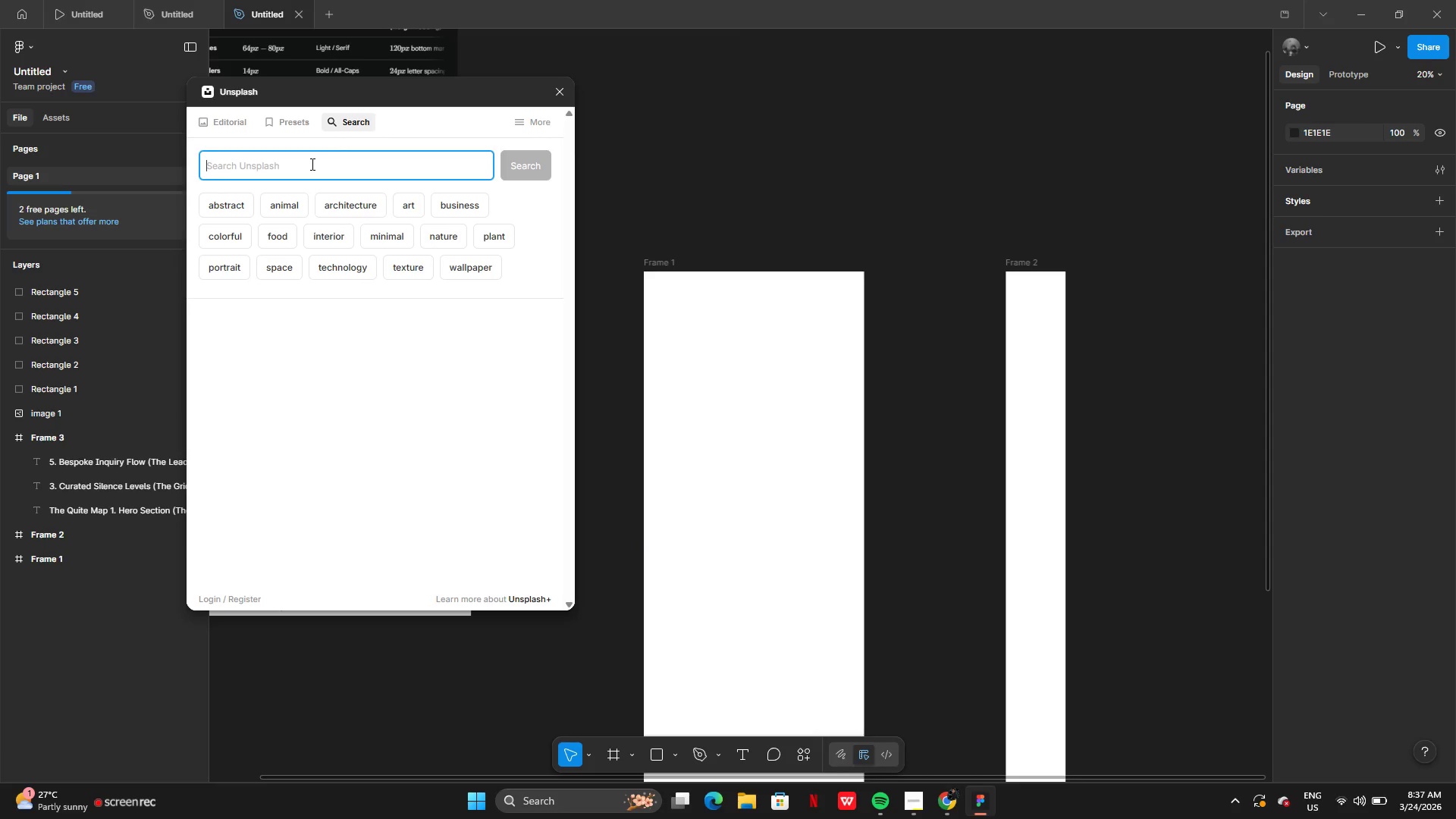 
type(desert lanndc)
key(Backspace)
key(Backspace)
key(Backspace)
type(dscape)
 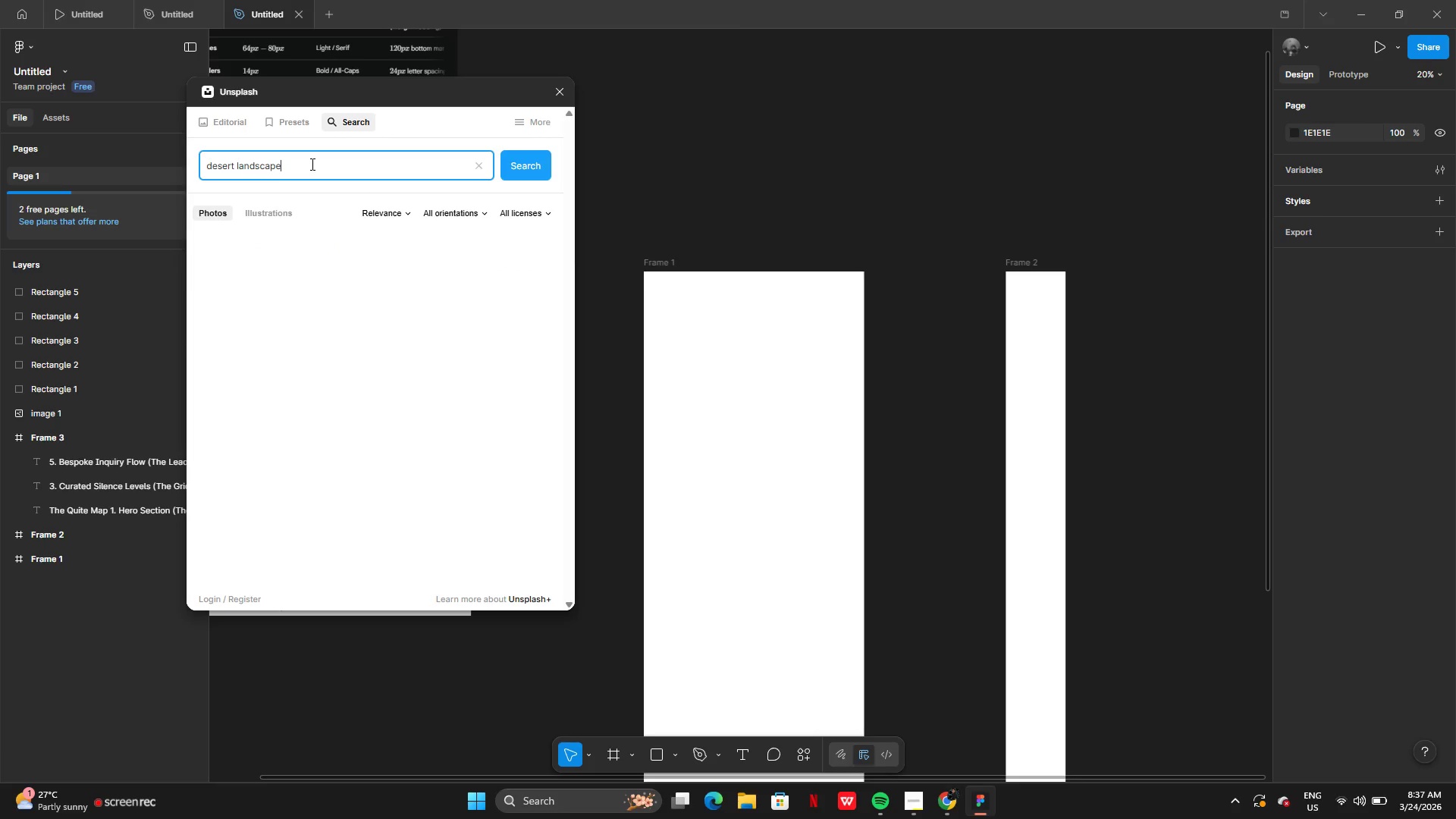 
key(Enter)
 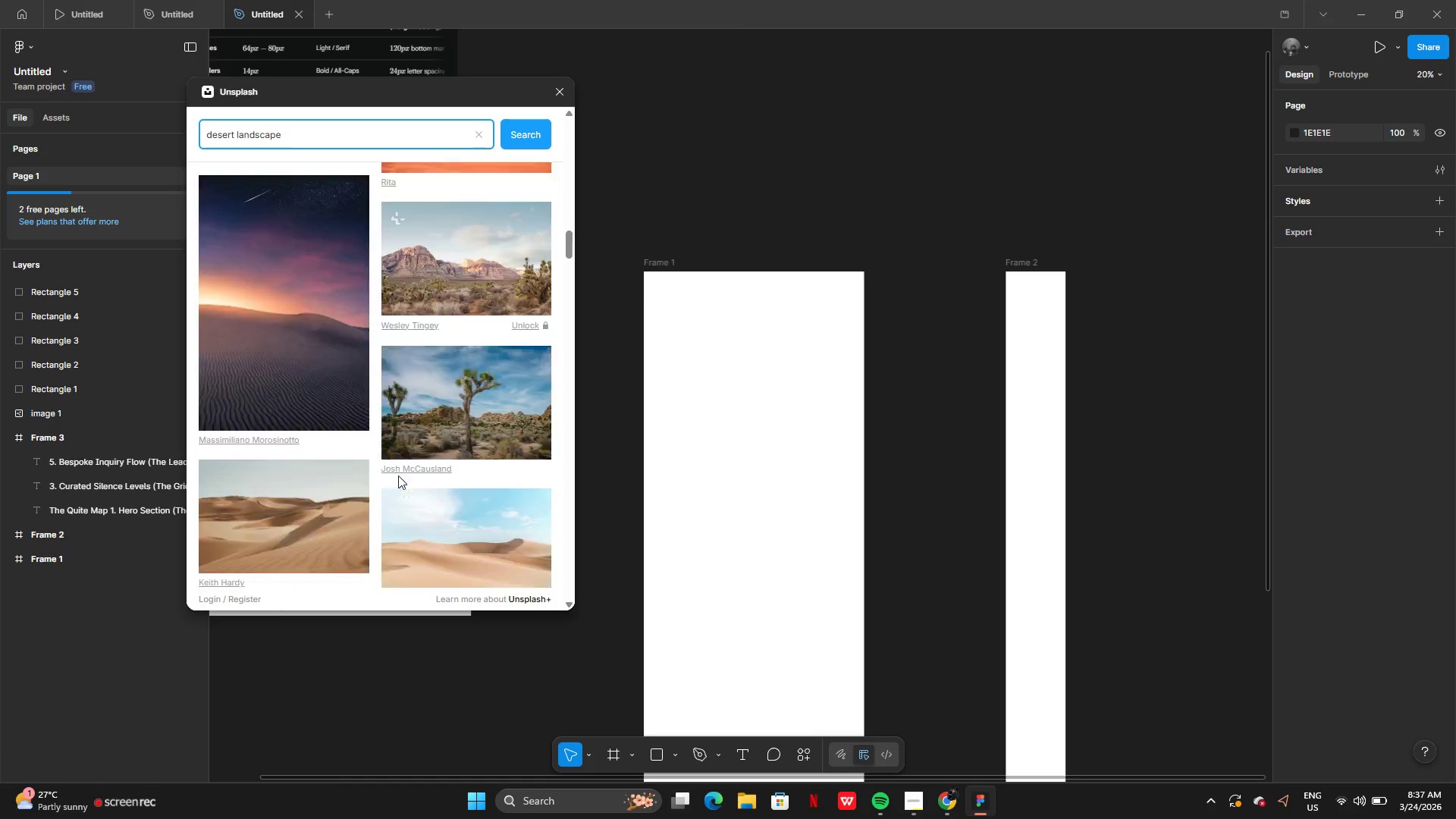 
wait(24.53)
 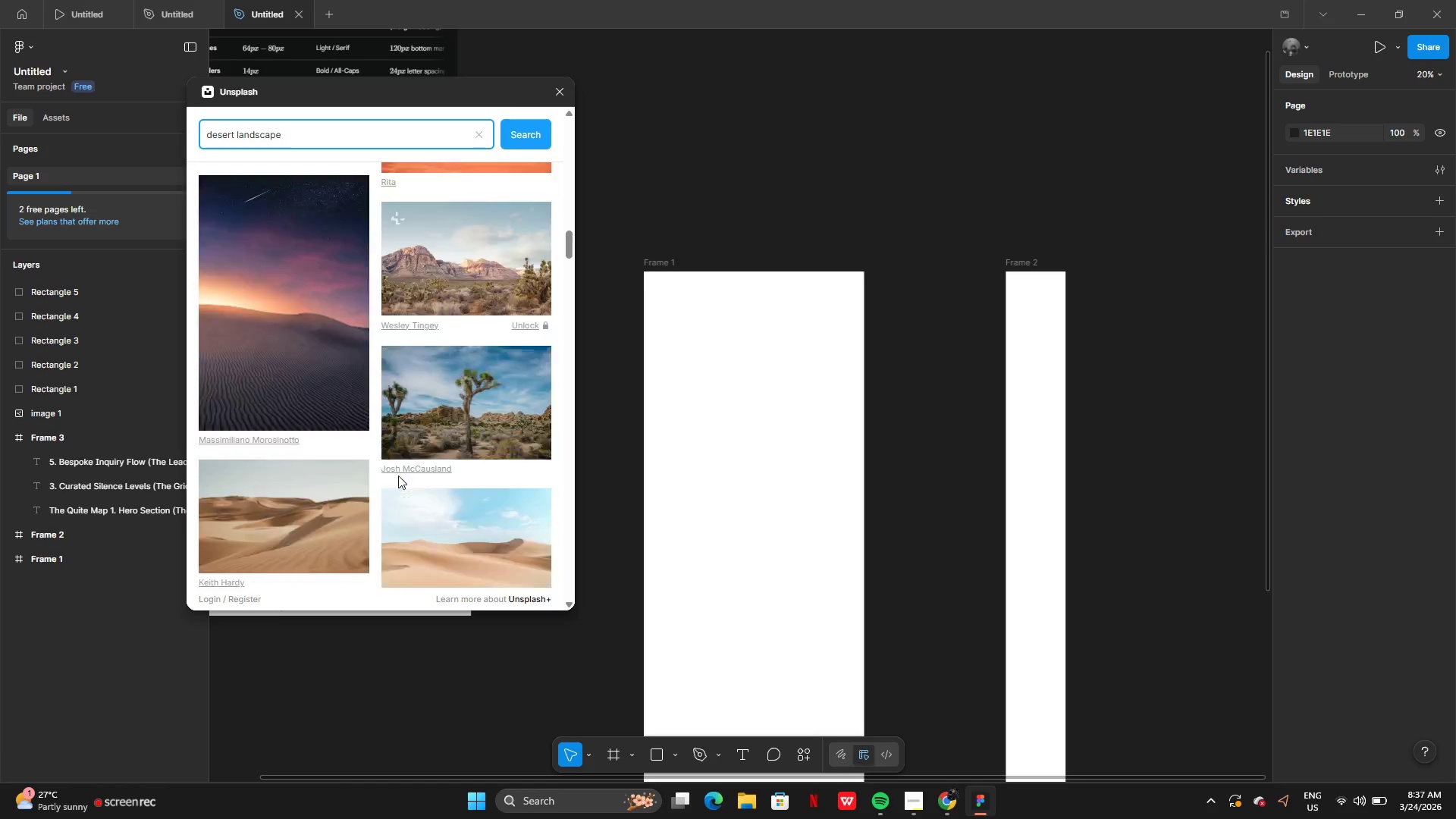 
left_click_drag(start_coordinate=[484, 303], to_coordinate=[793, 397])
 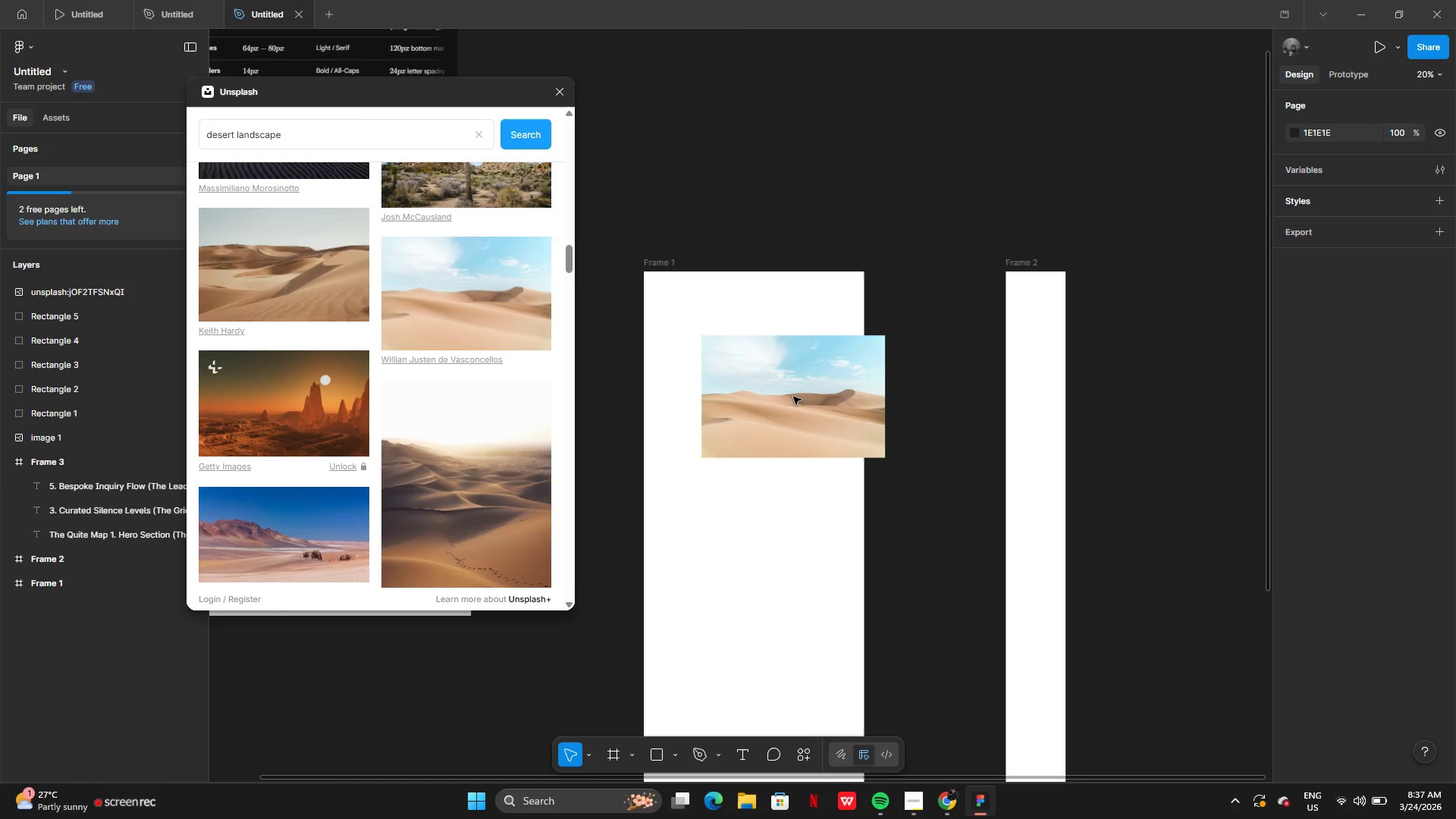 
left_click_drag(start_coordinate=[828, 412], to_coordinate=[774, 347])
 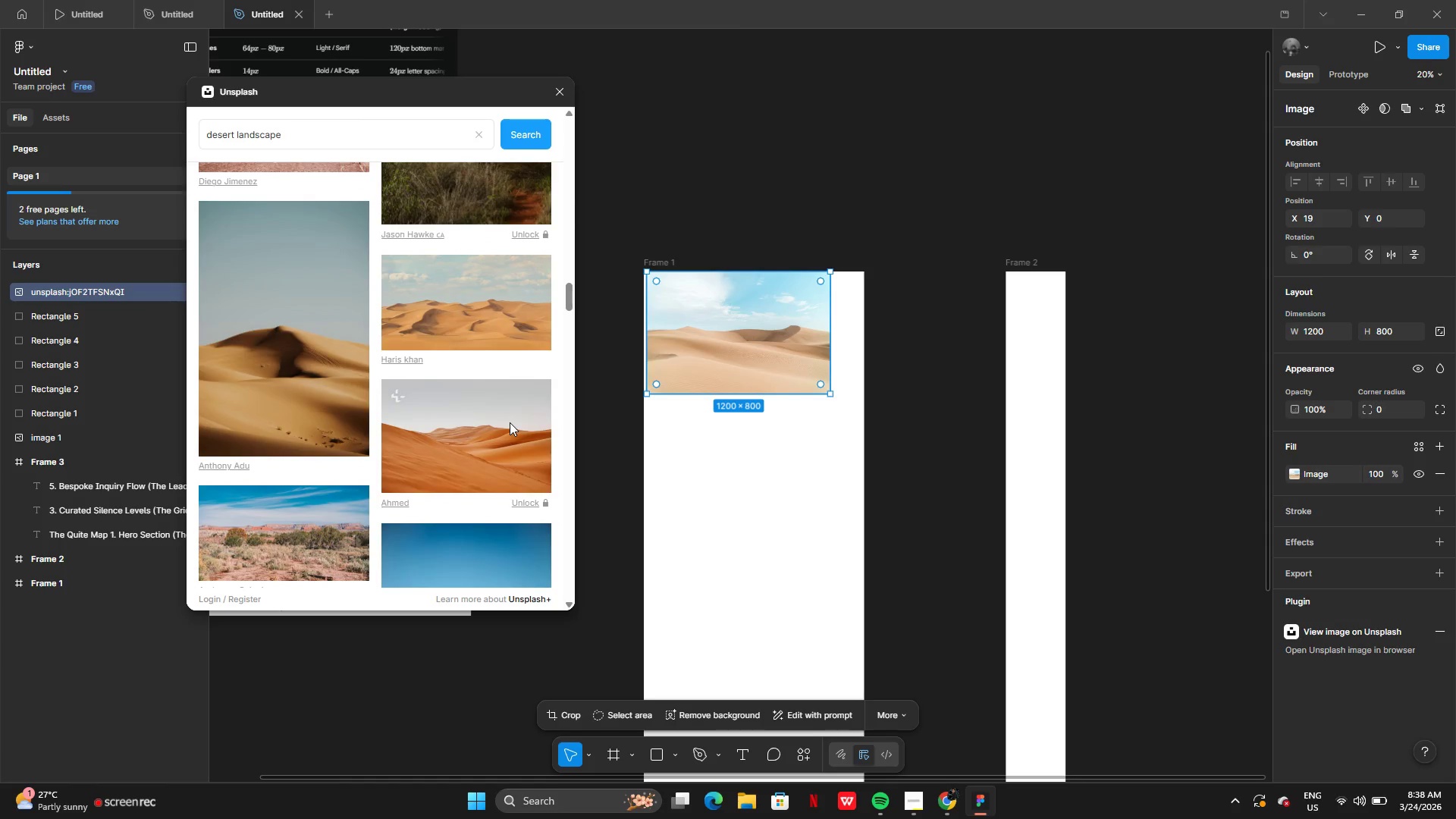 
wait(8.76)
 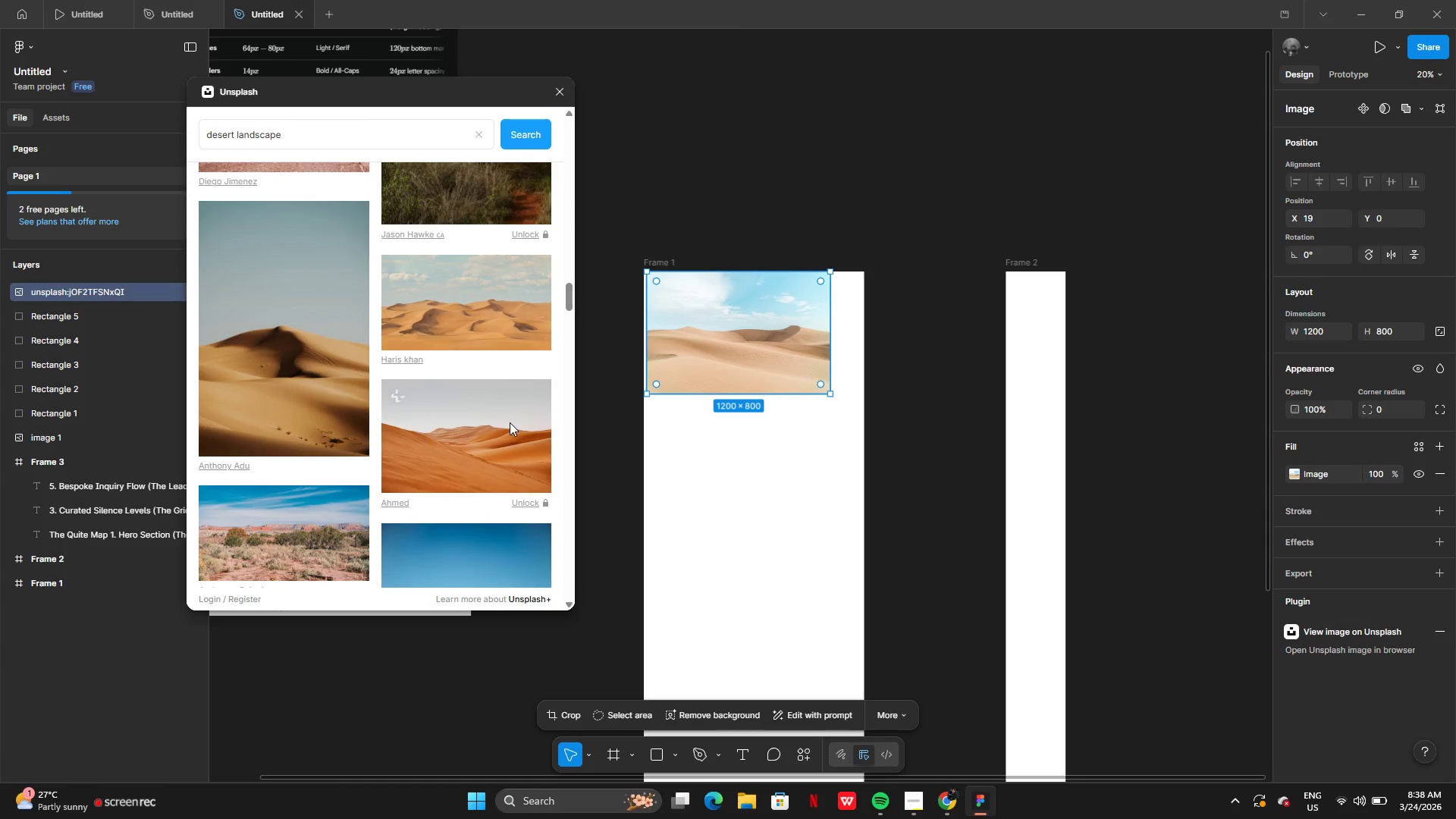 
mouse_move([347, 326])
 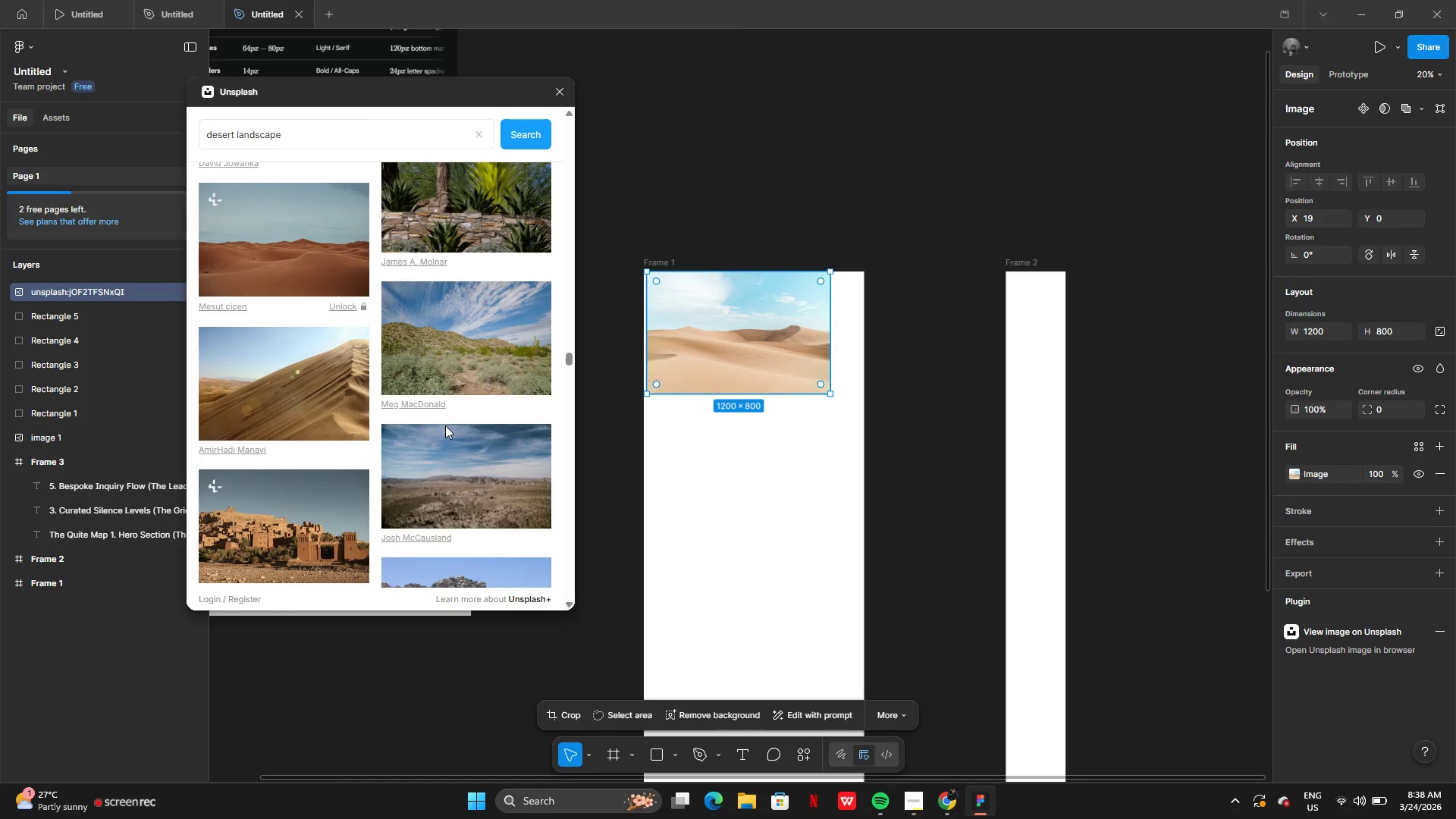 
wait(32.57)
 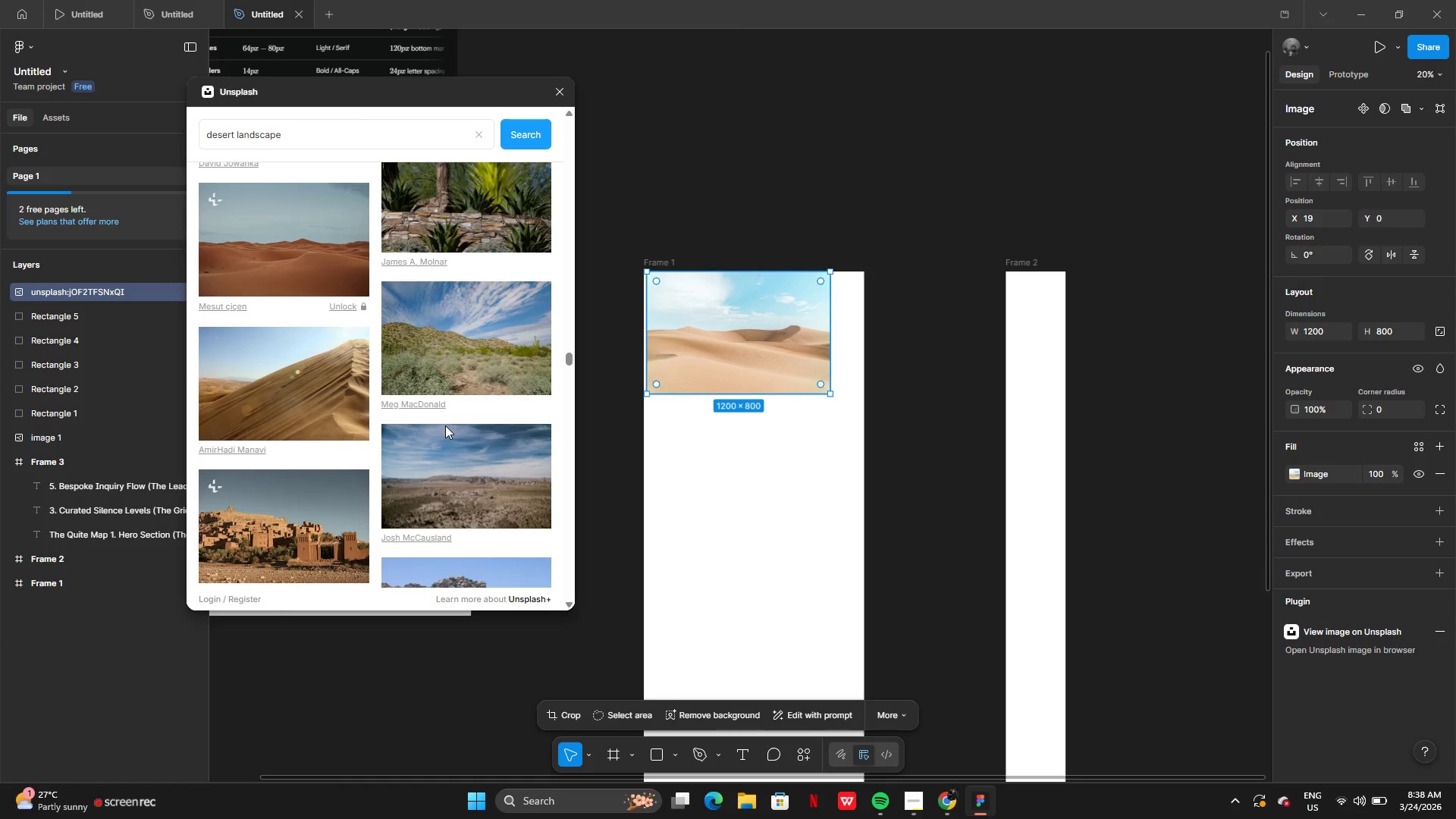 
left_click([553, 86])
 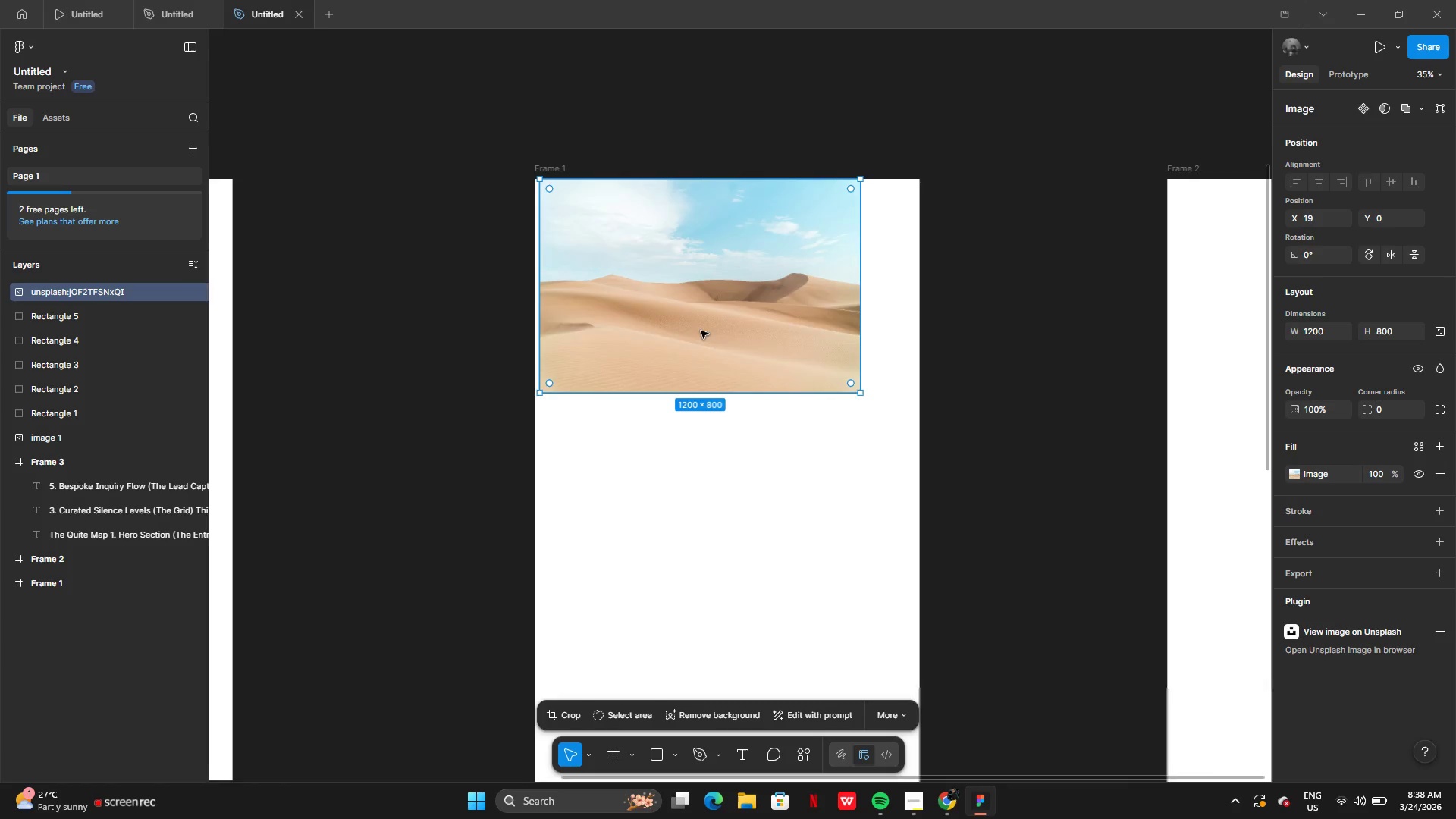 
left_click_drag(start_coordinate=[697, 278], to_coordinate=[562, 328])
 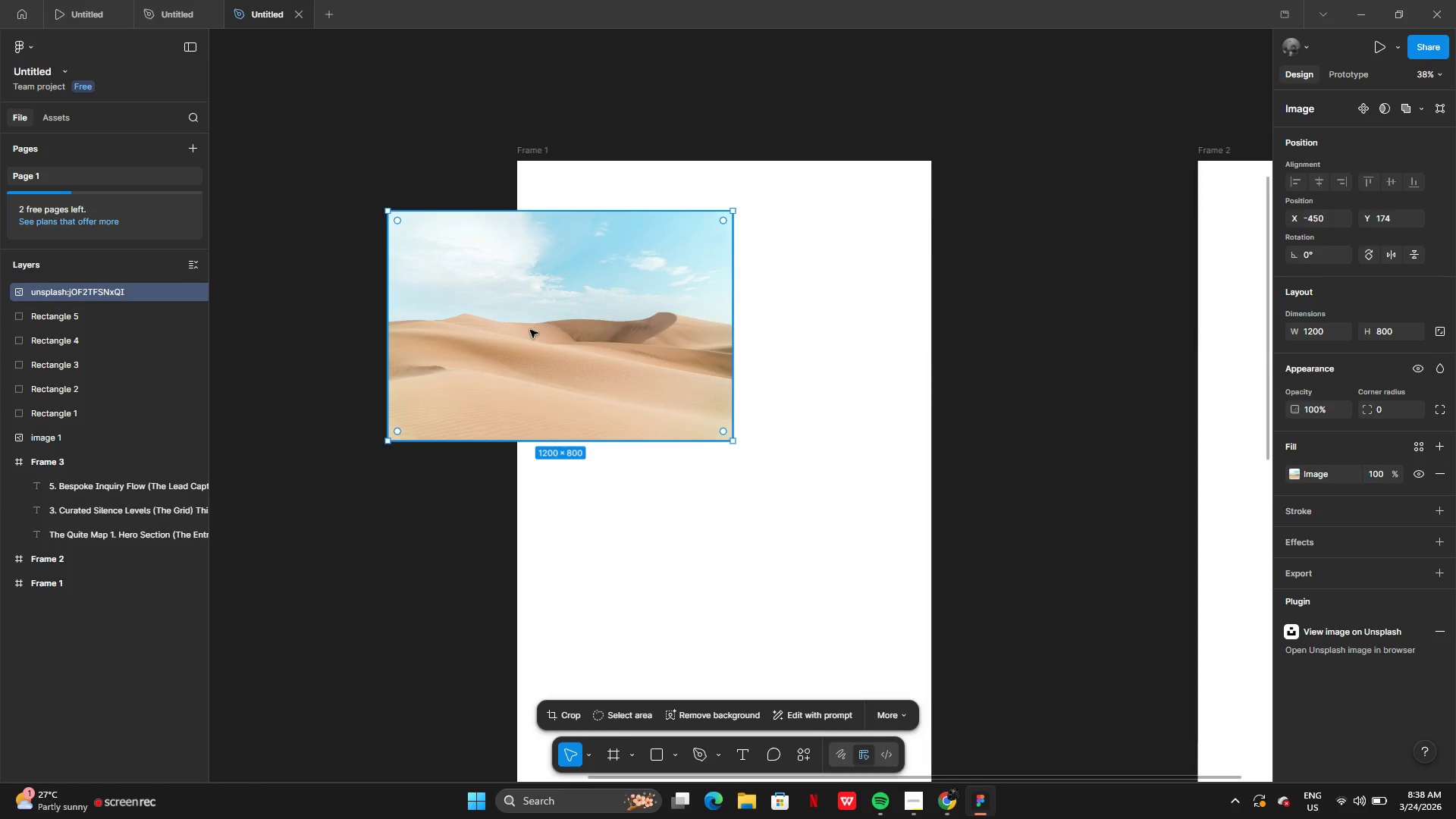 
left_click_drag(start_coordinate=[529, 330], to_coordinate=[637, 330])
 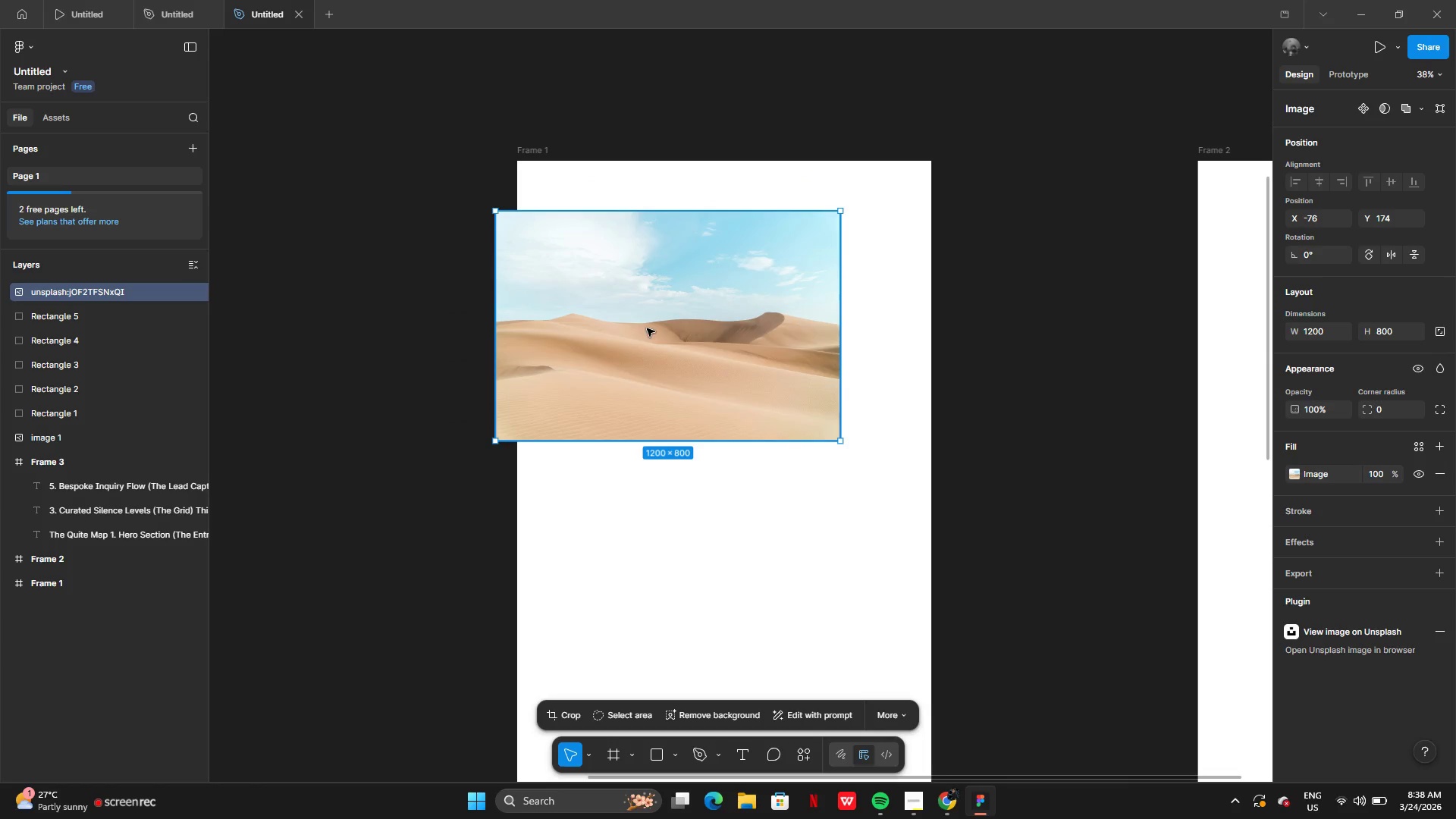 
left_click_drag(start_coordinate=[647, 328], to_coordinate=[861, 321])
 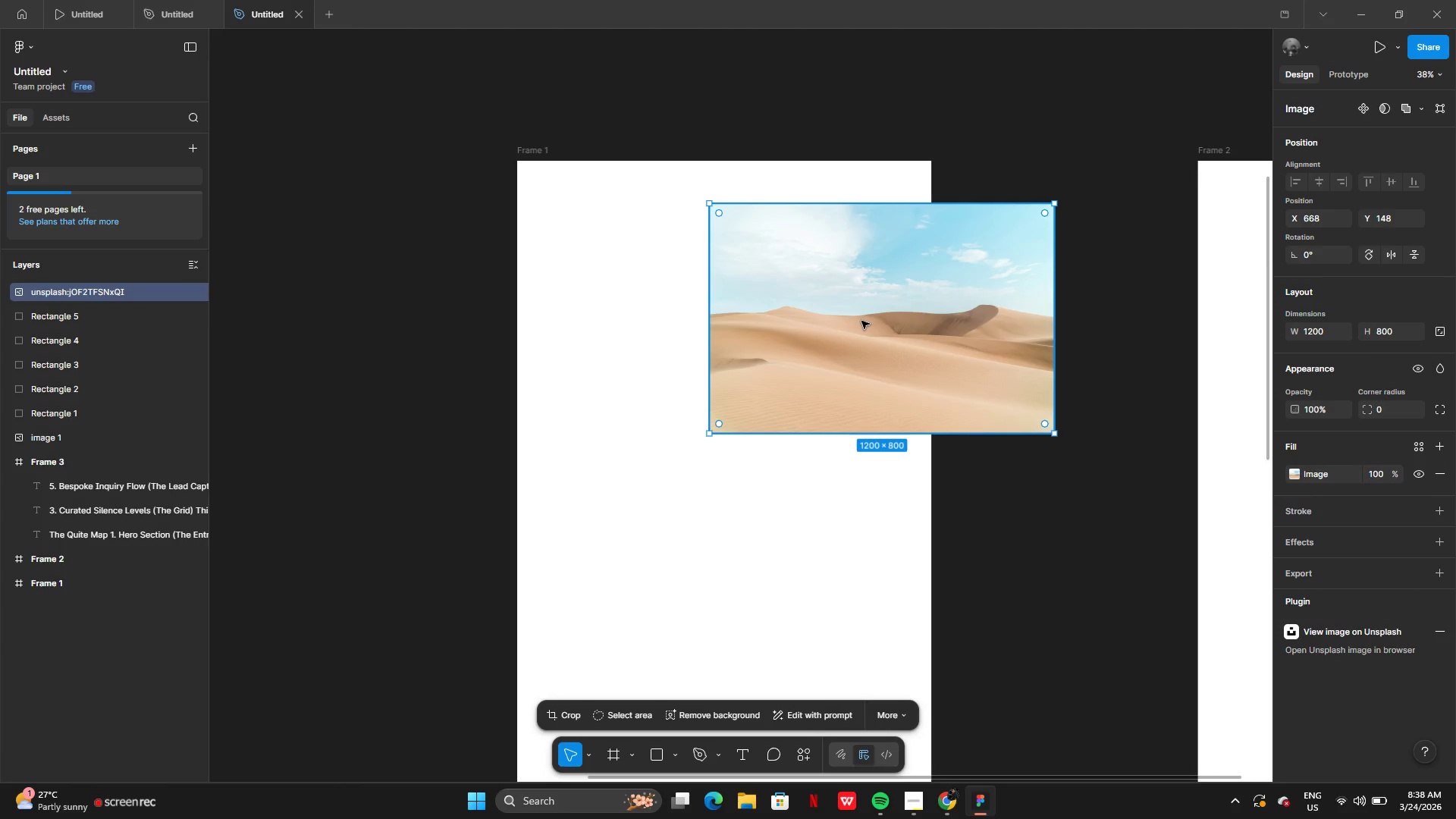 
left_click_drag(start_coordinate=[861, 321], to_coordinate=[1084, 241])
 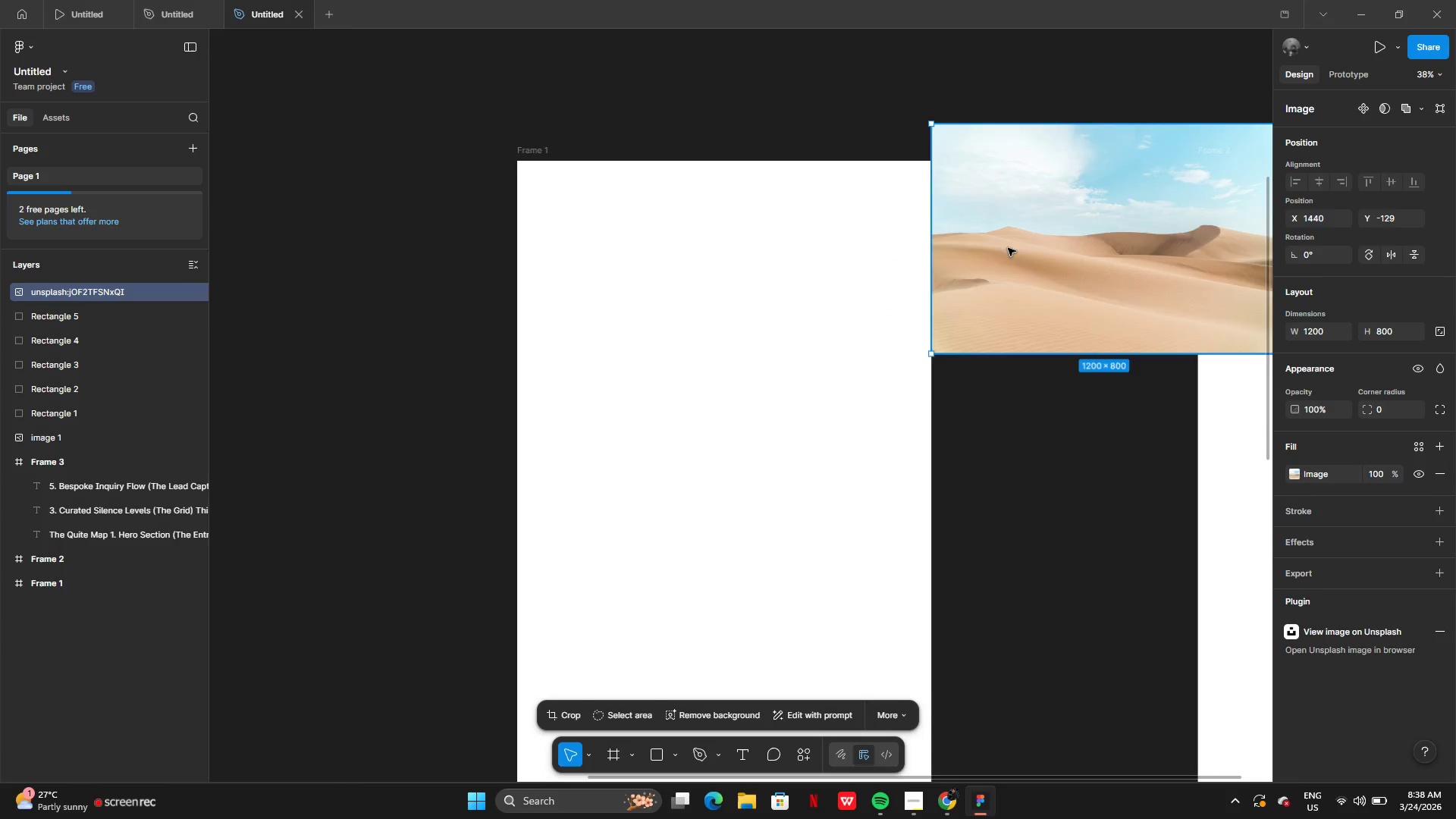 
left_click_drag(start_coordinate=[1053, 232], to_coordinate=[777, 290])
 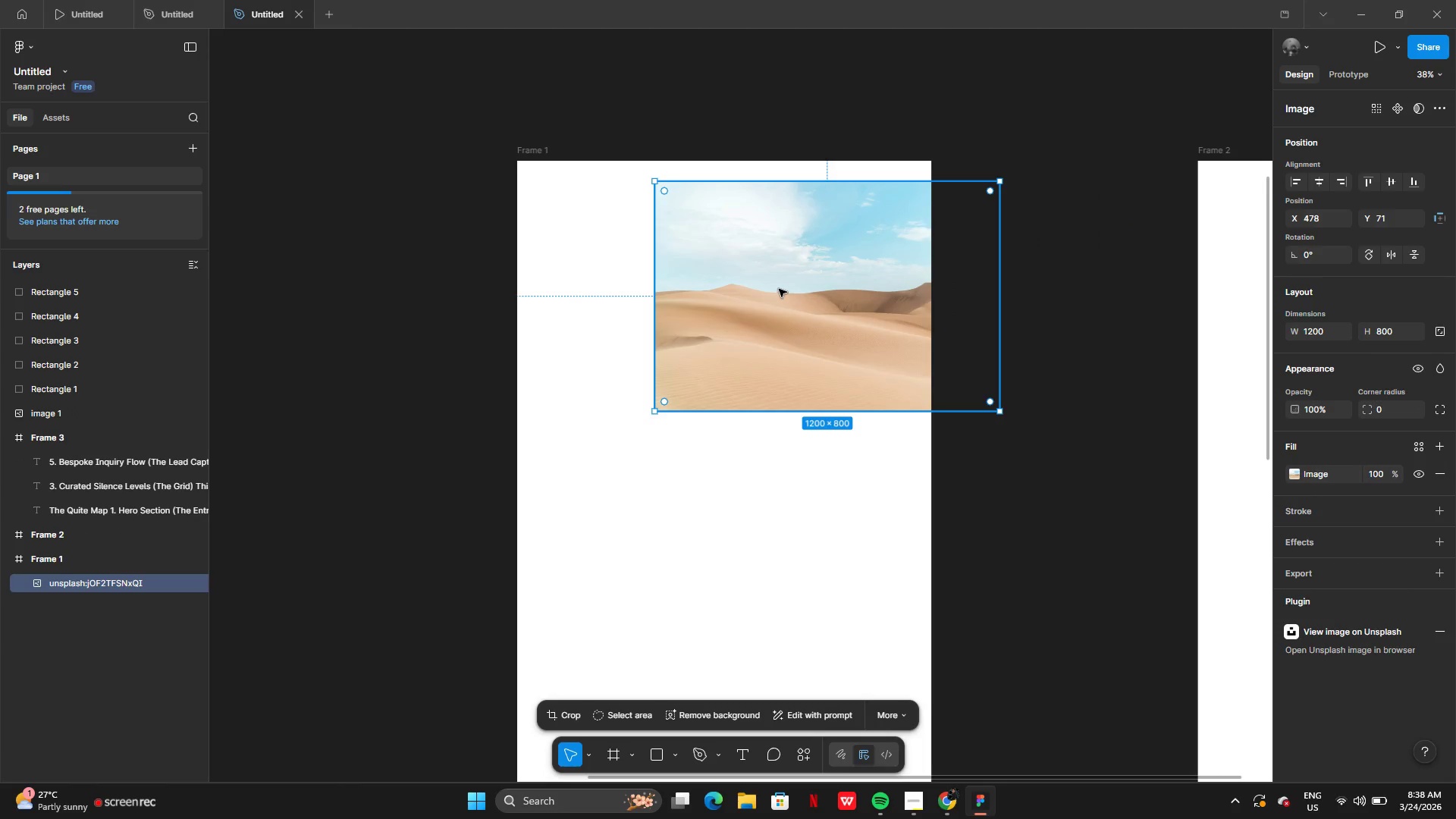 
left_click_drag(start_coordinate=[781, 288], to_coordinate=[639, 271])
 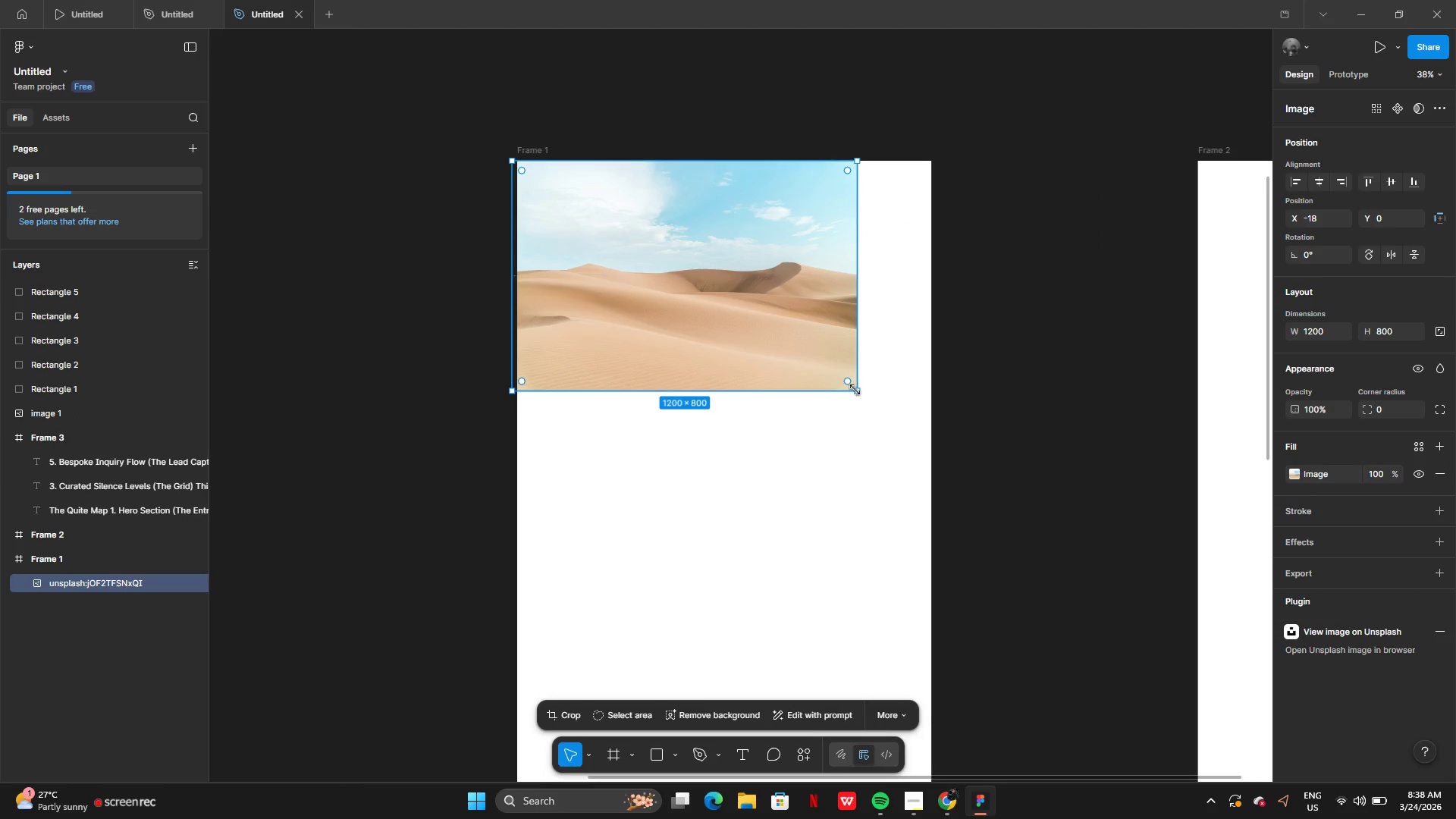 
left_click_drag(start_coordinate=[855, 390], to_coordinate=[929, 447])
 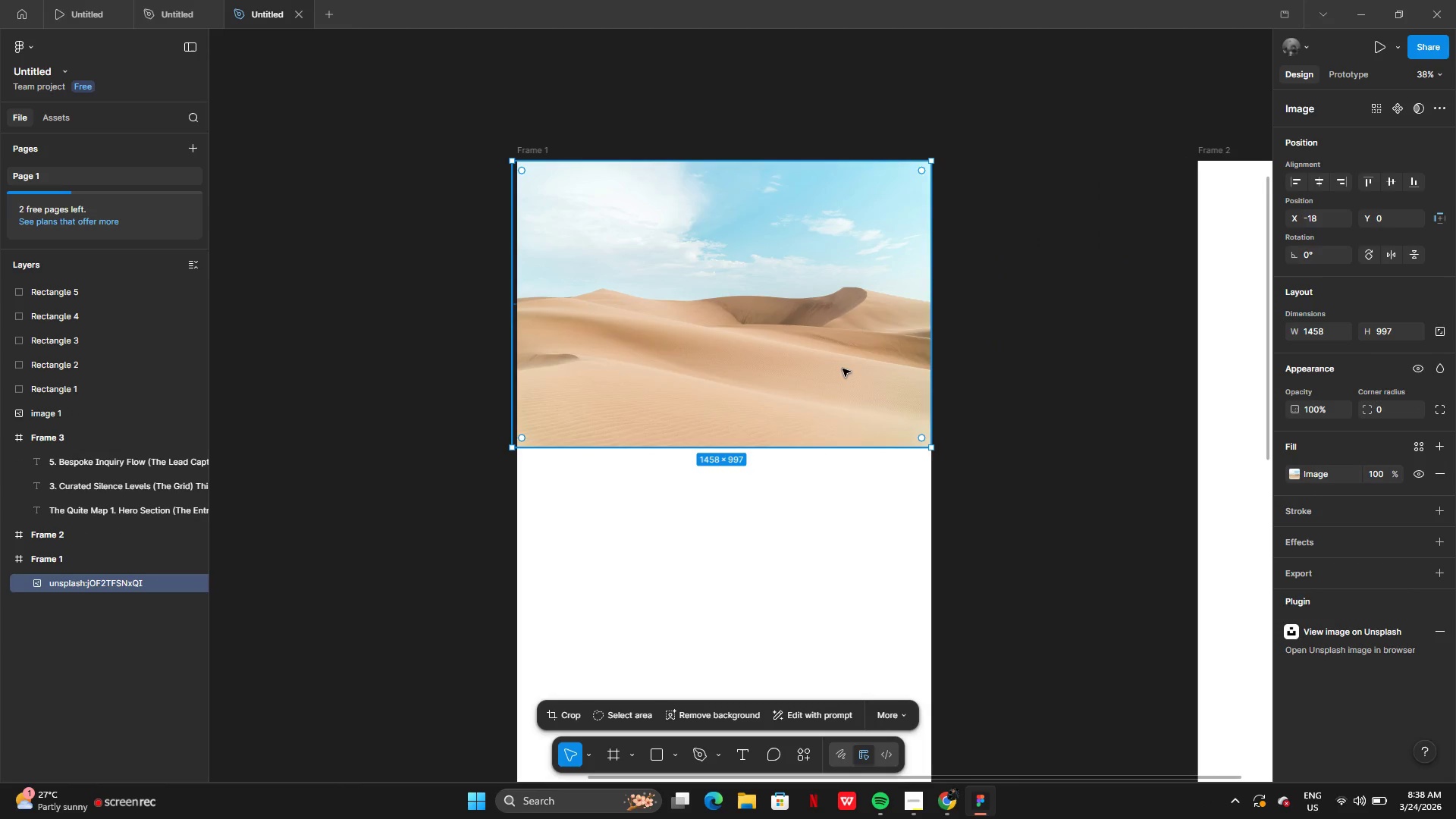 
left_click([960, 349])
 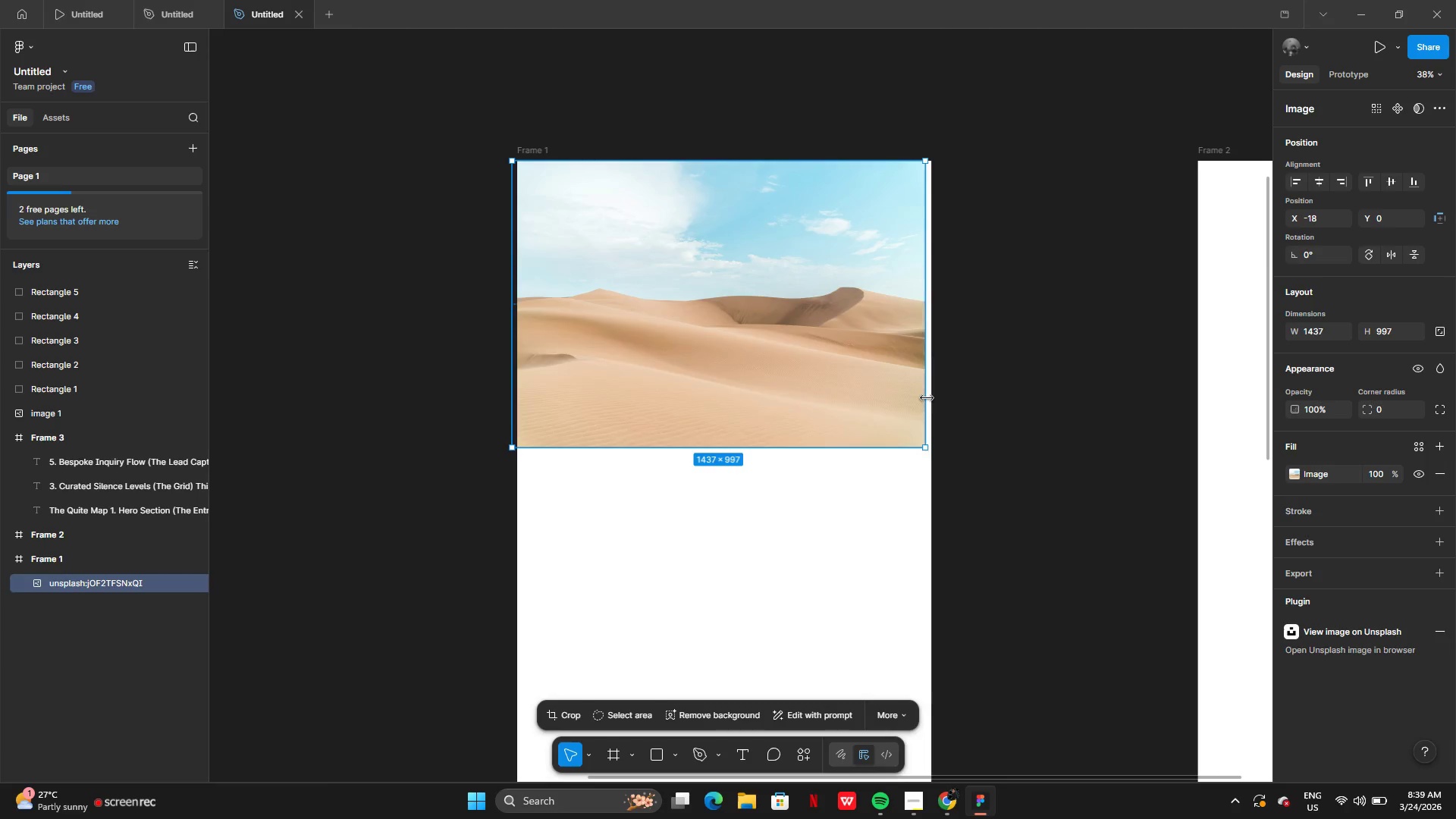 
left_click([961, 387])
 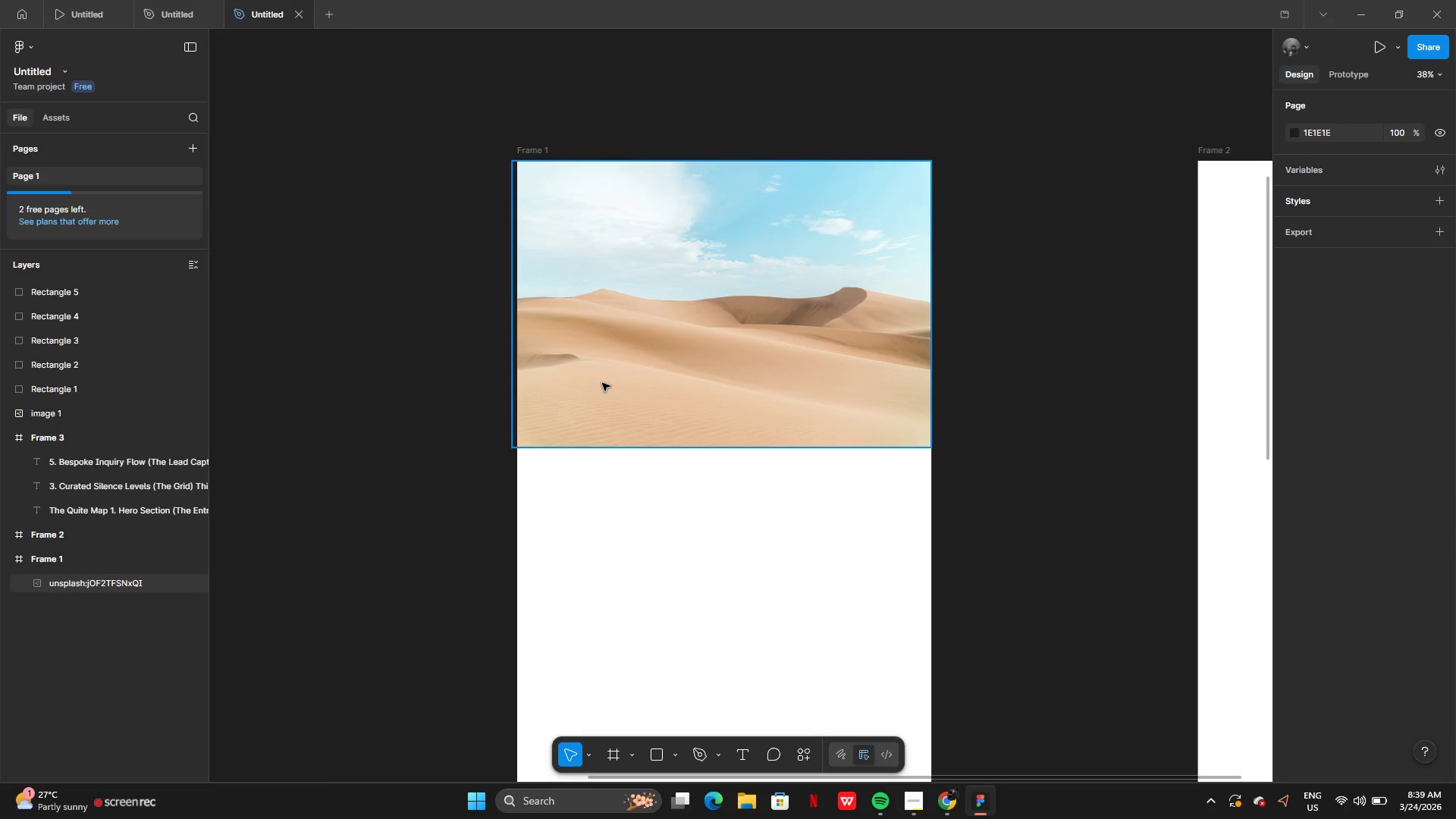 
left_click([602, 383])
 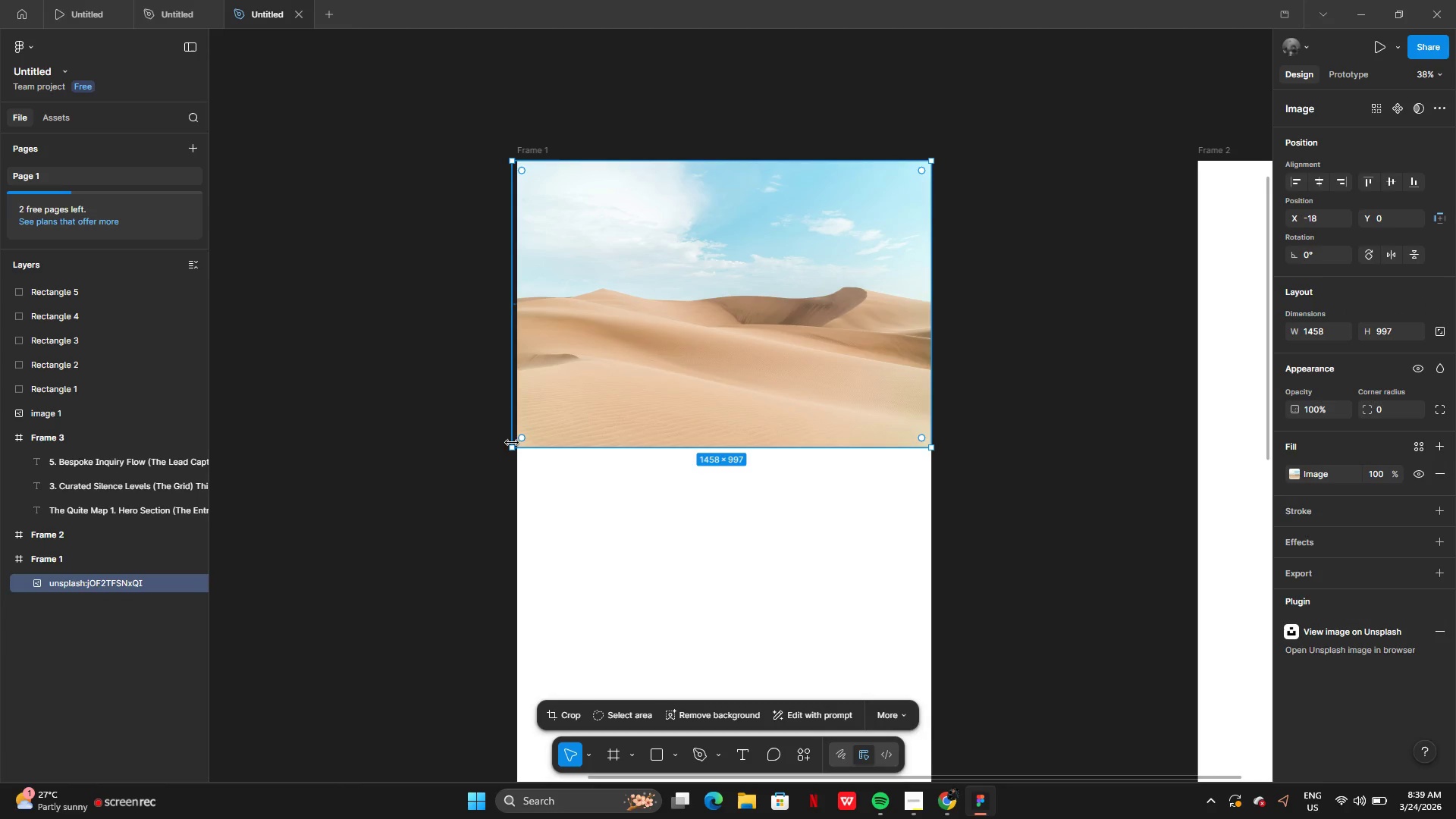 
left_click_drag(start_coordinate=[512, 446], to_coordinate=[518, 438])
 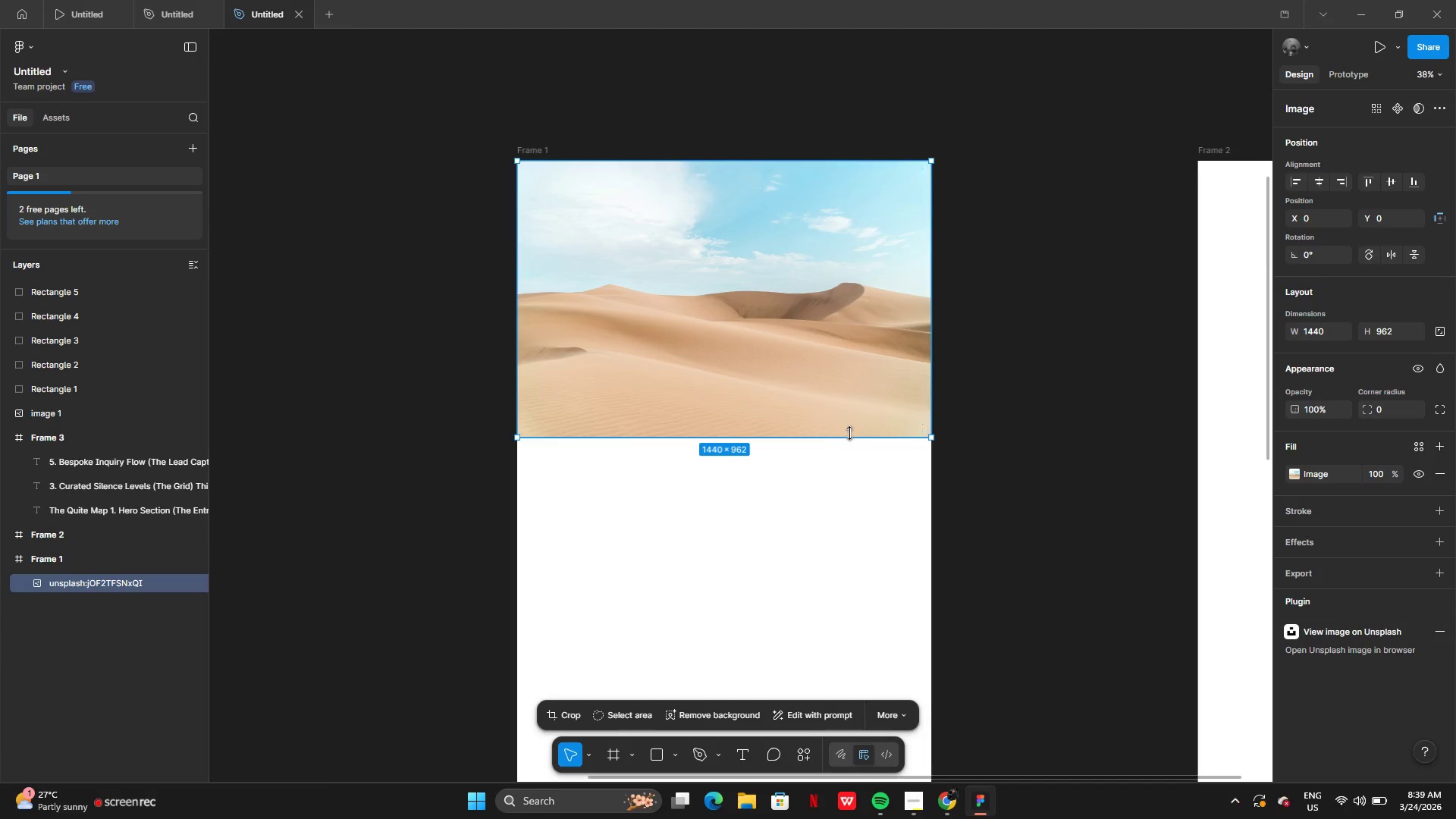 
left_click([849, 433])
 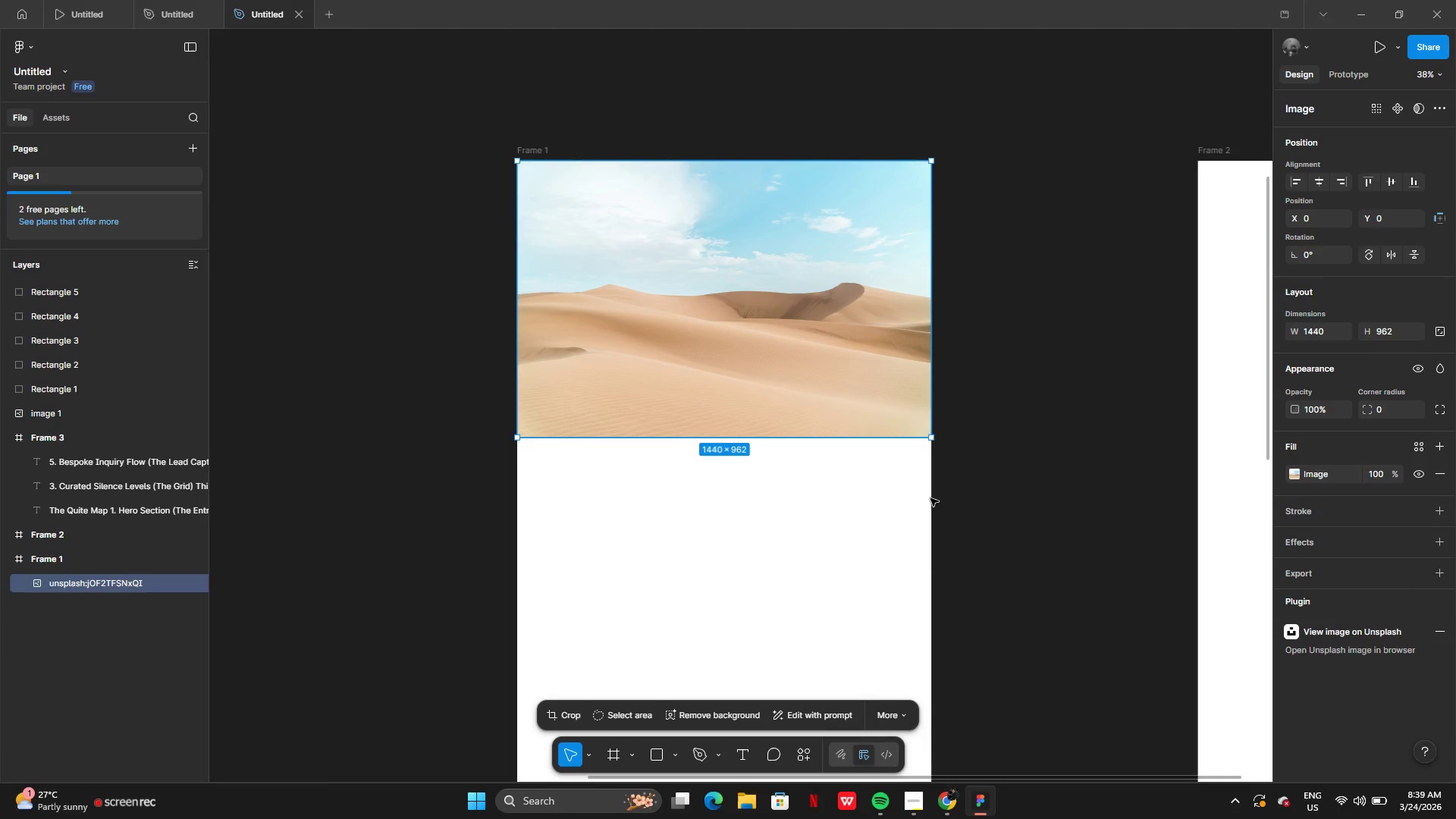 
left_click([935, 500])
 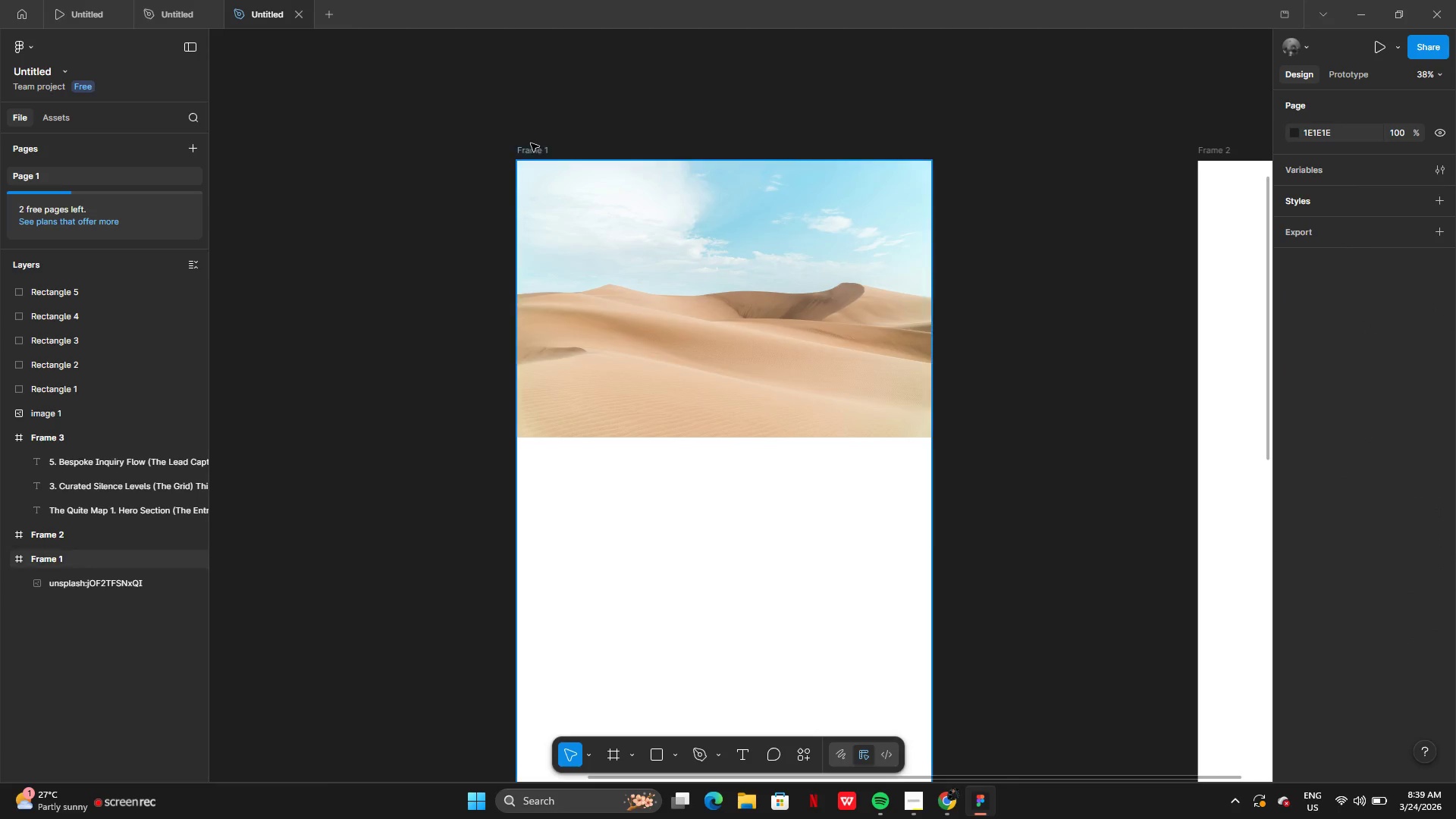 
left_click([531, 151])
 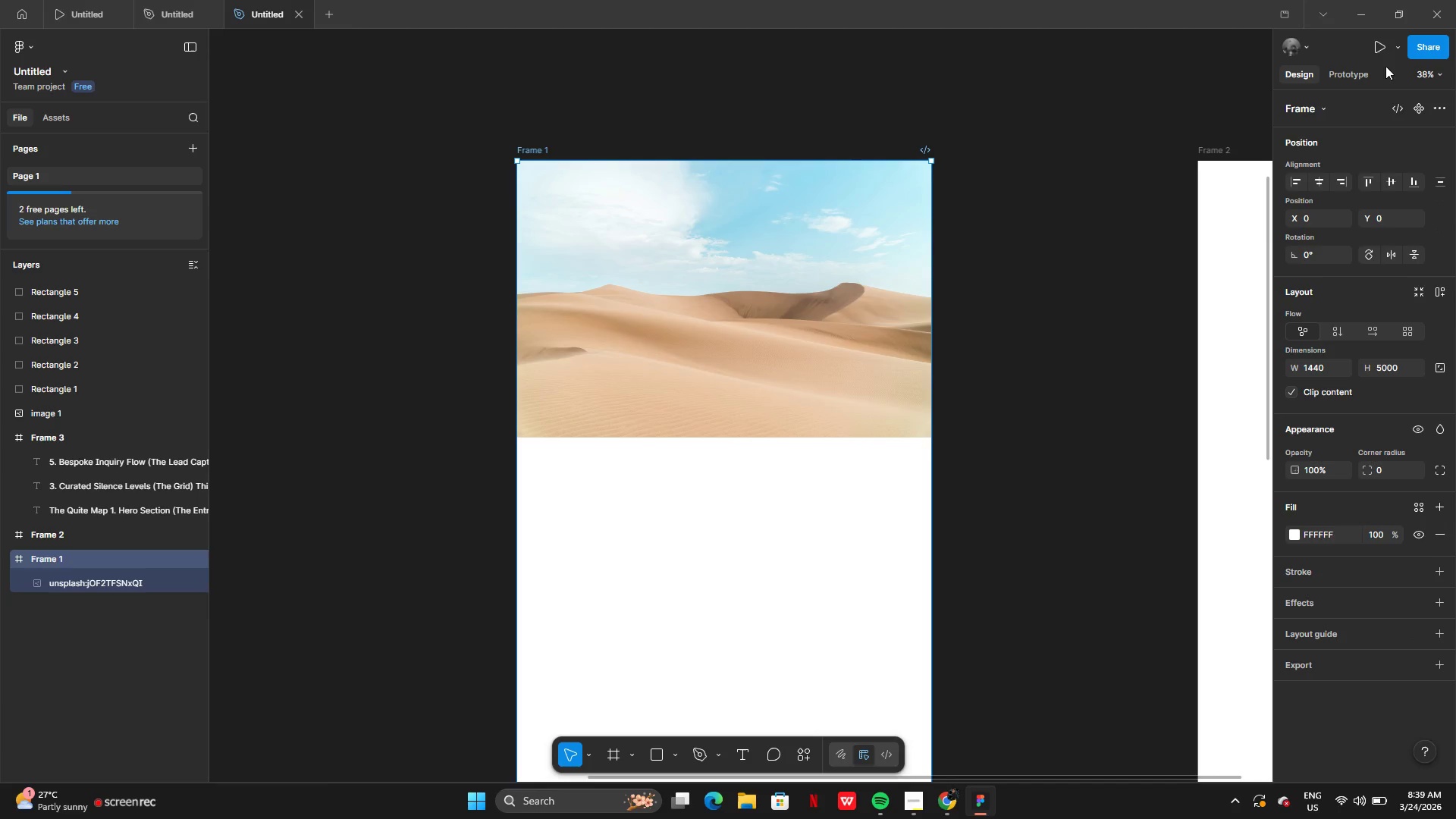 
left_click([1373, 44])
 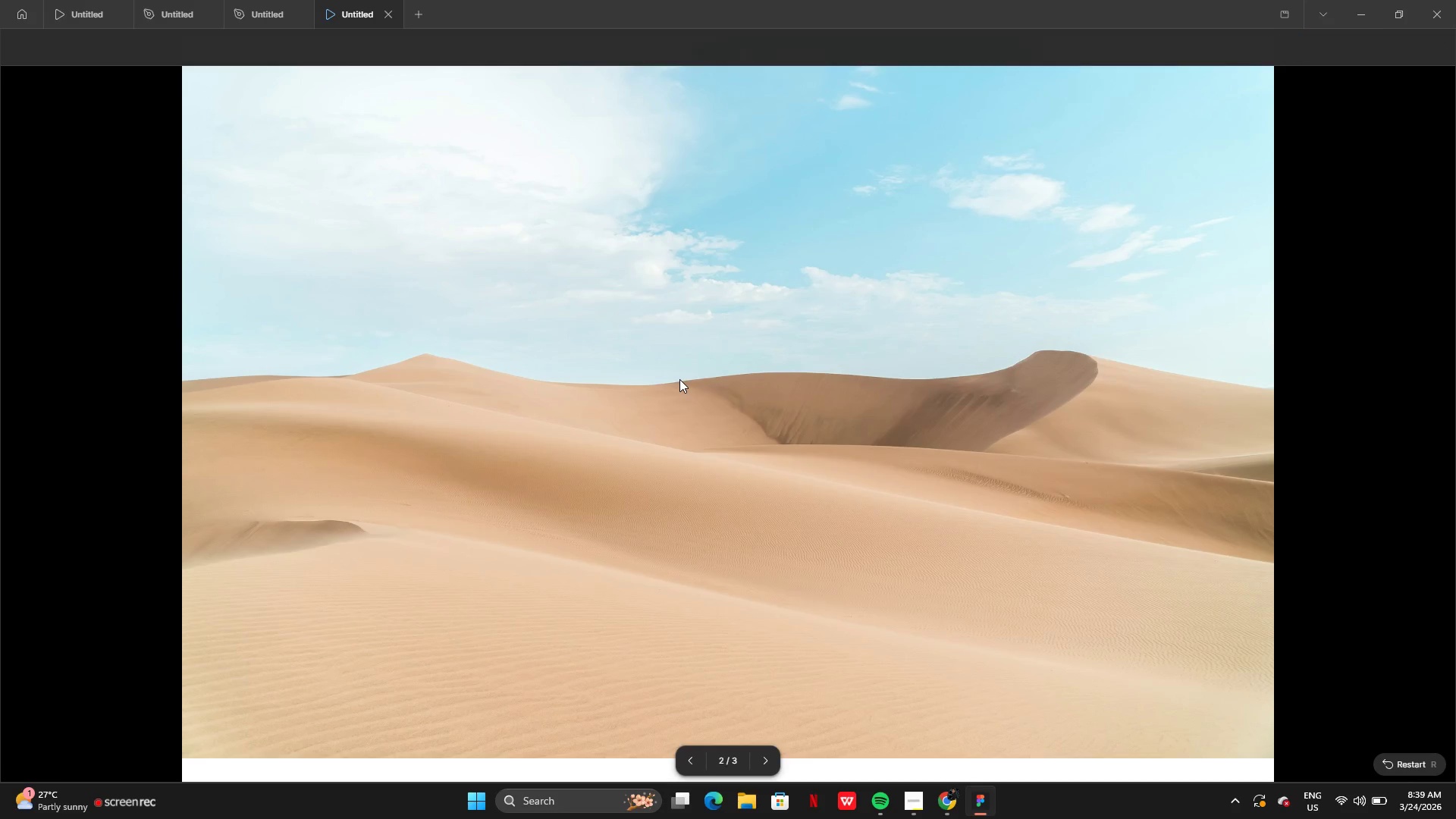 
wait(12.31)
 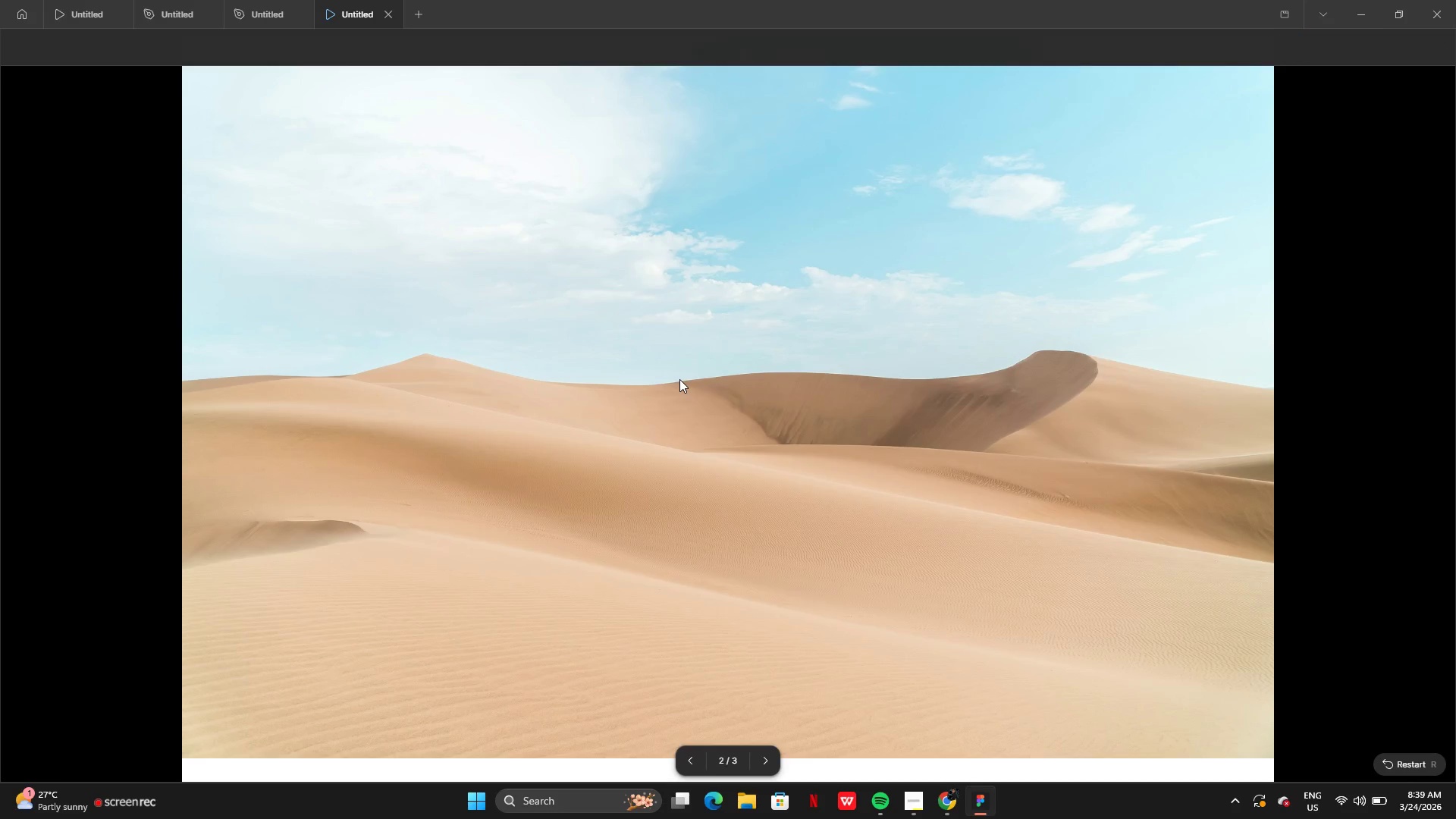 
left_click([250, 0])
 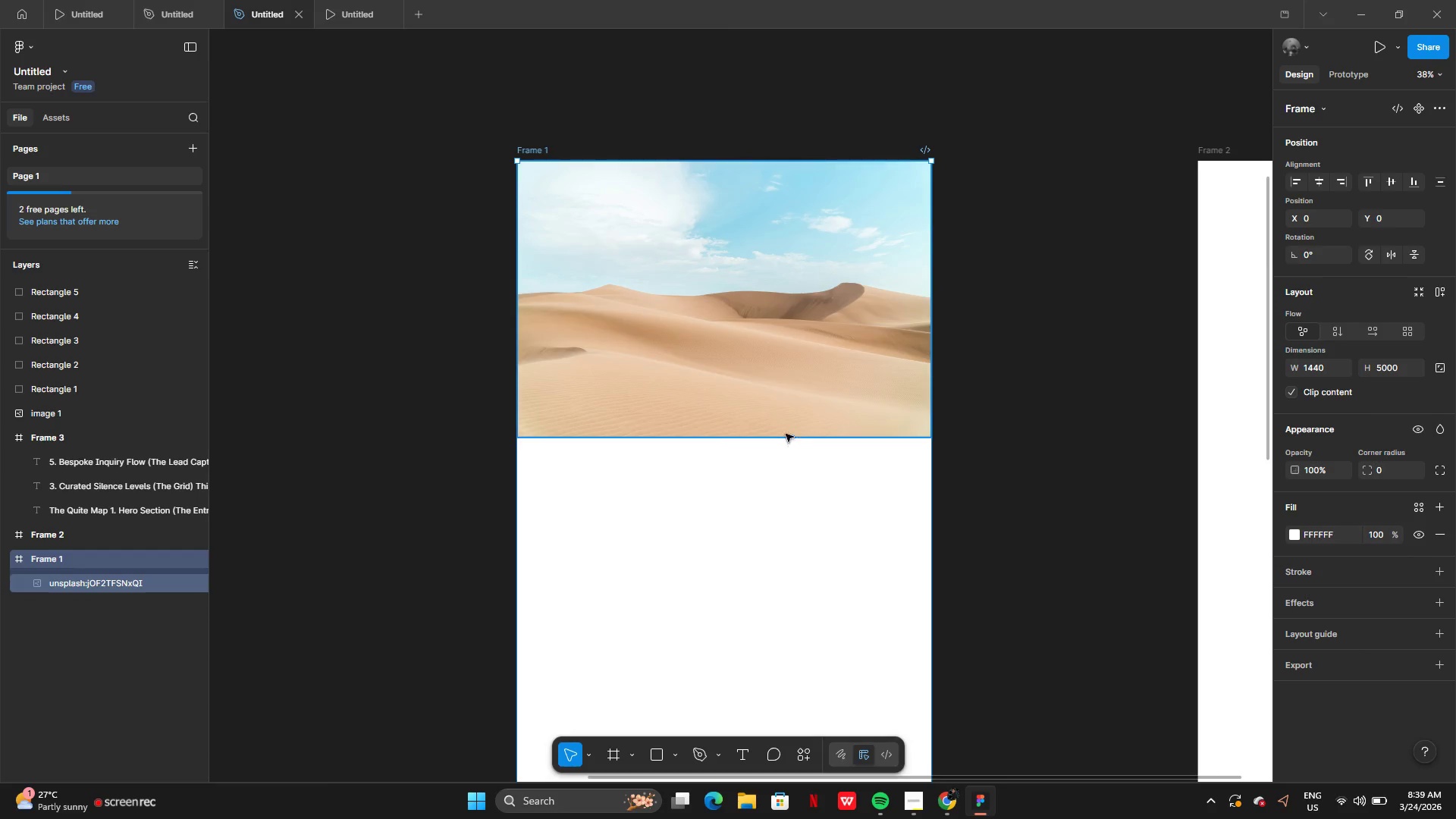 
left_click([755, 305])
 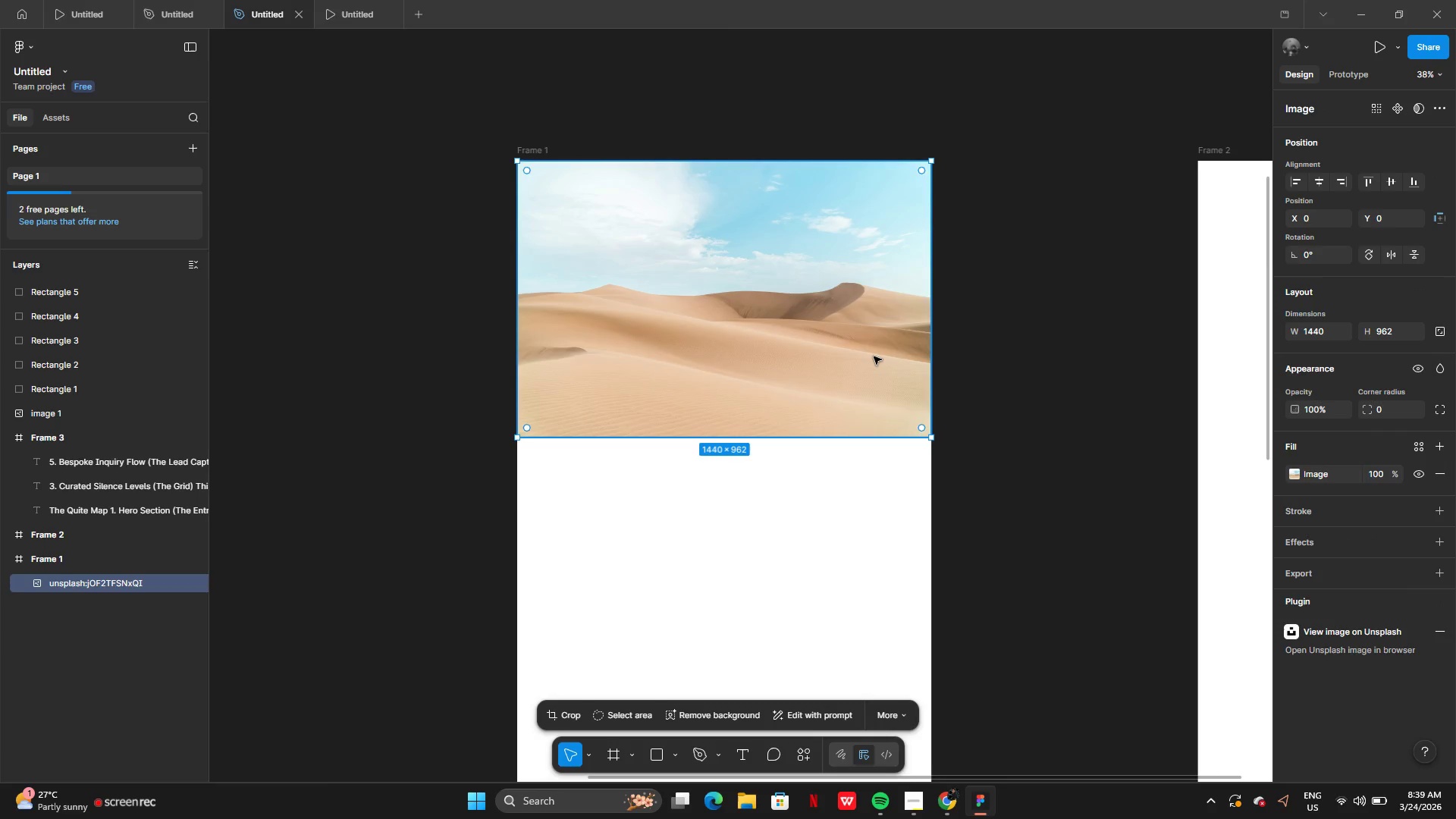 
double_click([874, 356])
 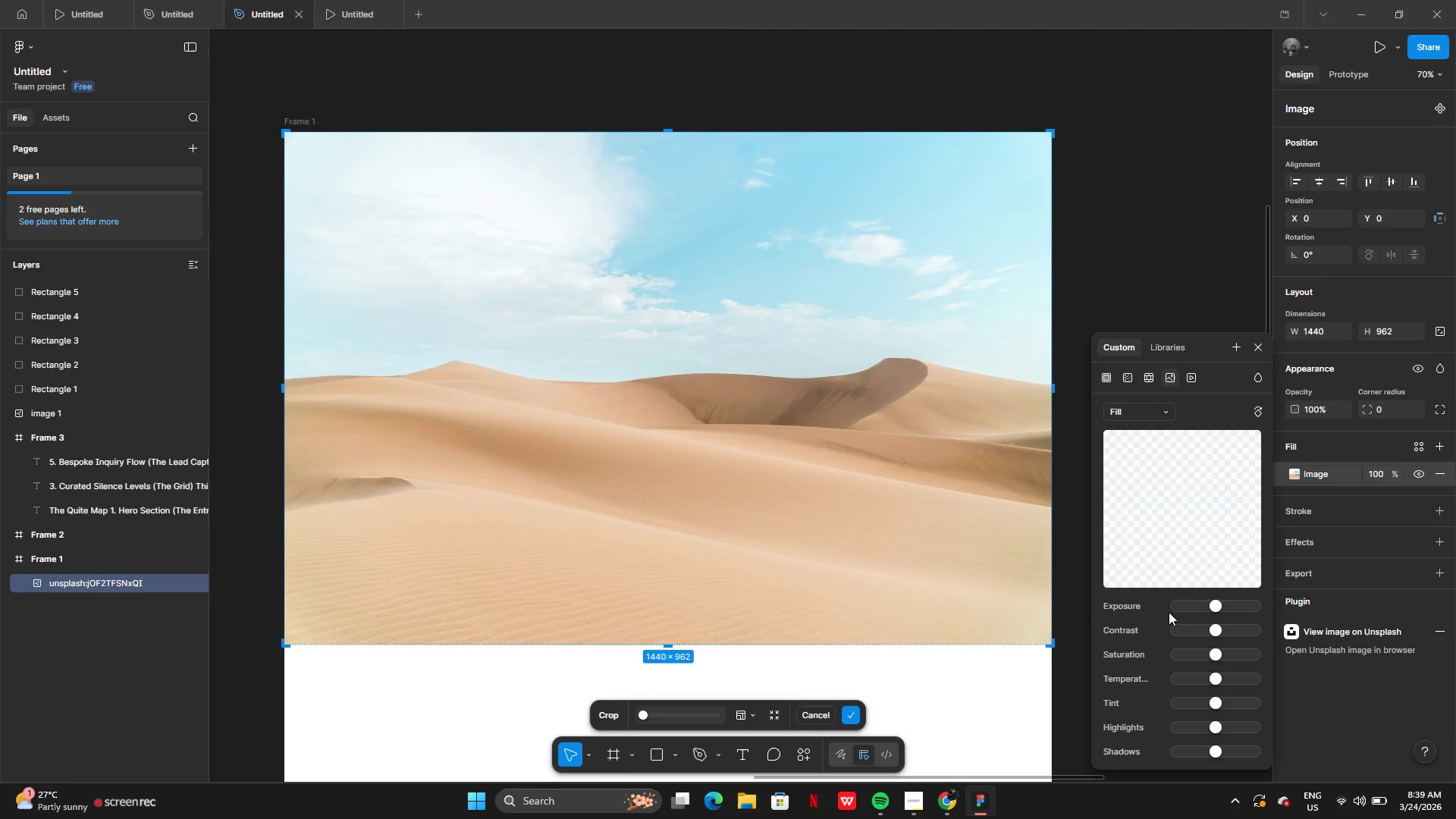 
wait(7.83)
 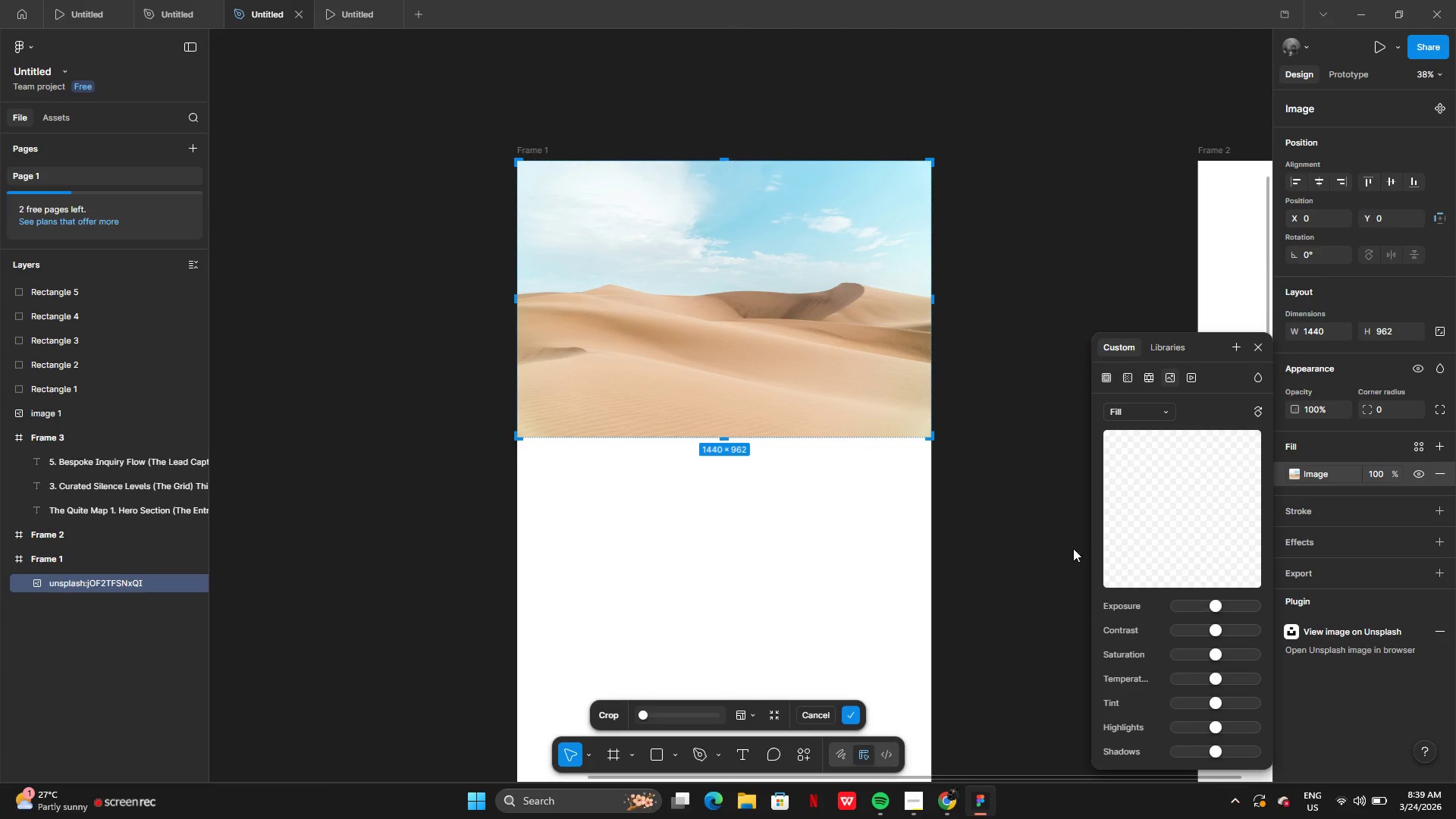 
left_click([1107, 378])
 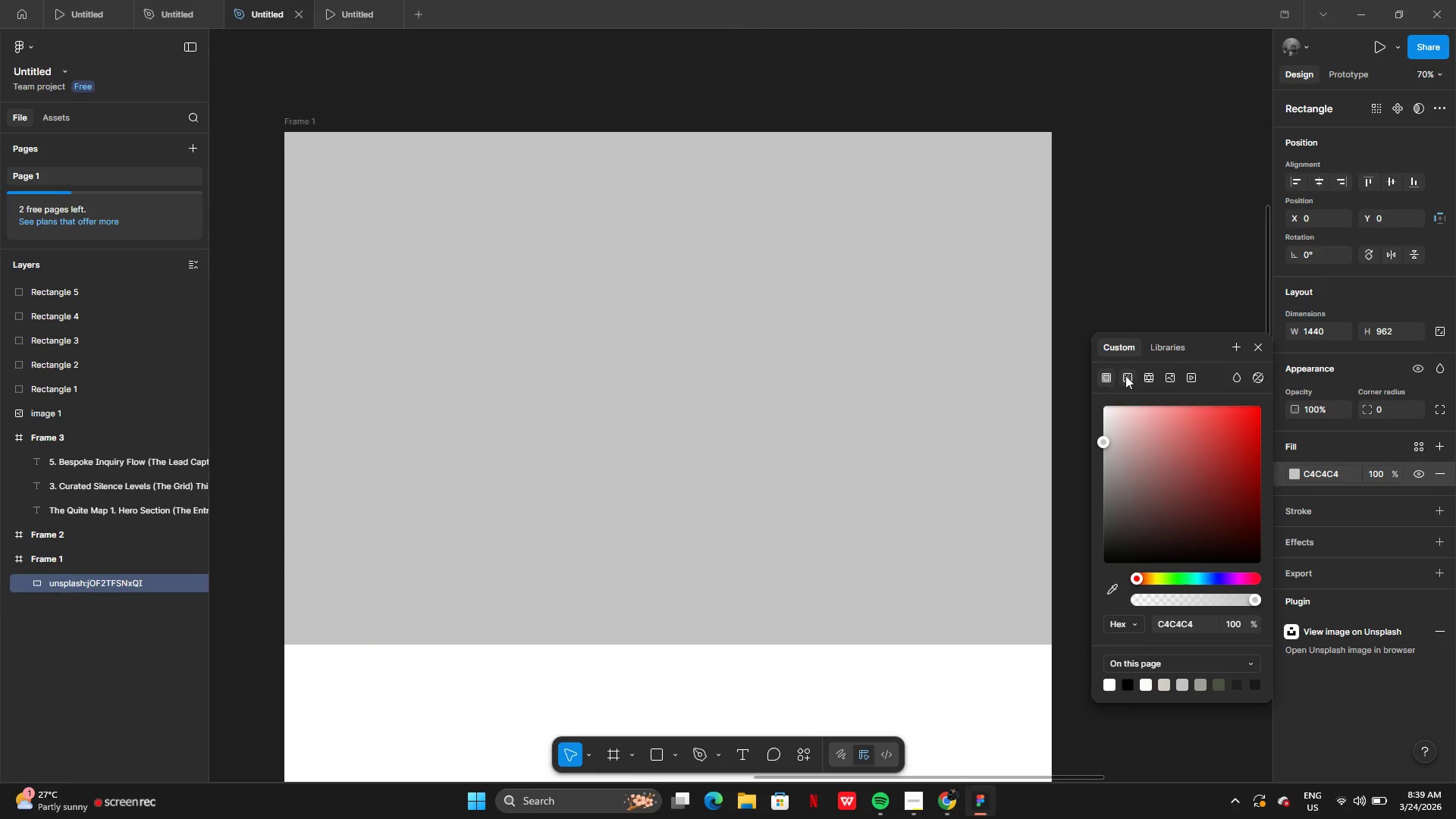 
left_click([1125, 375])
 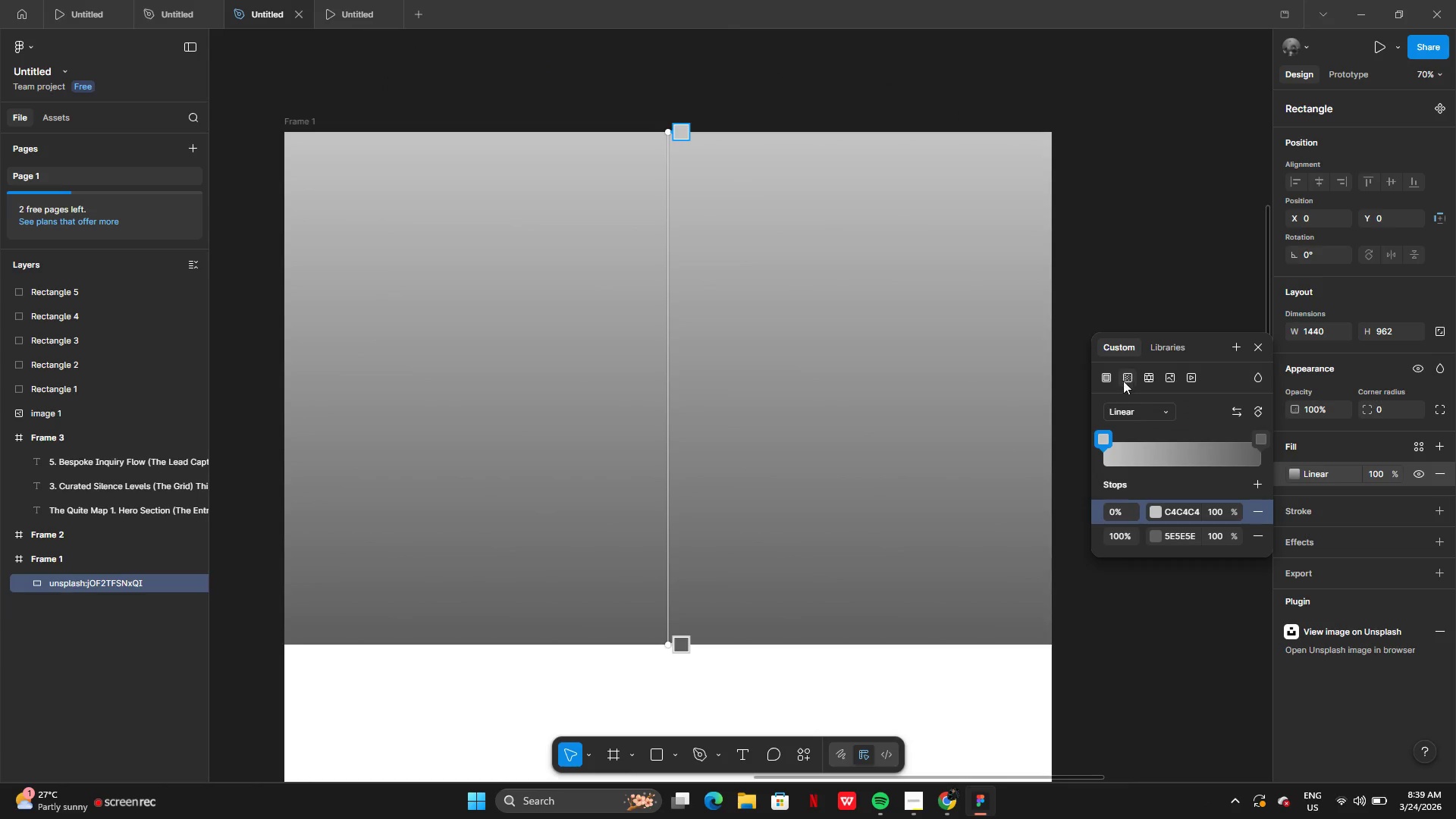 
key(Control+Z)
 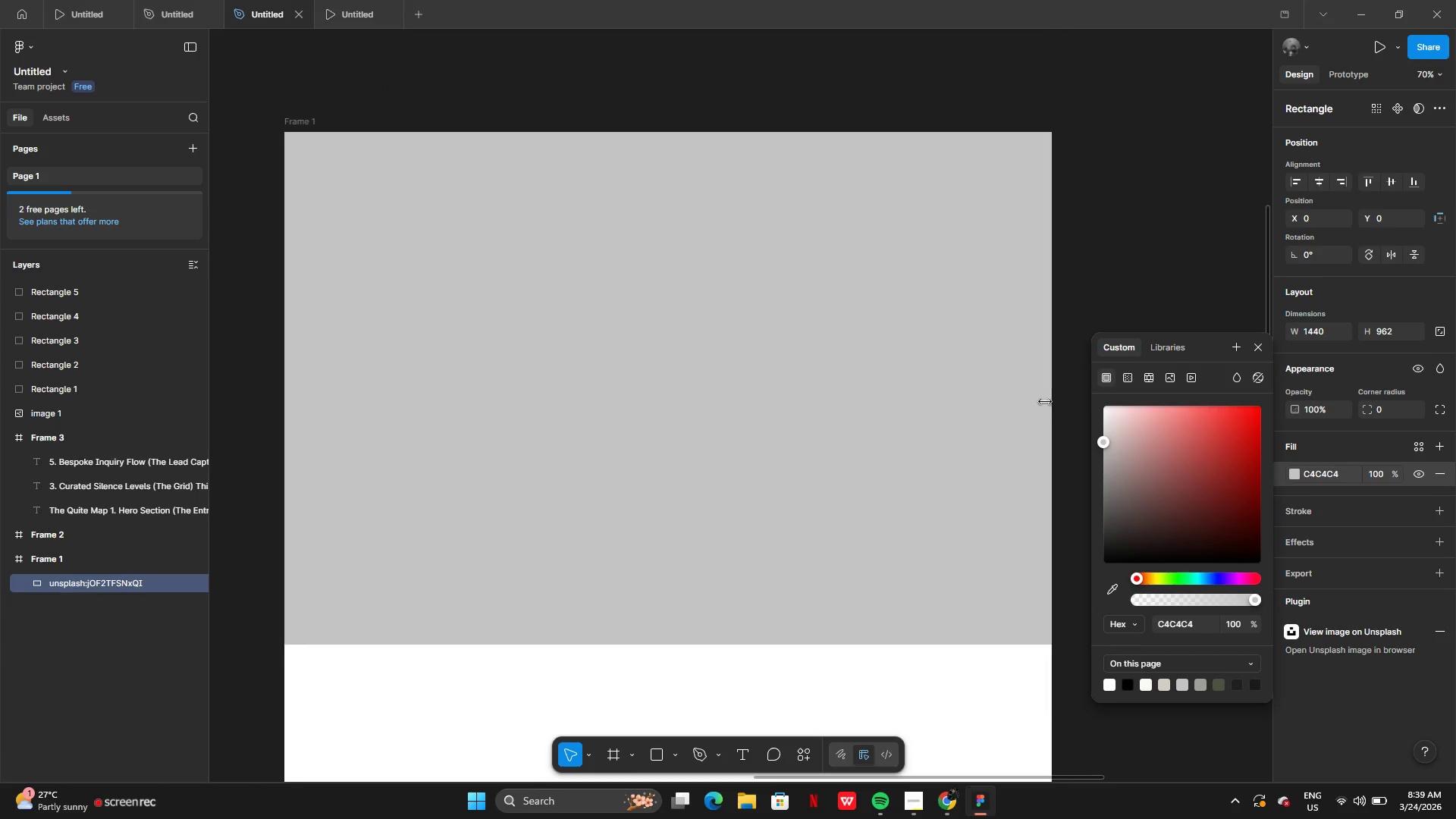 
key(Control+Z)
 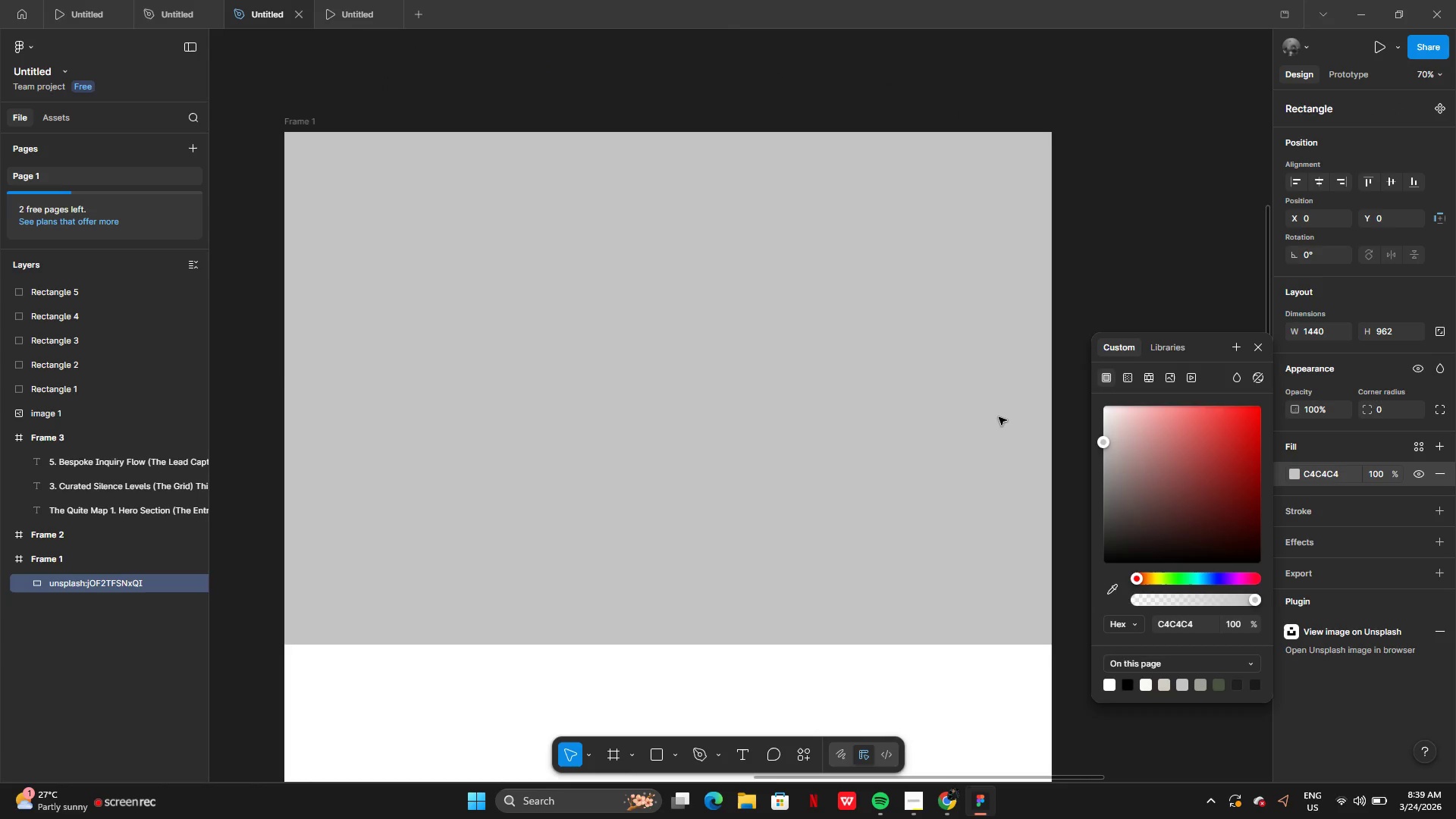 
key(Control+Z)
 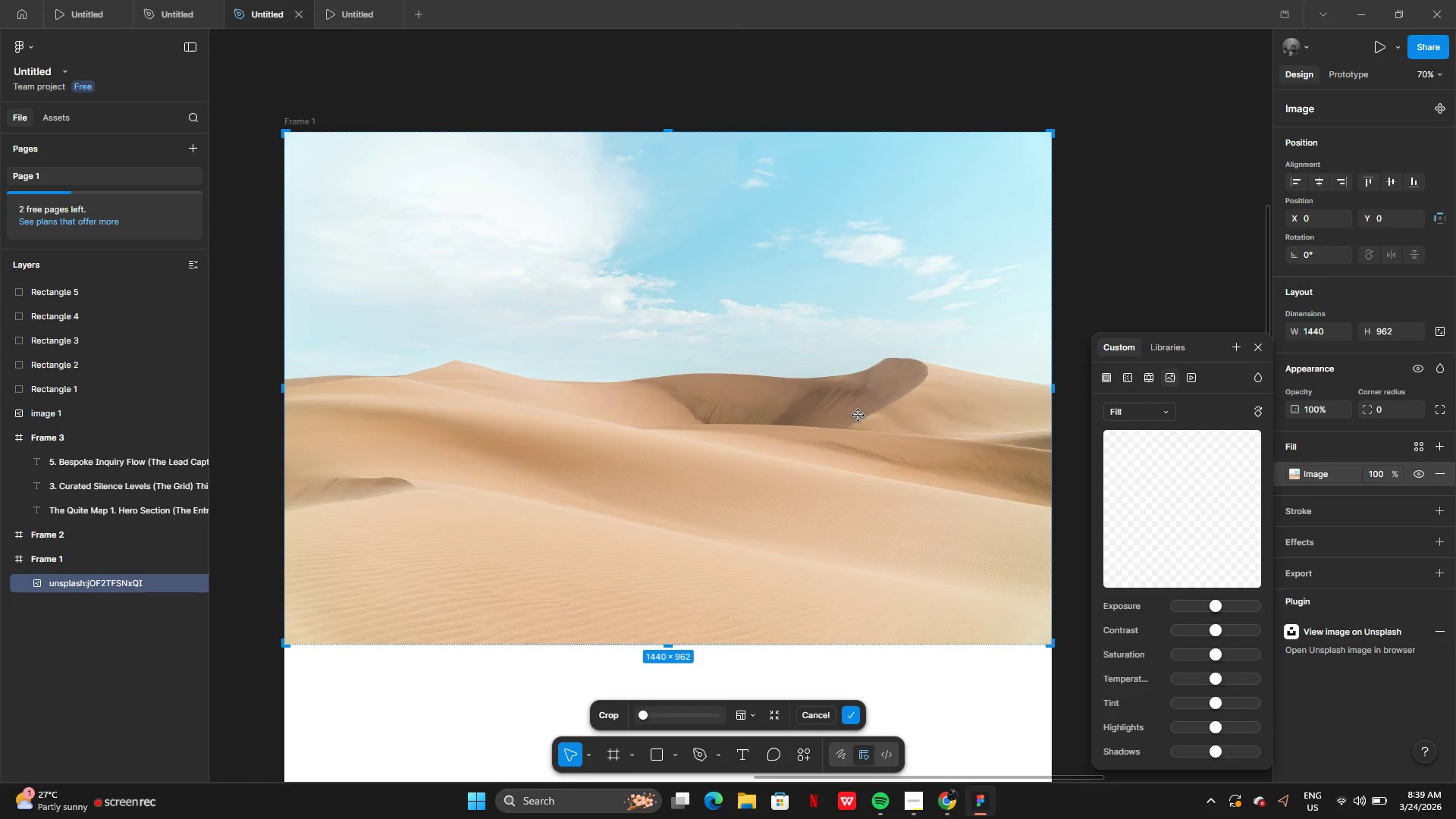 
left_click([858, 416])
 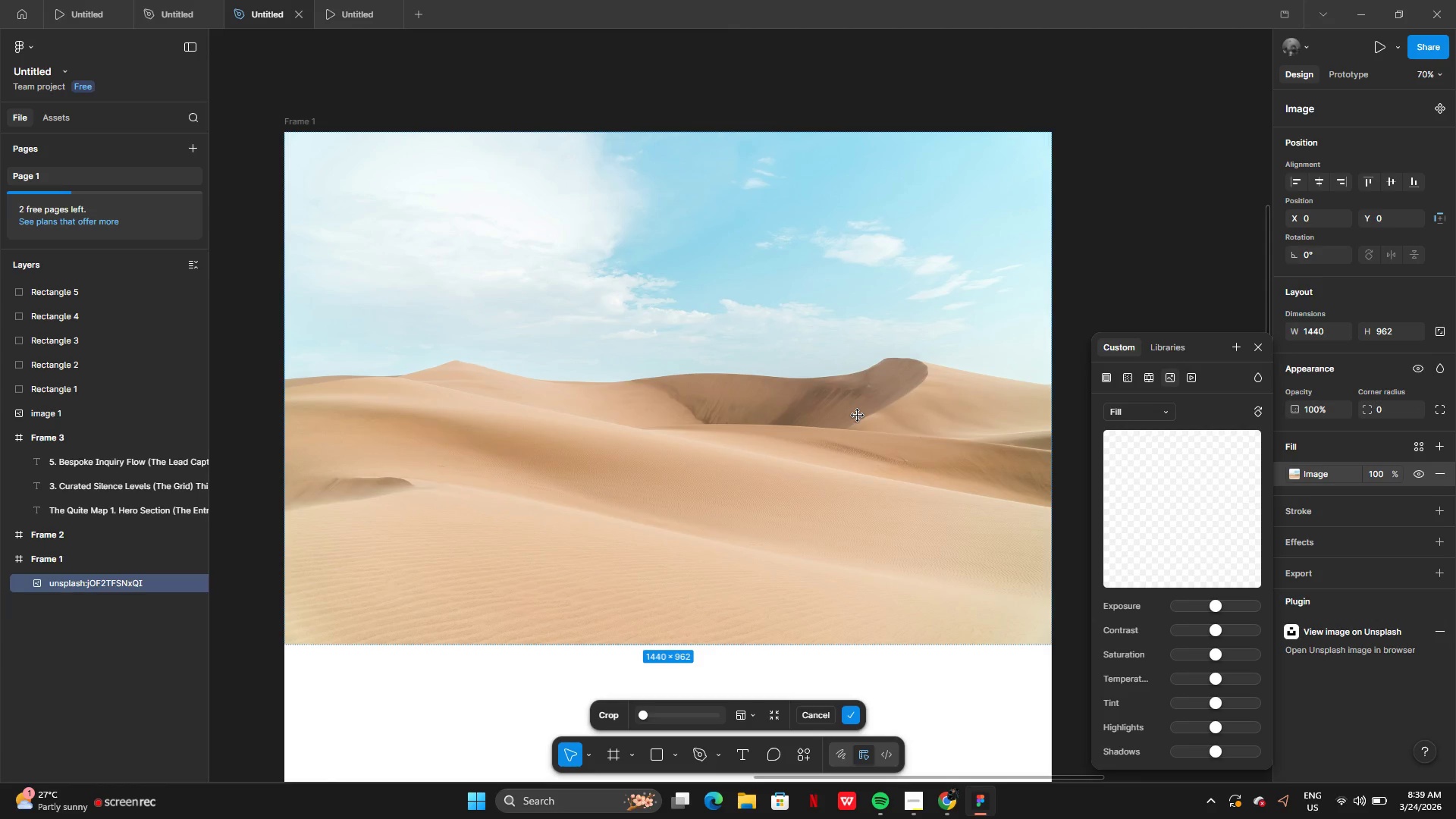 
double_click([858, 416])
 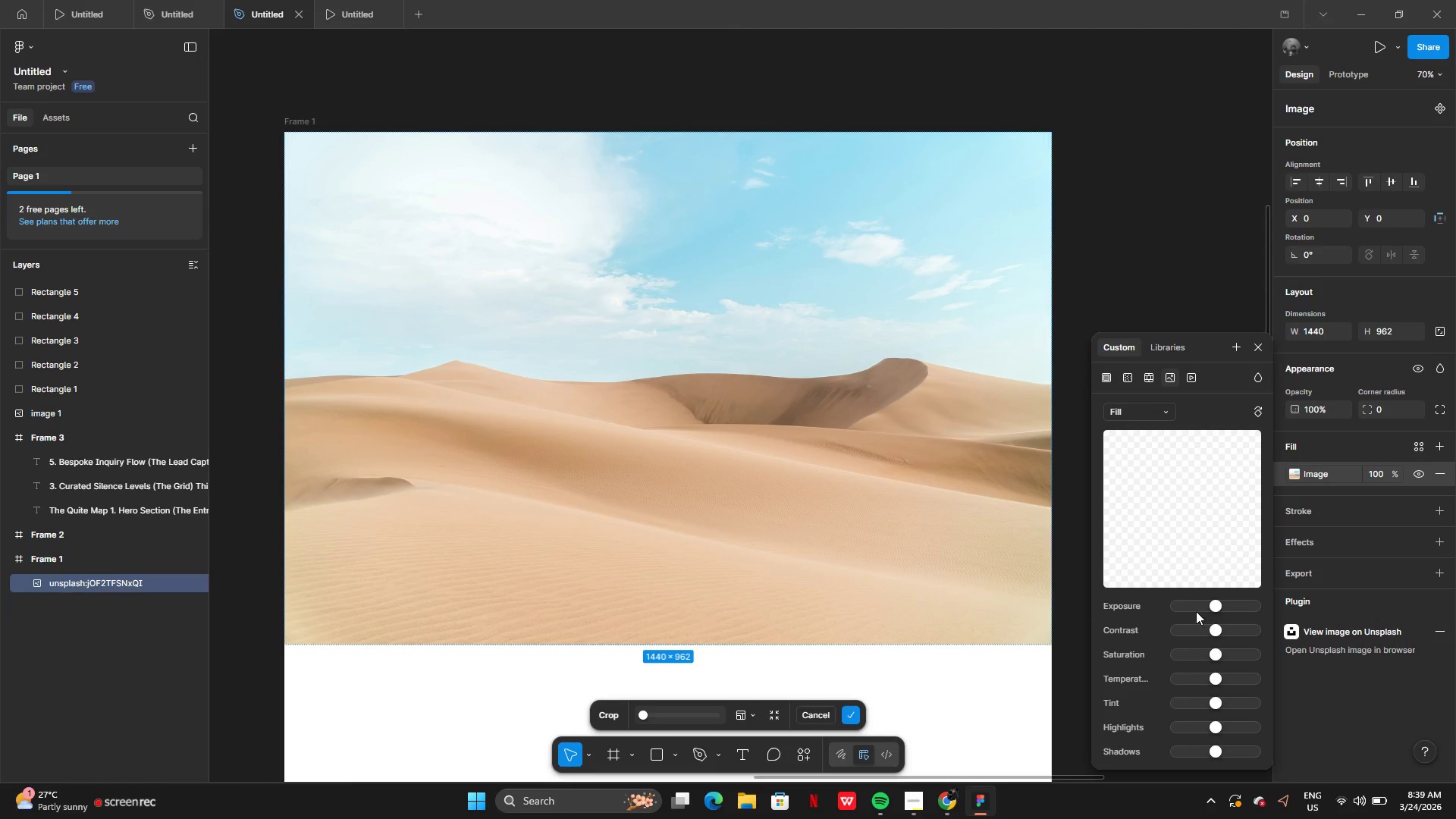 
left_click_drag(start_coordinate=[1199, 608], to_coordinate=[1212, 614])
 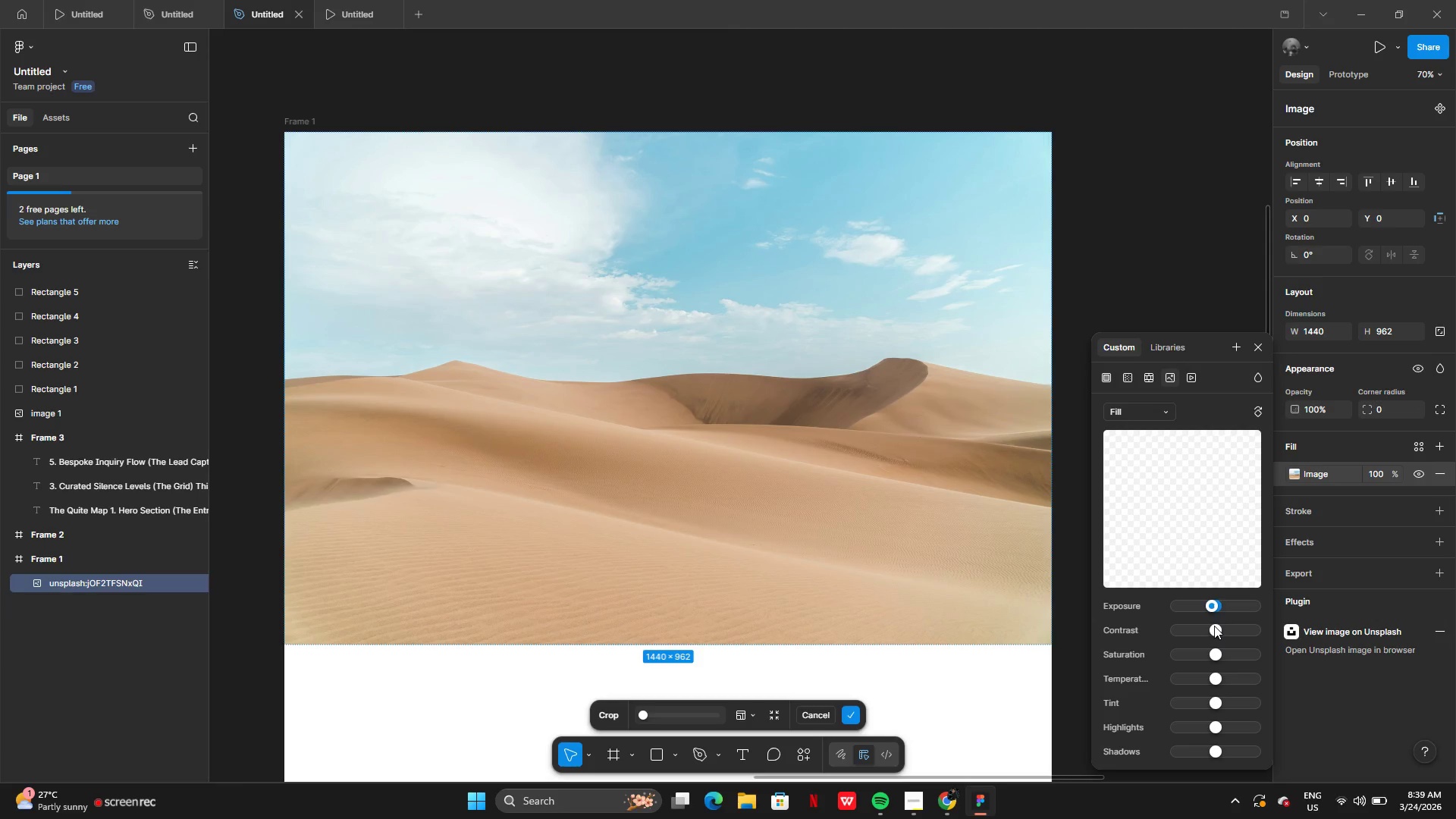 
wait(5.74)
 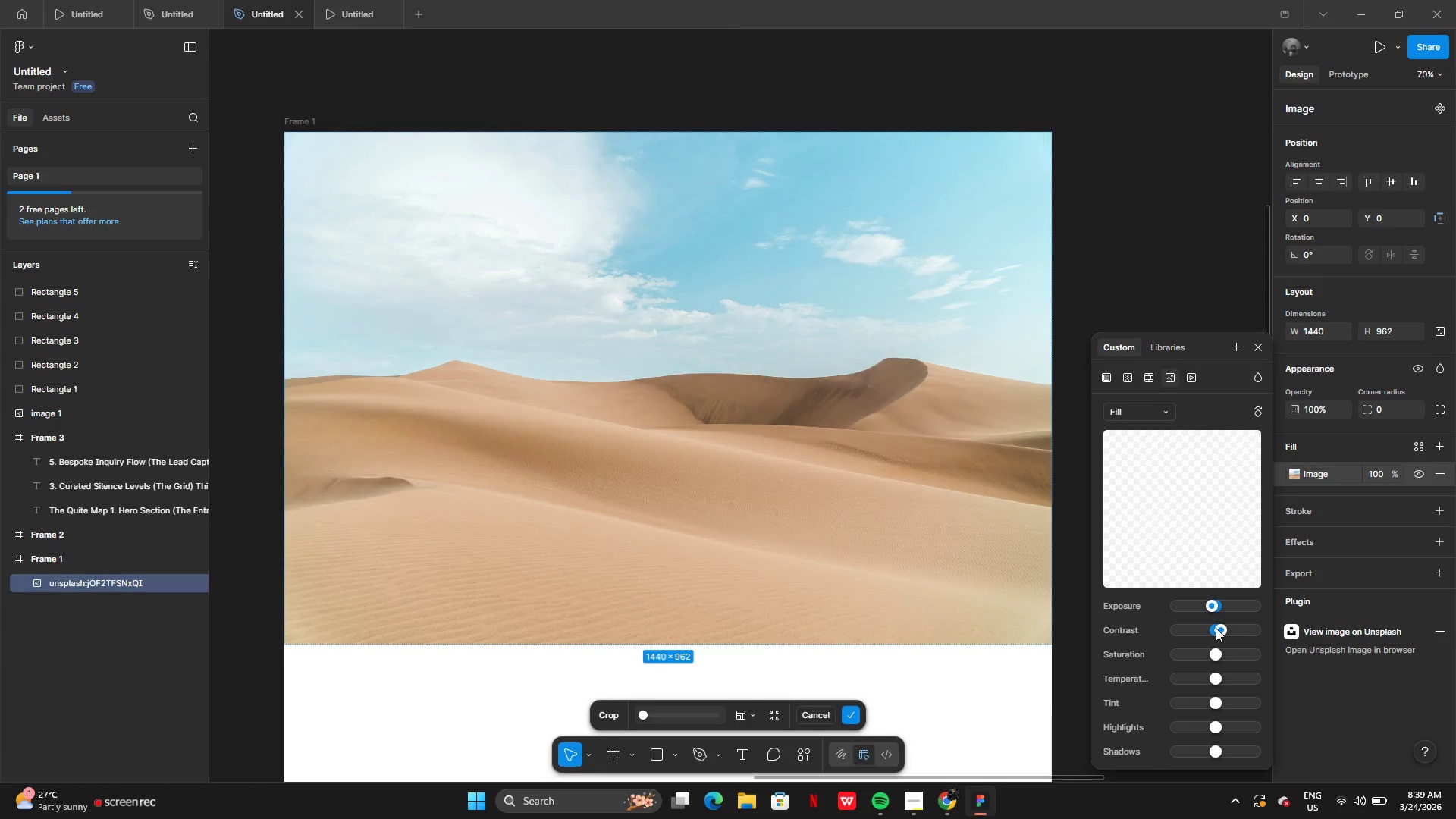 
left_click_drag(start_coordinate=[1216, 651], to_coordinate=[1228, 654])
 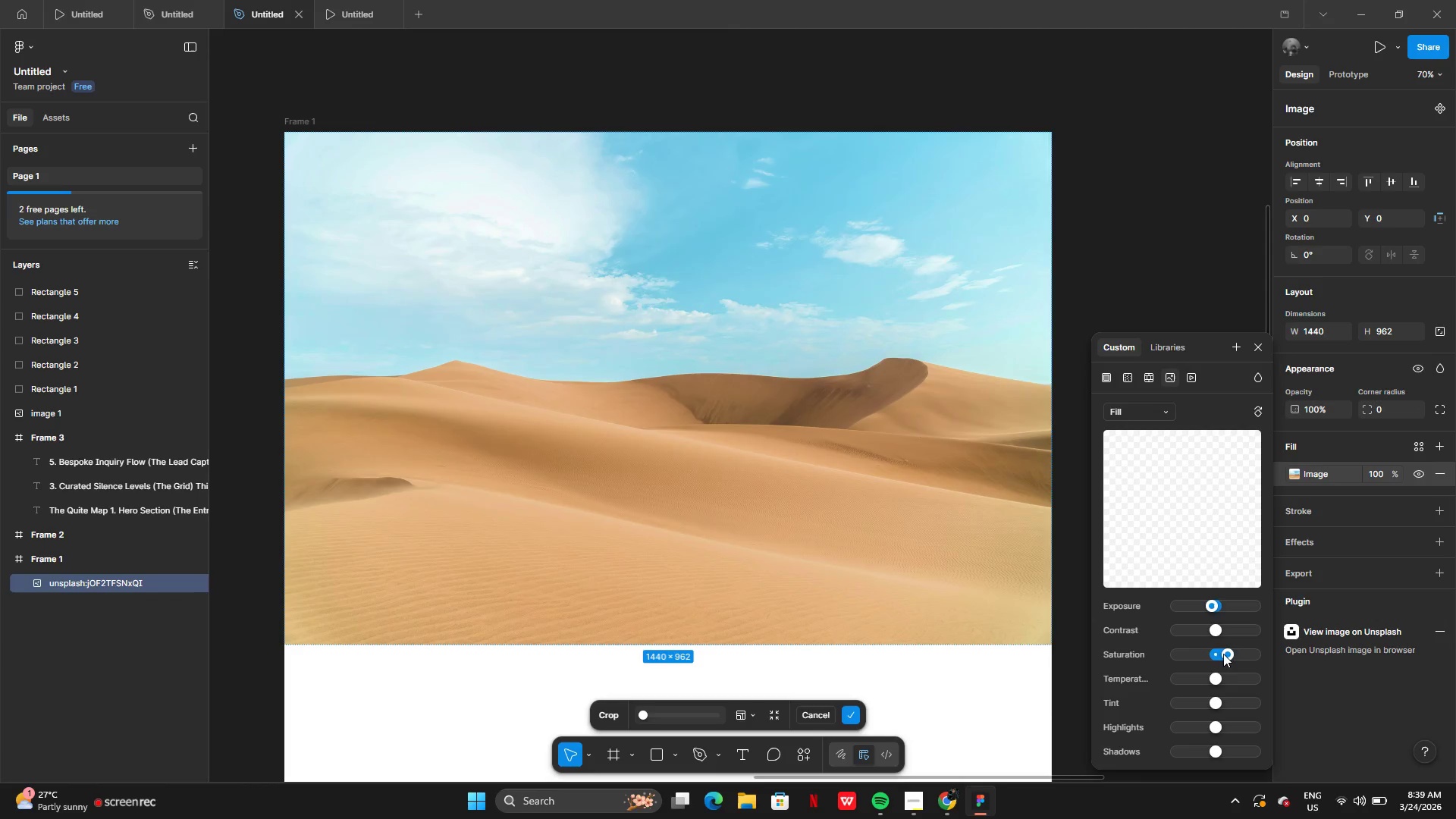 
left_click_drag(start_coordinate=[1225, 654], to_coordinate=[1218, 657])
 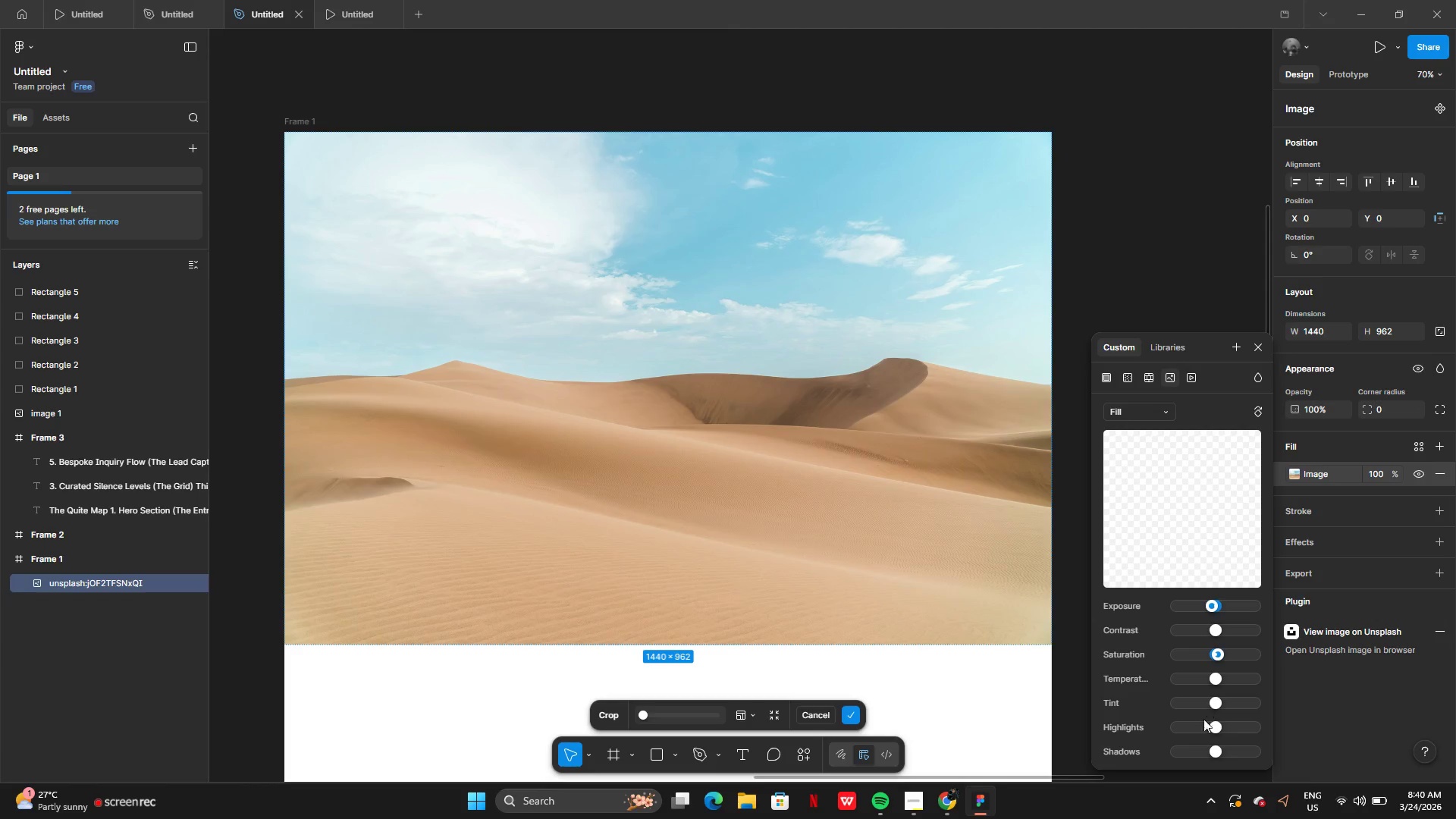 
left_click_drag(start_coordinate=[1207, 728], to_coordinate=[1200, 729])
 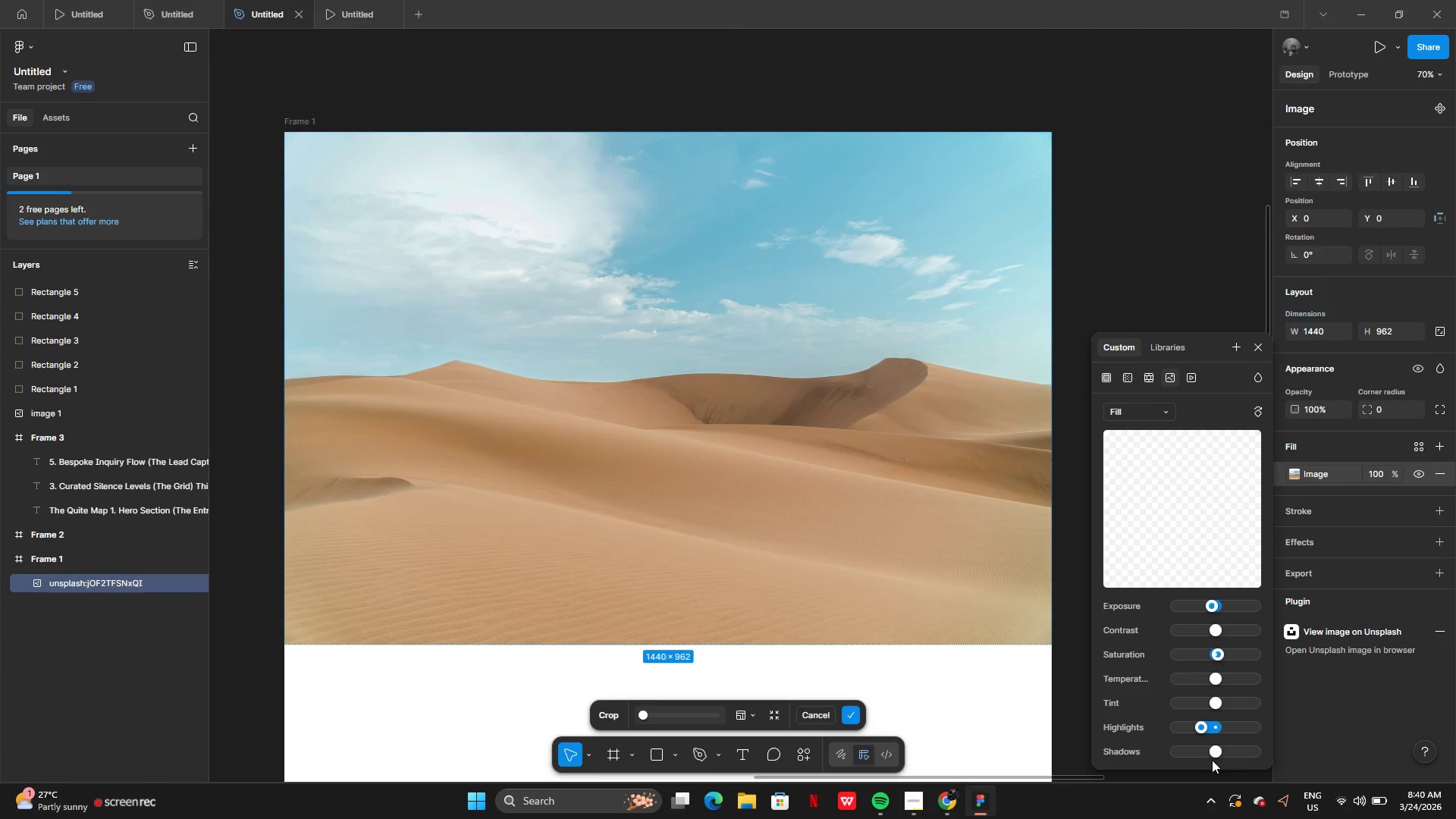 
left_click_drag(start_coordinate=[1213, 755], to_coordinate=[1228, 761])
 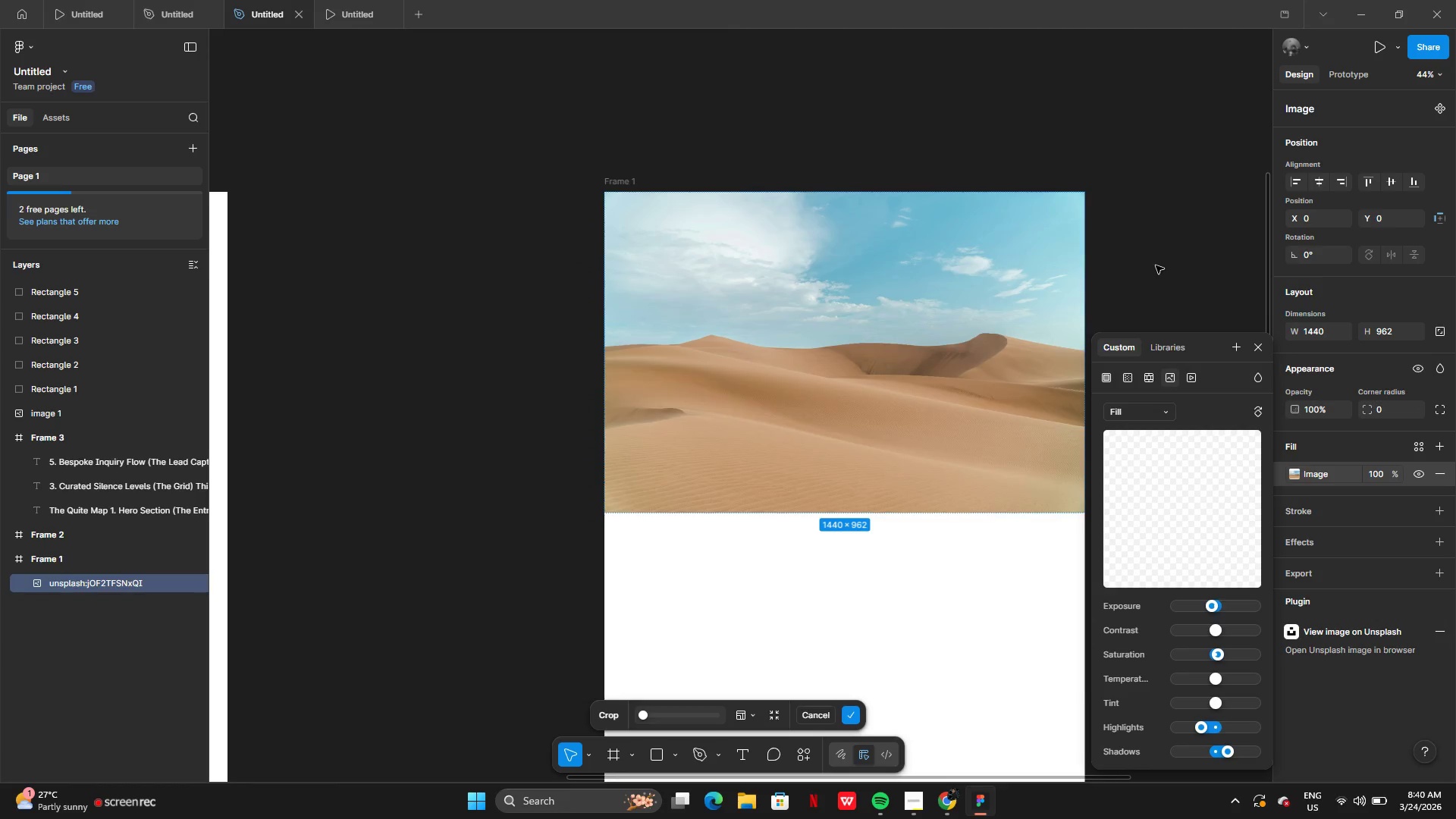 
left_click([1156, 265])
 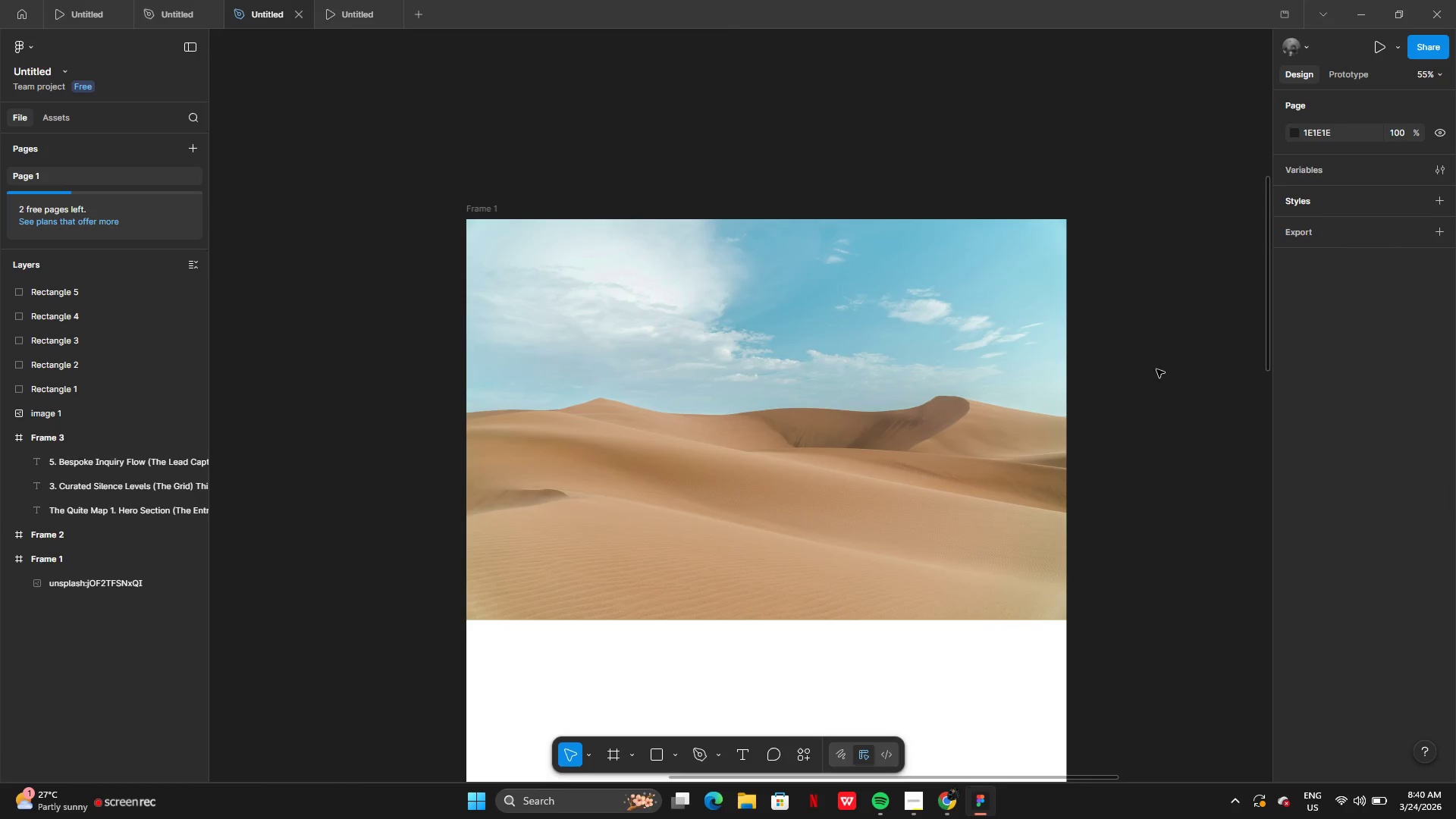 
left_click([794, 398])
 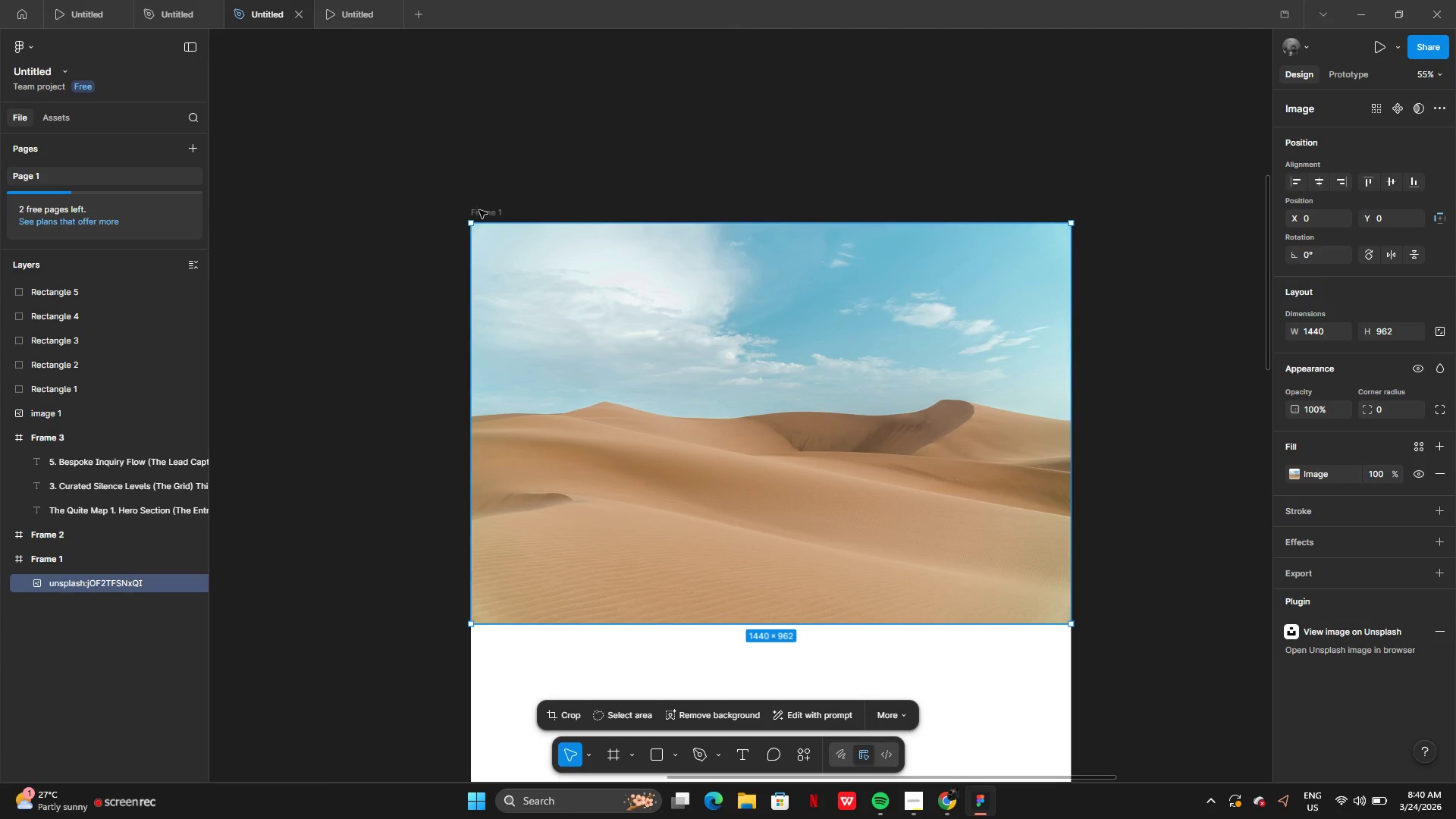 
double_click([504, 217])
 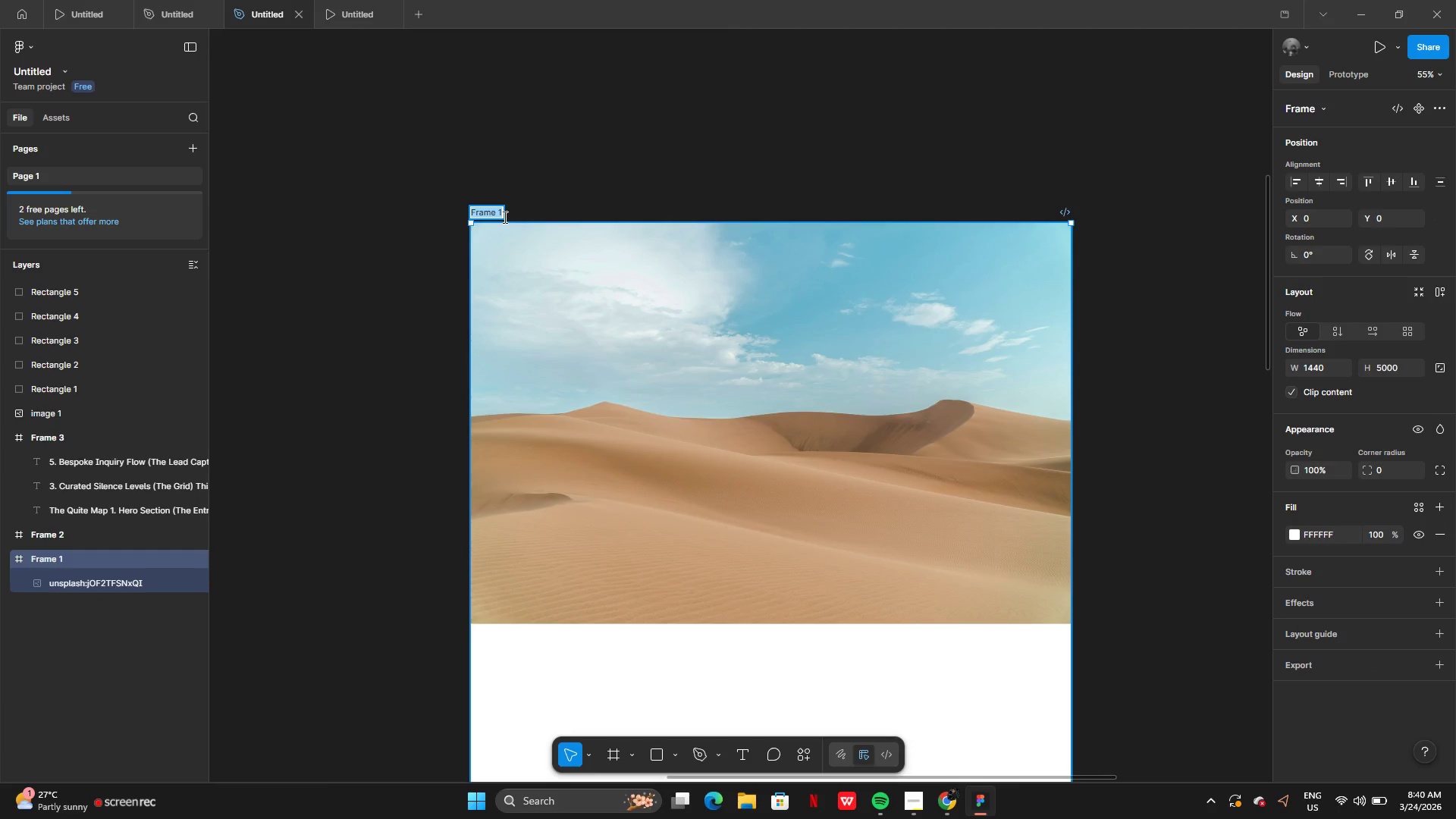 
type(Landing Page)
 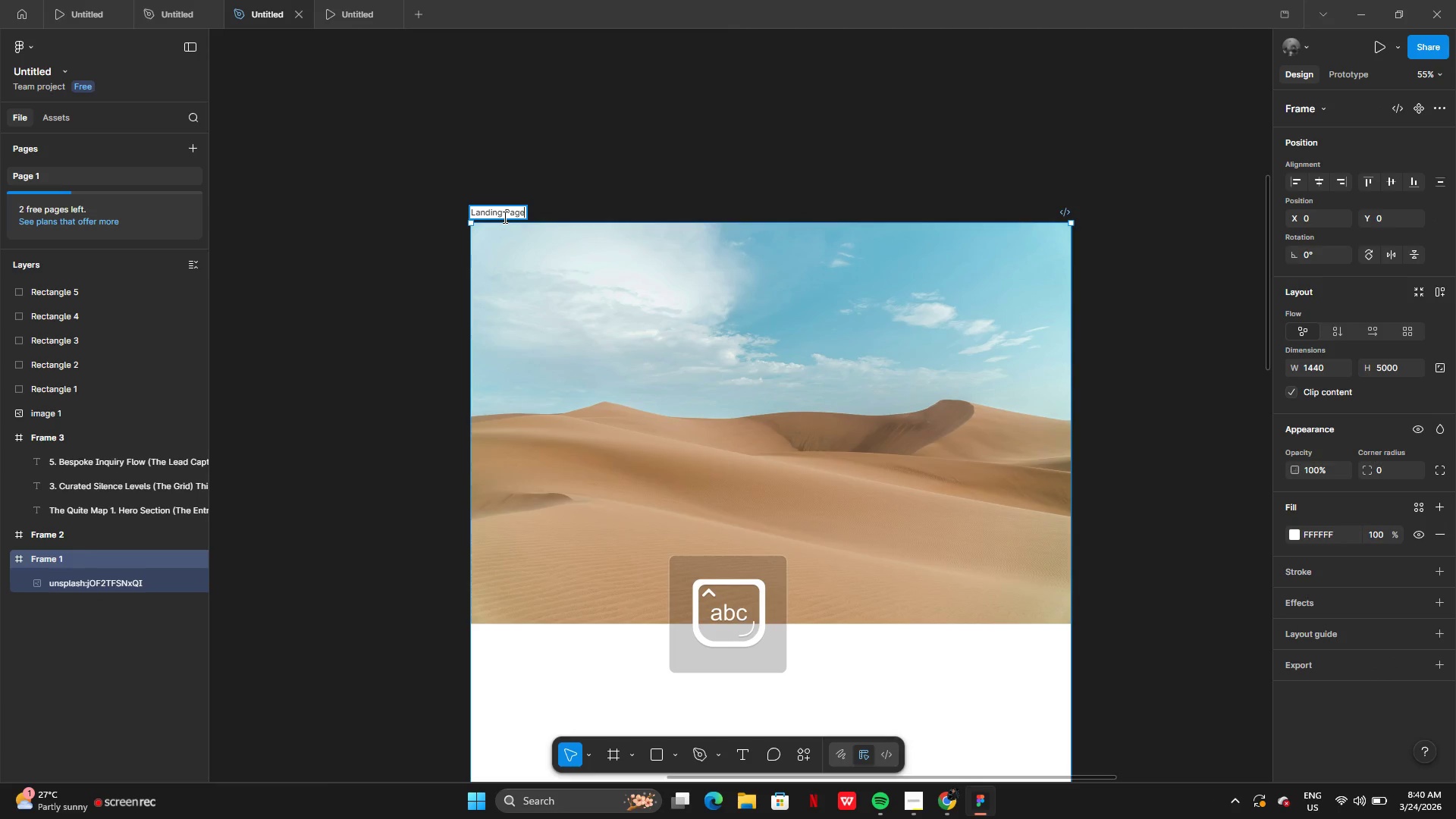 
key(Enter)
 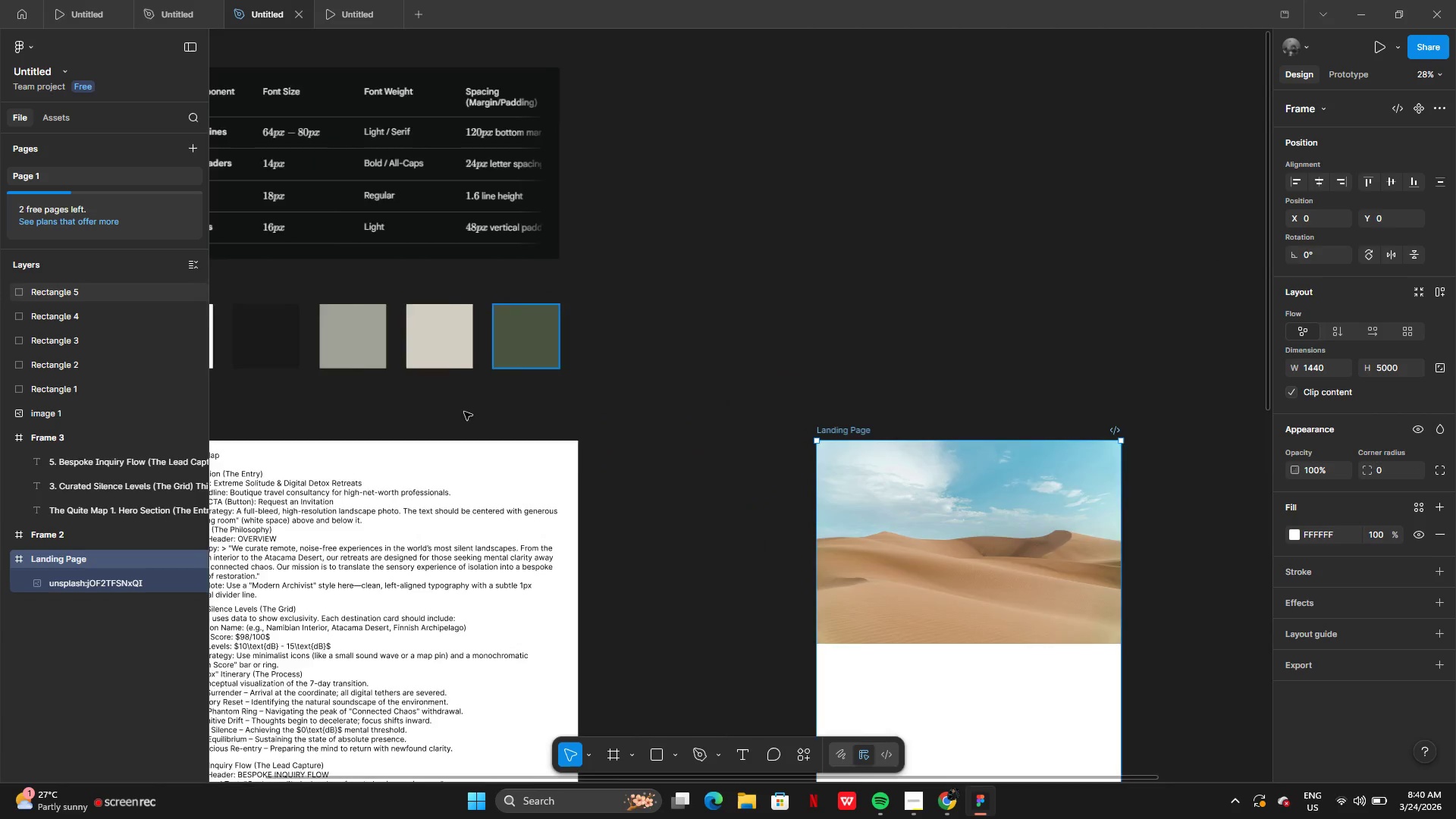 
wait(6.38)
 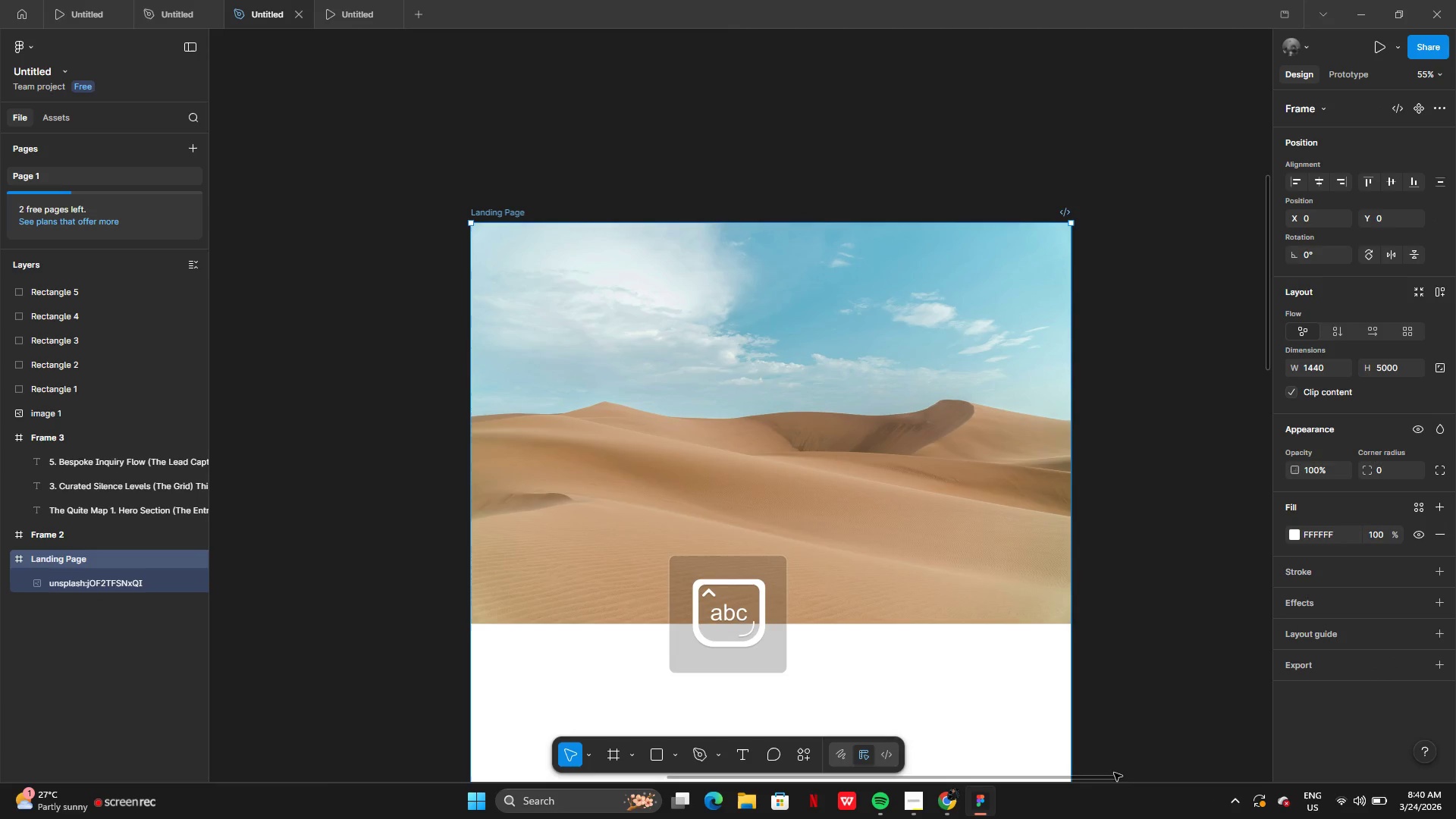 
double_click([480, 462])
 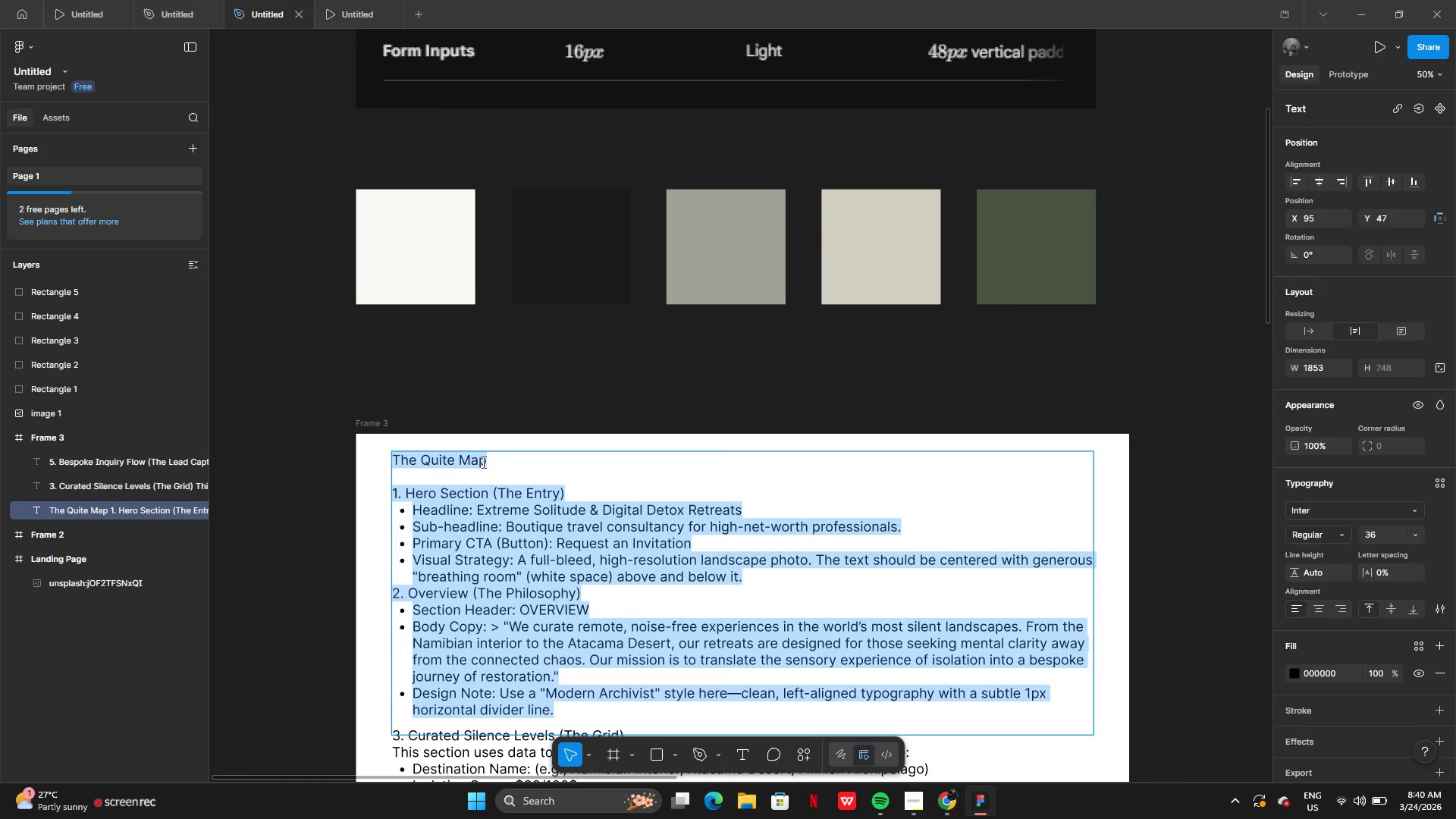 
left_click([483, 462])
 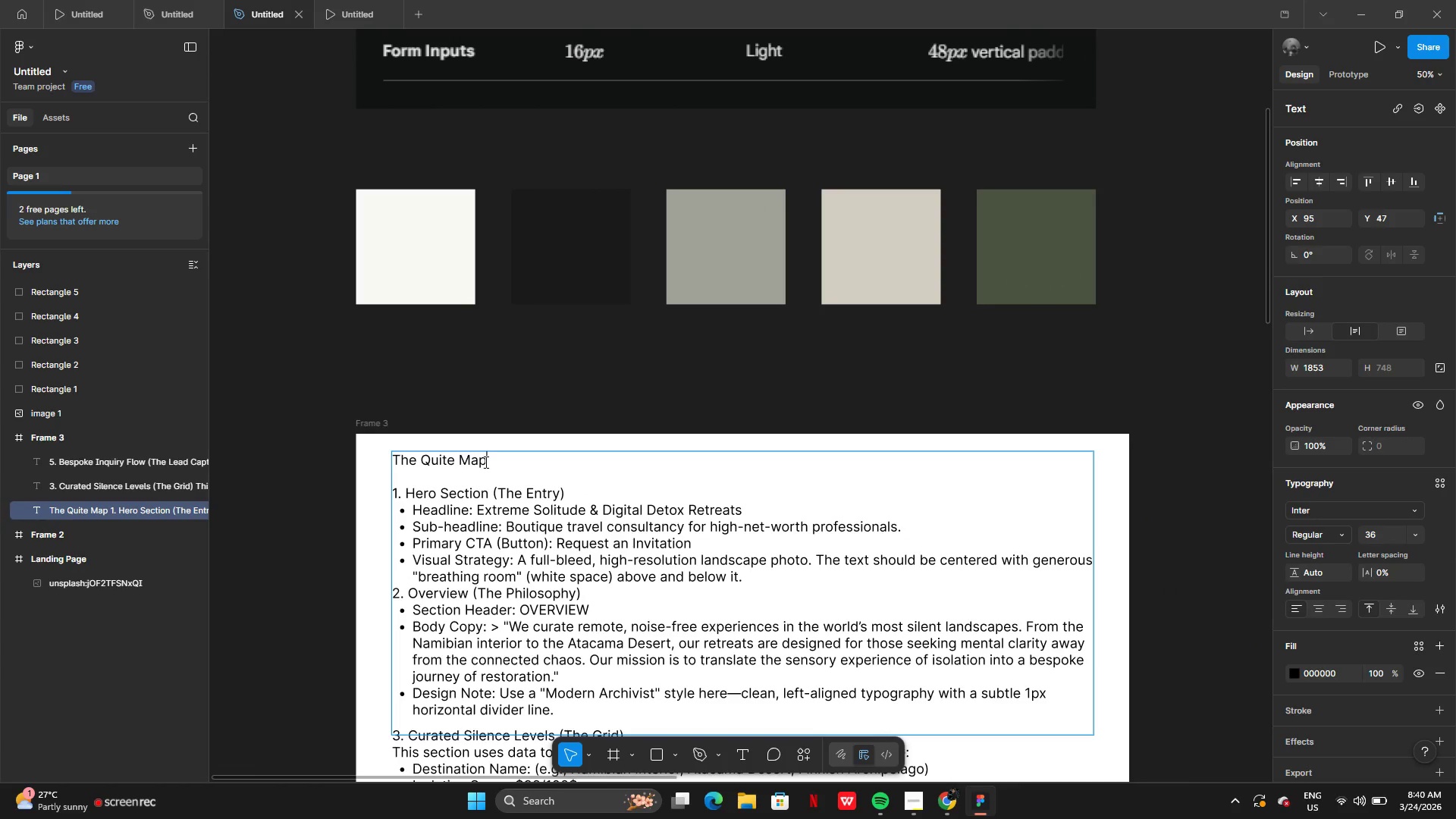 
left_click_drag(start_coordinate=[484, 462], to_coordinate=[400, 463])
 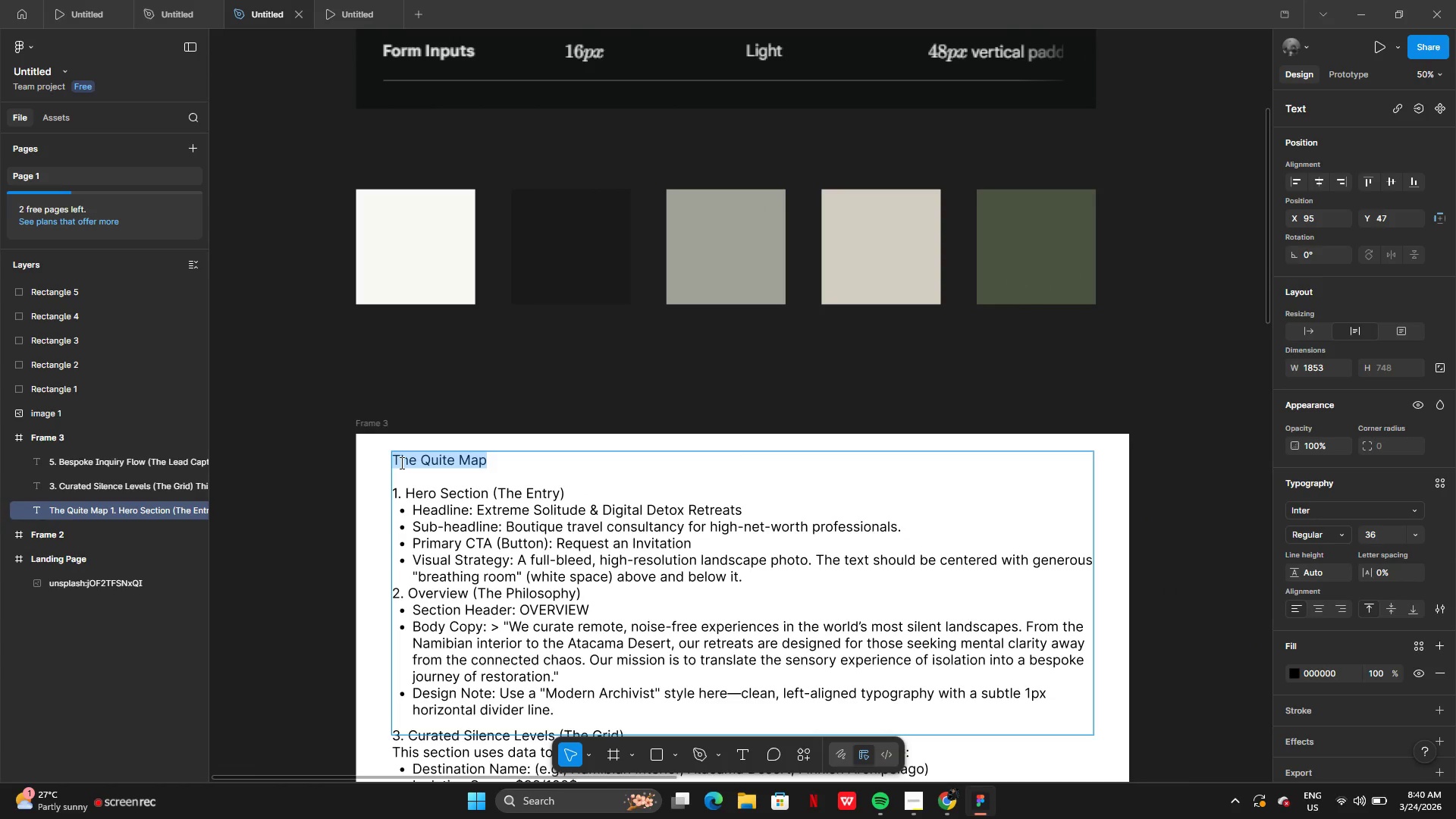 
key(Control+C)
 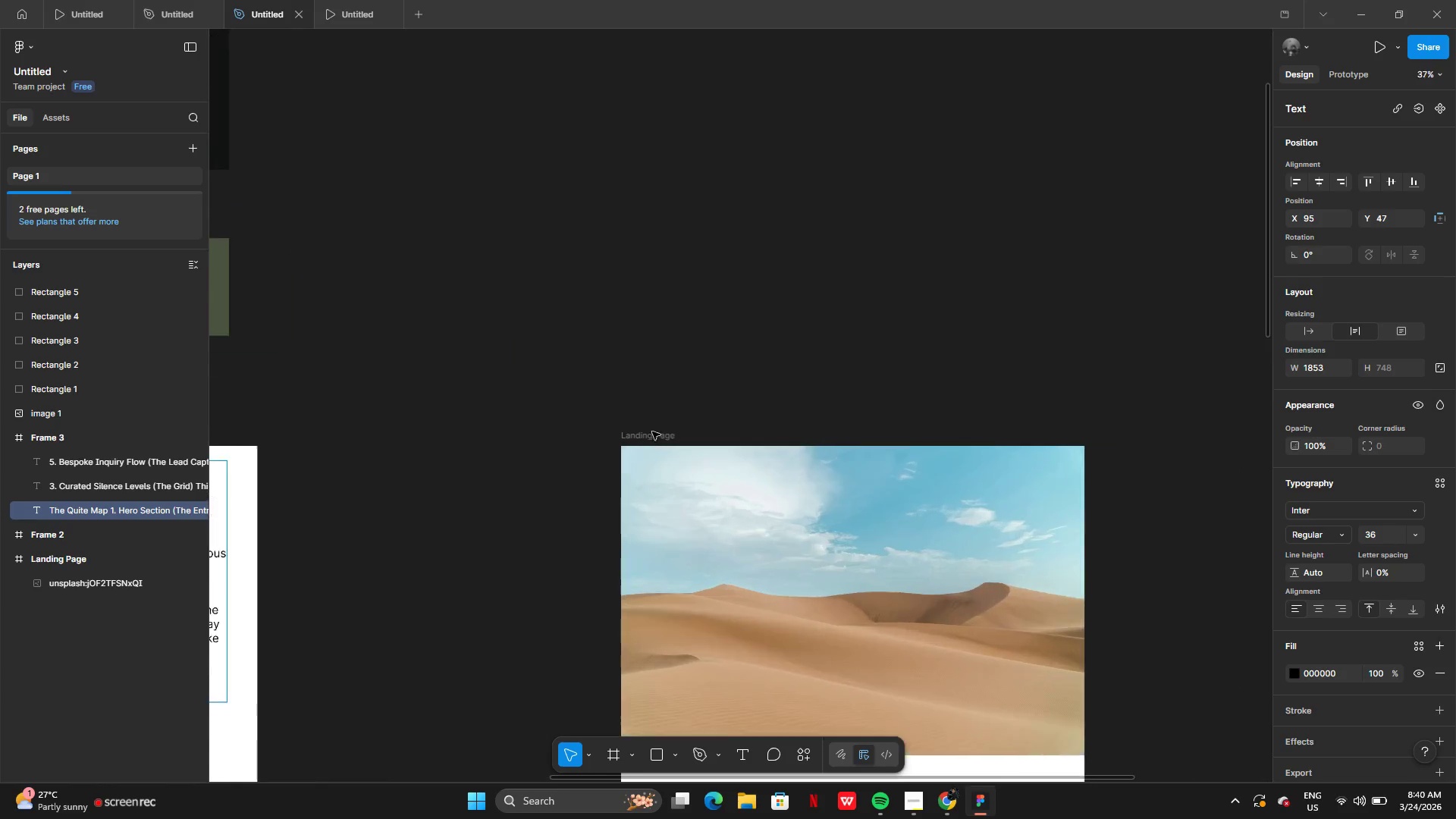 
left_click([657, 434])
 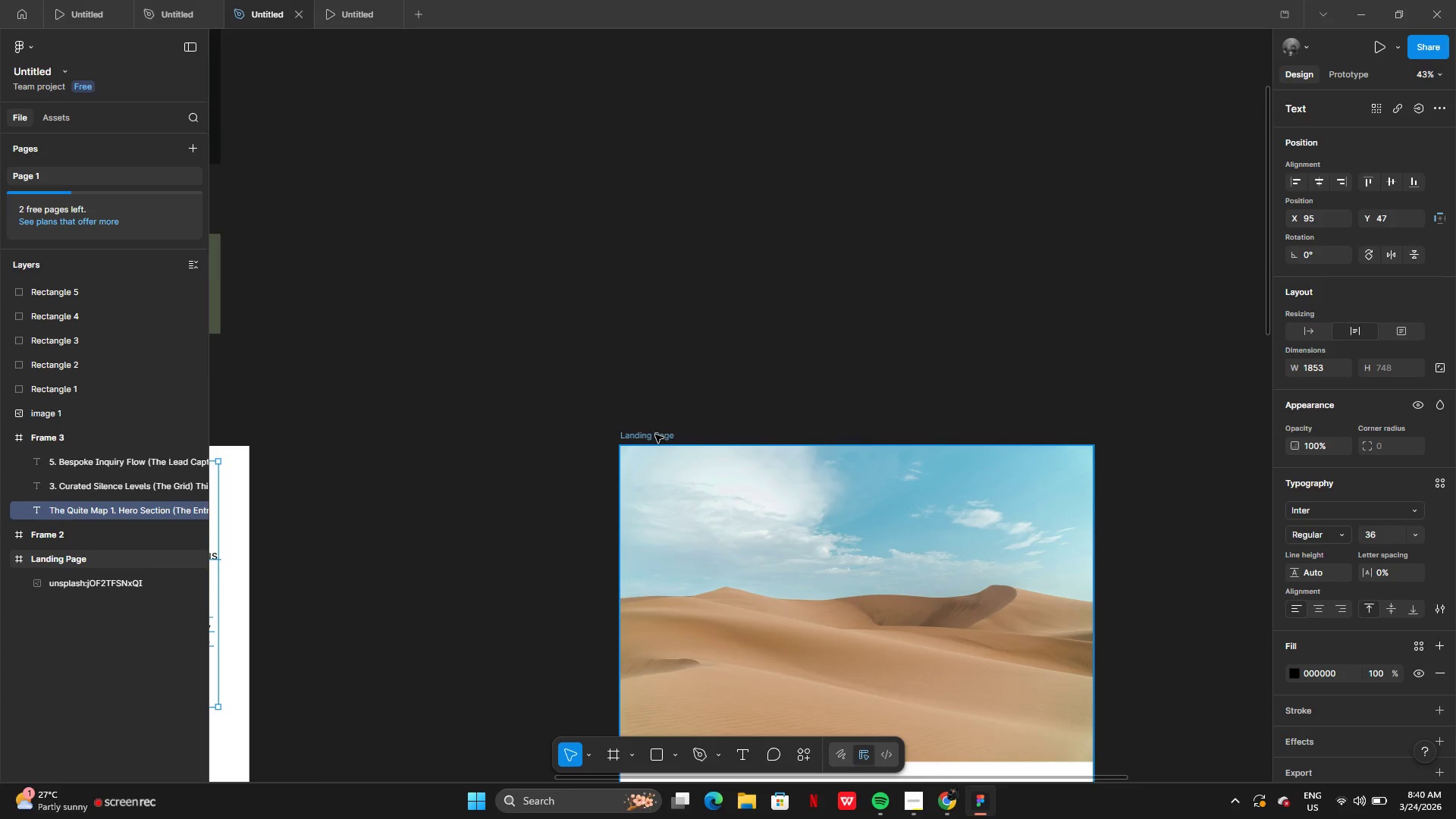 
key(Control+V)
 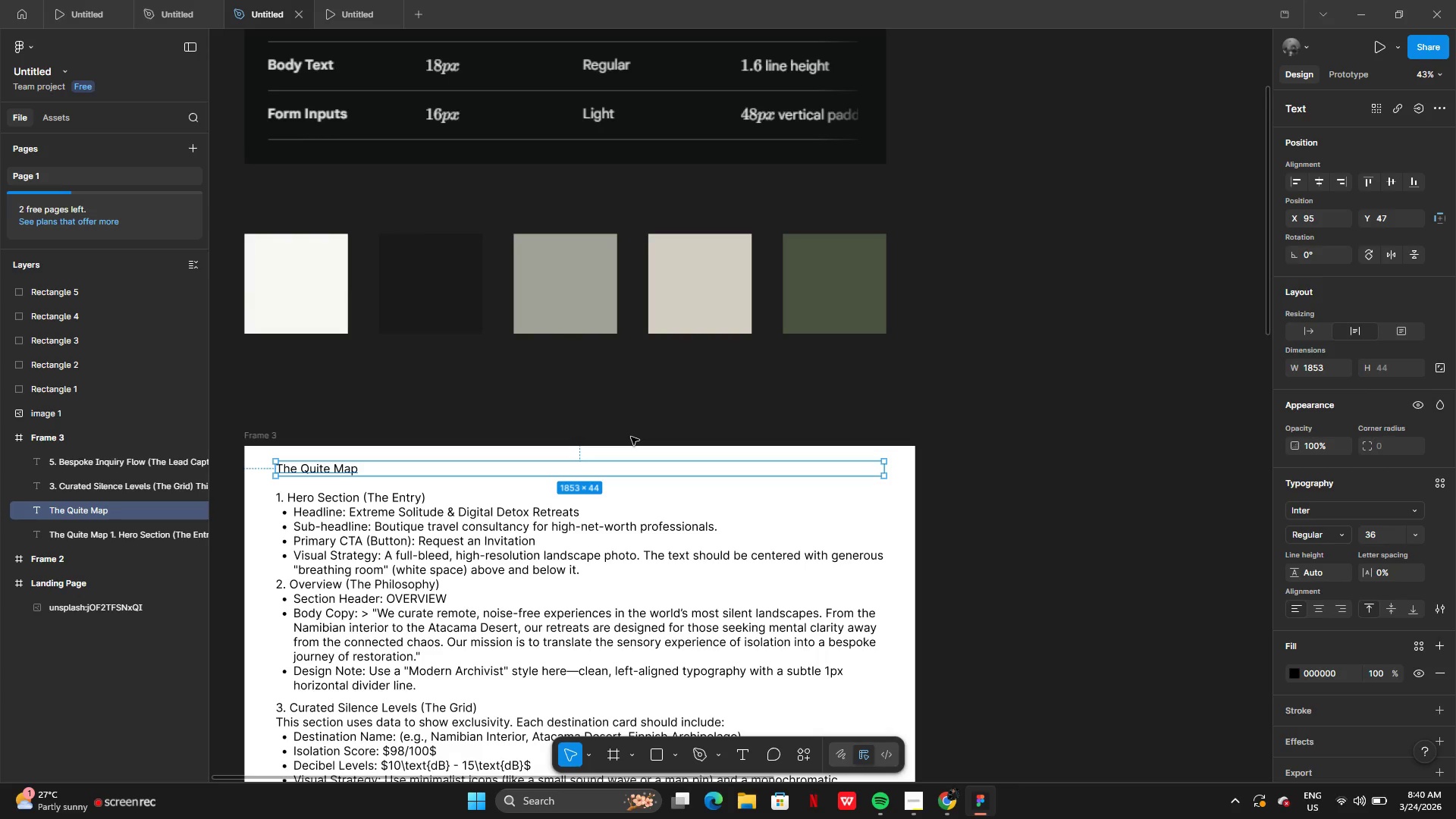 
key(Control+Z)
 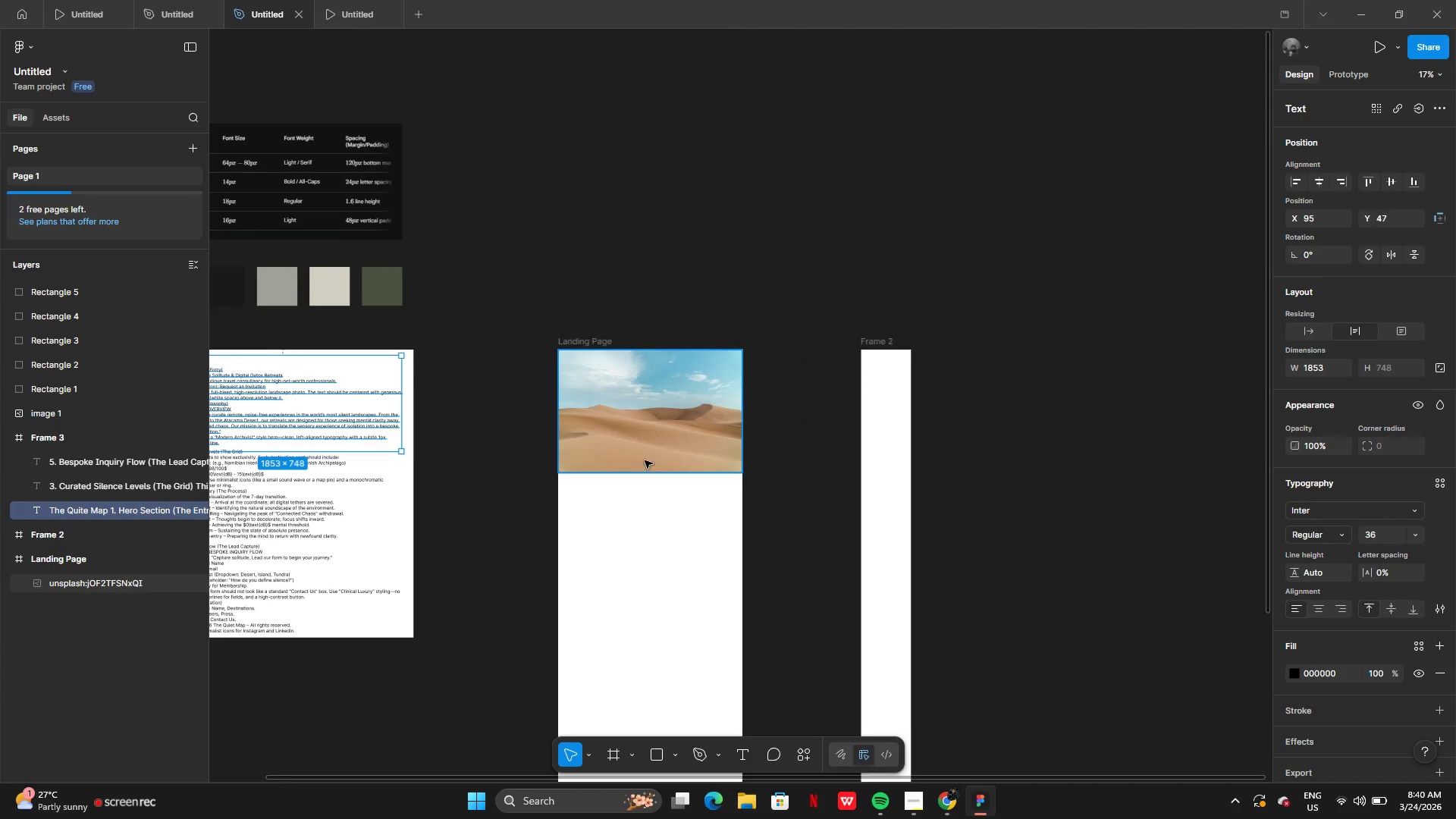 
left_click([602, 510])
 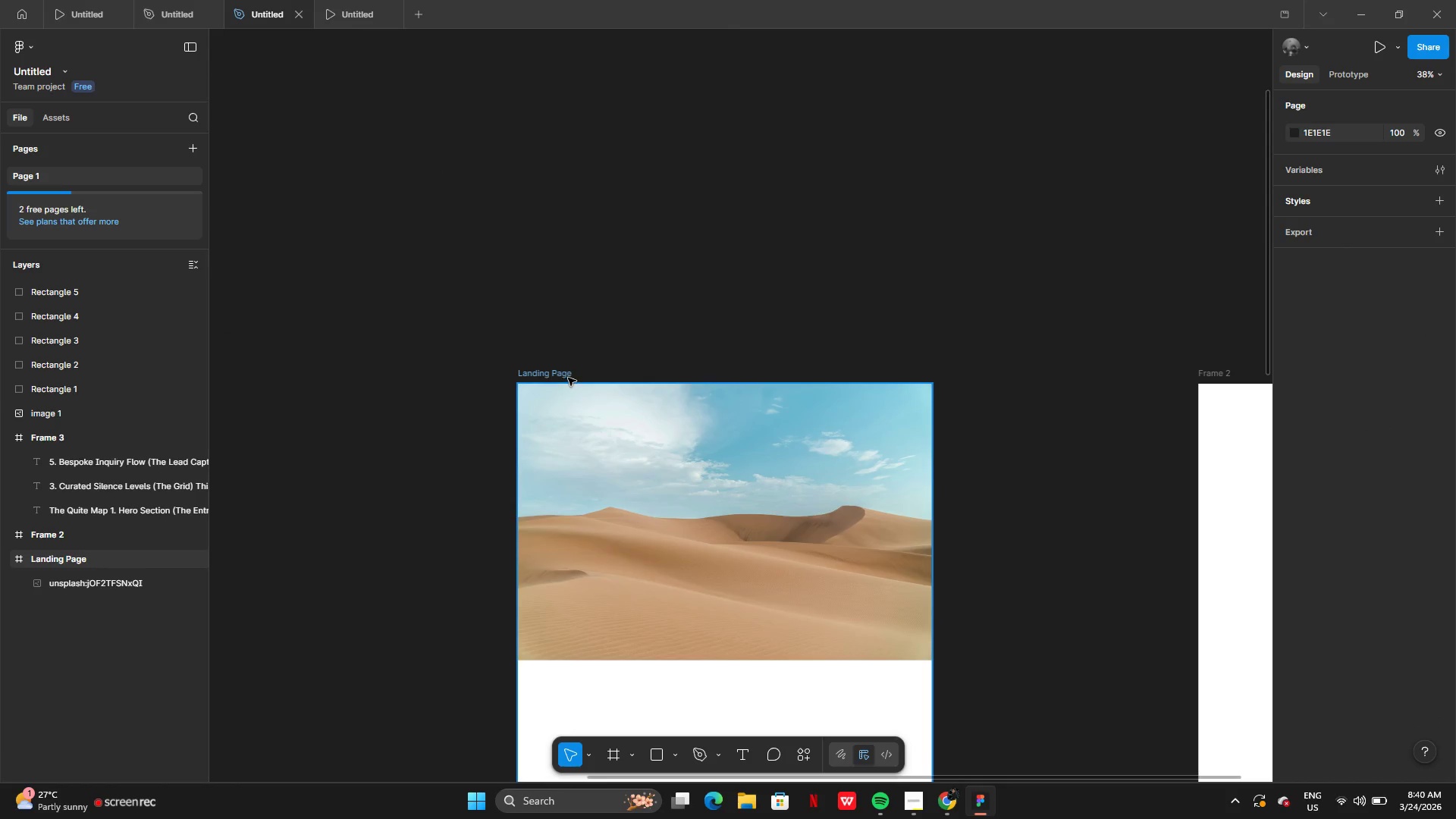 
key(Control+V)
 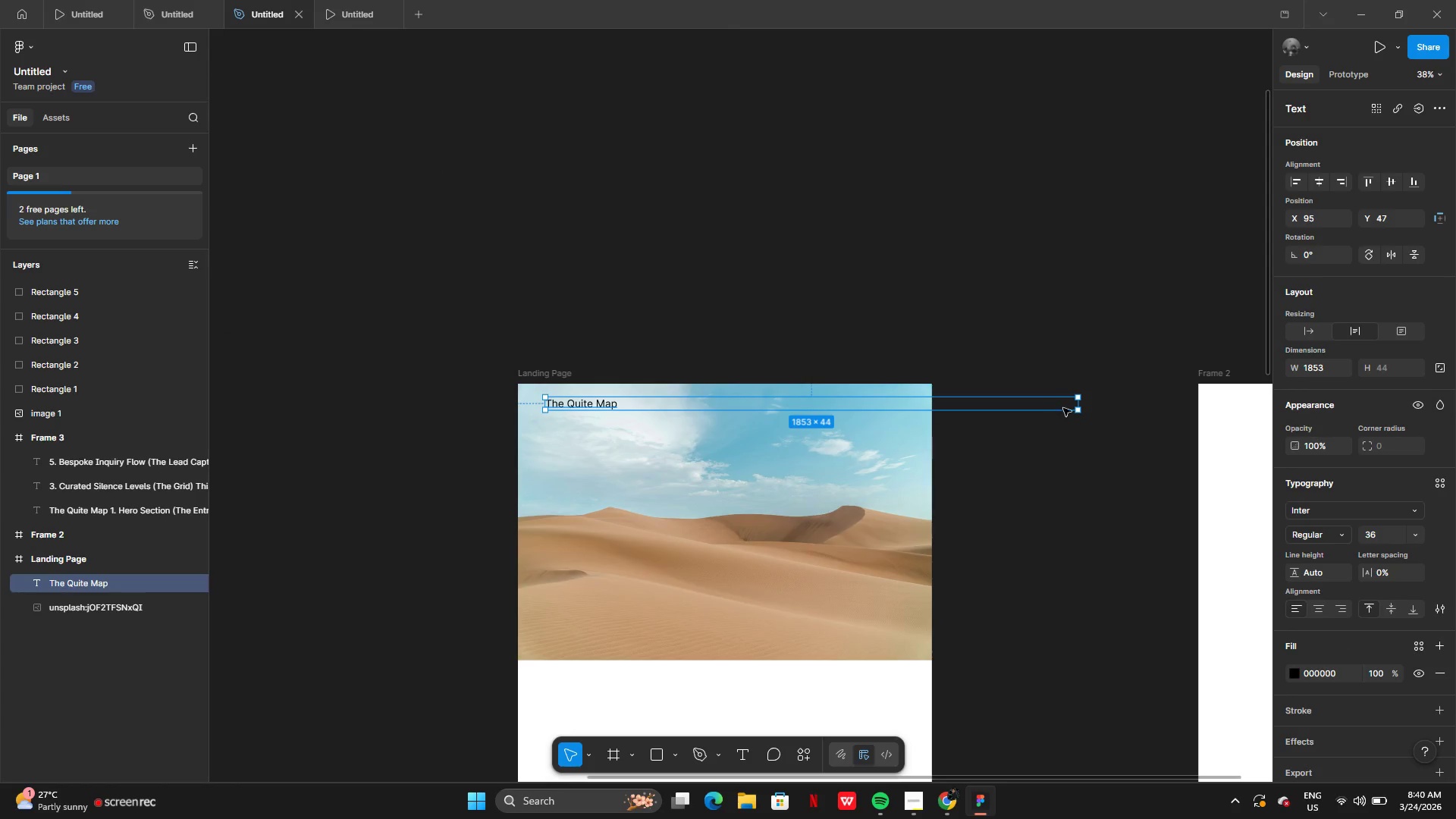 
left_click_drag(start_coordinate=[1081, 404], to_coordinate=[617, 394])
 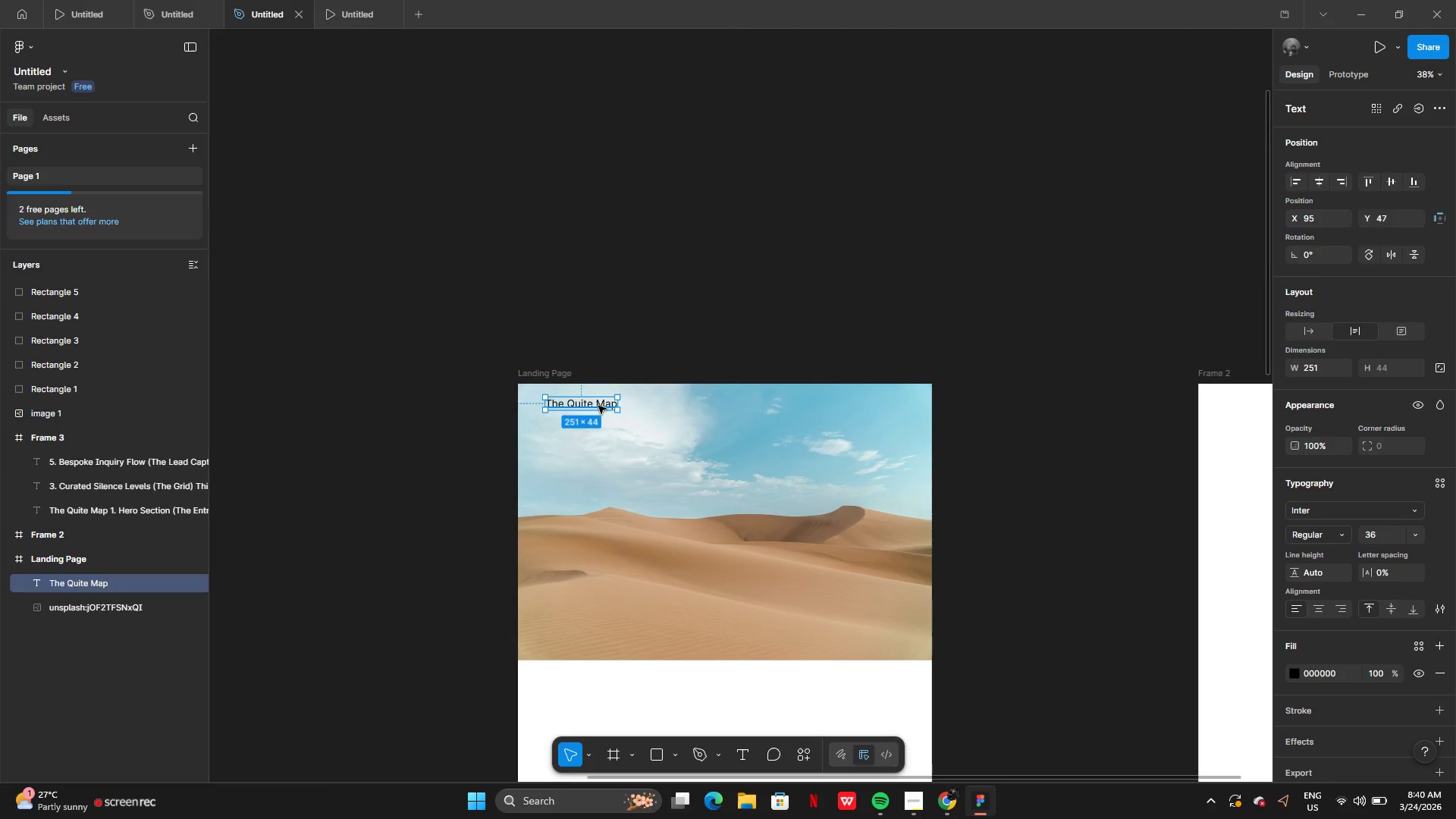 
left_click_drag(start_coordinate=[598, 406], to_coordinate=[742, 425])
 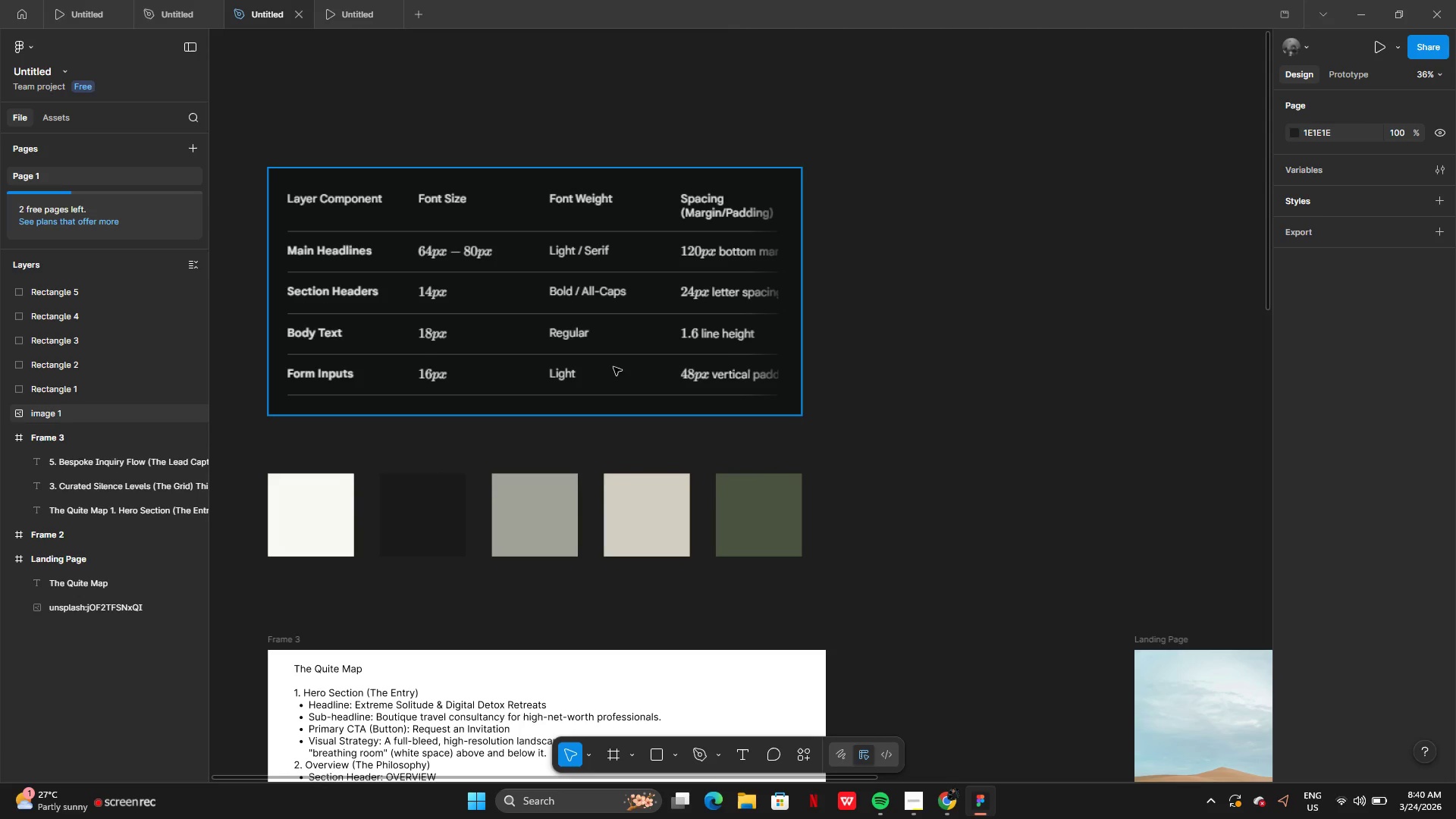 
wait(14.94)
 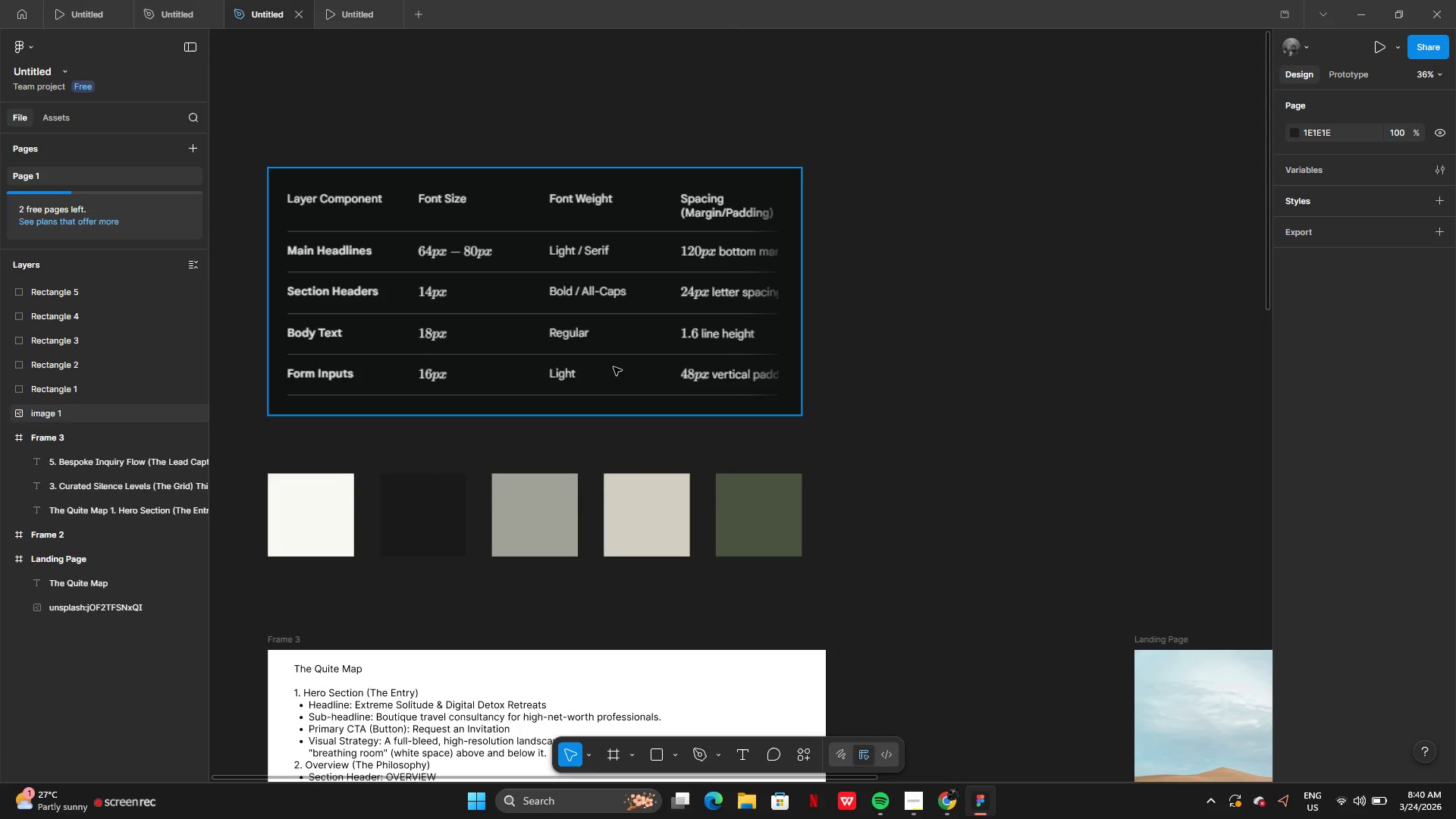 
left_click([893, 488])
 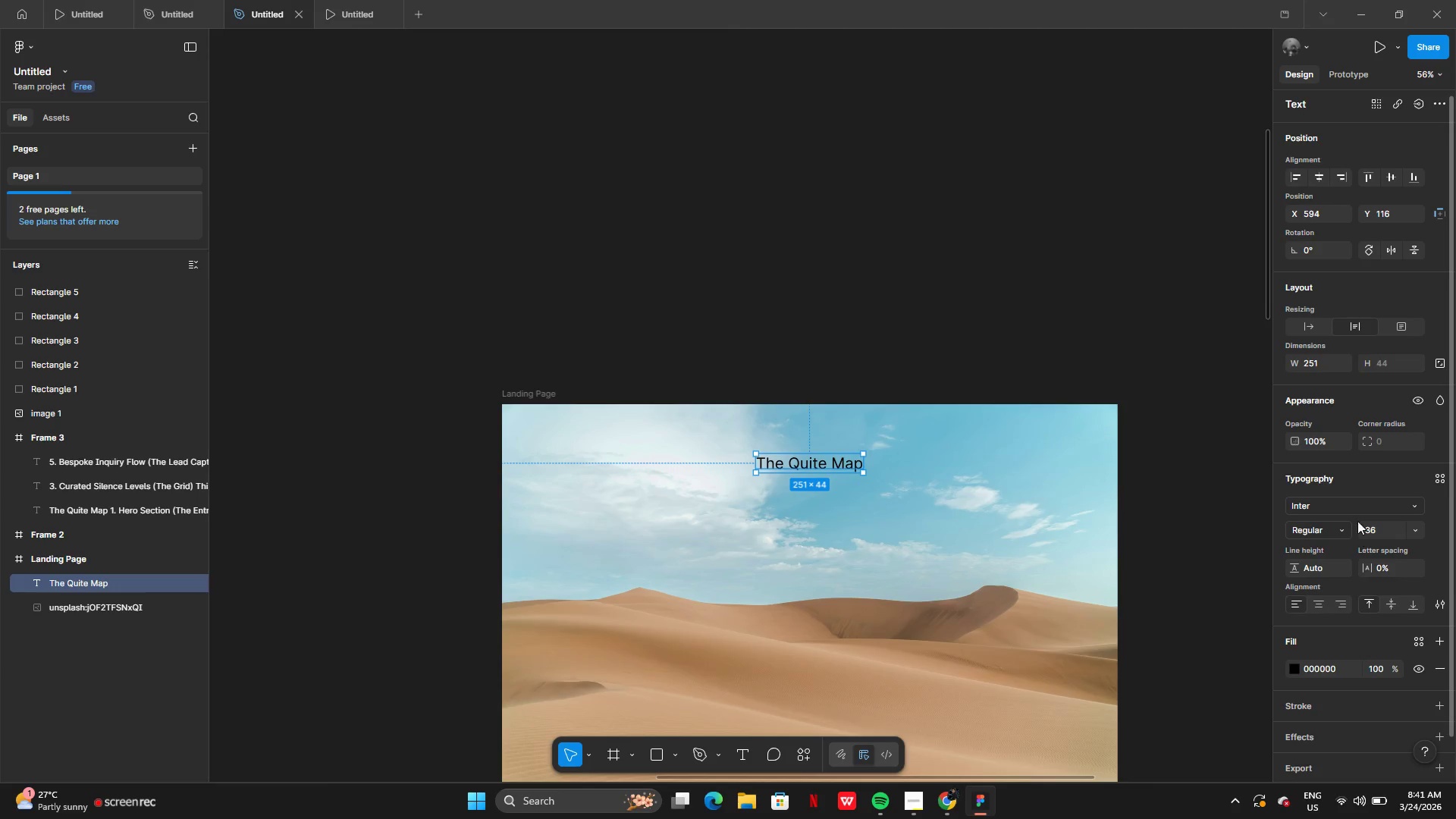 
left_click([1296, 669])
 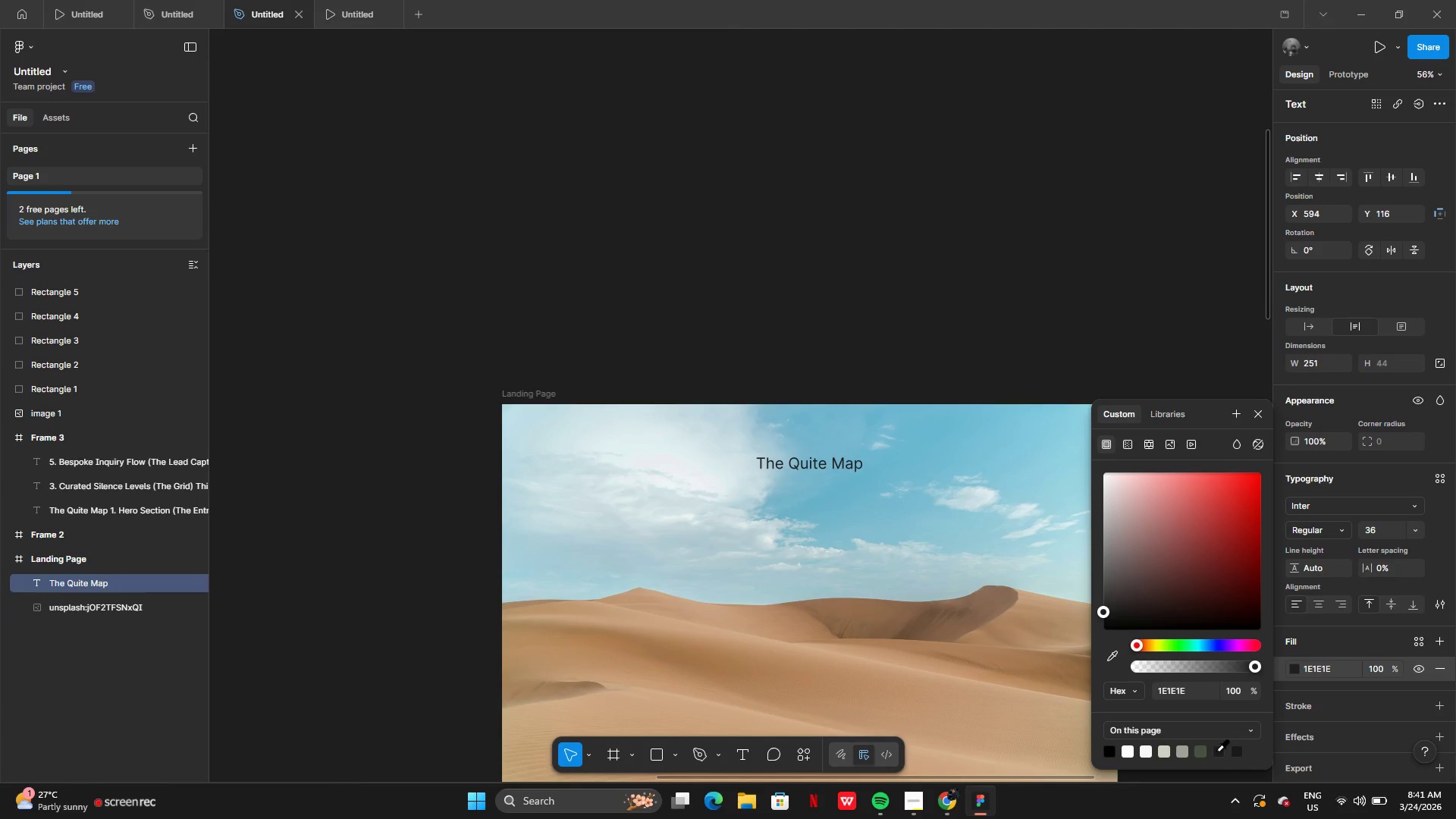 
left_click([1197, 750])
 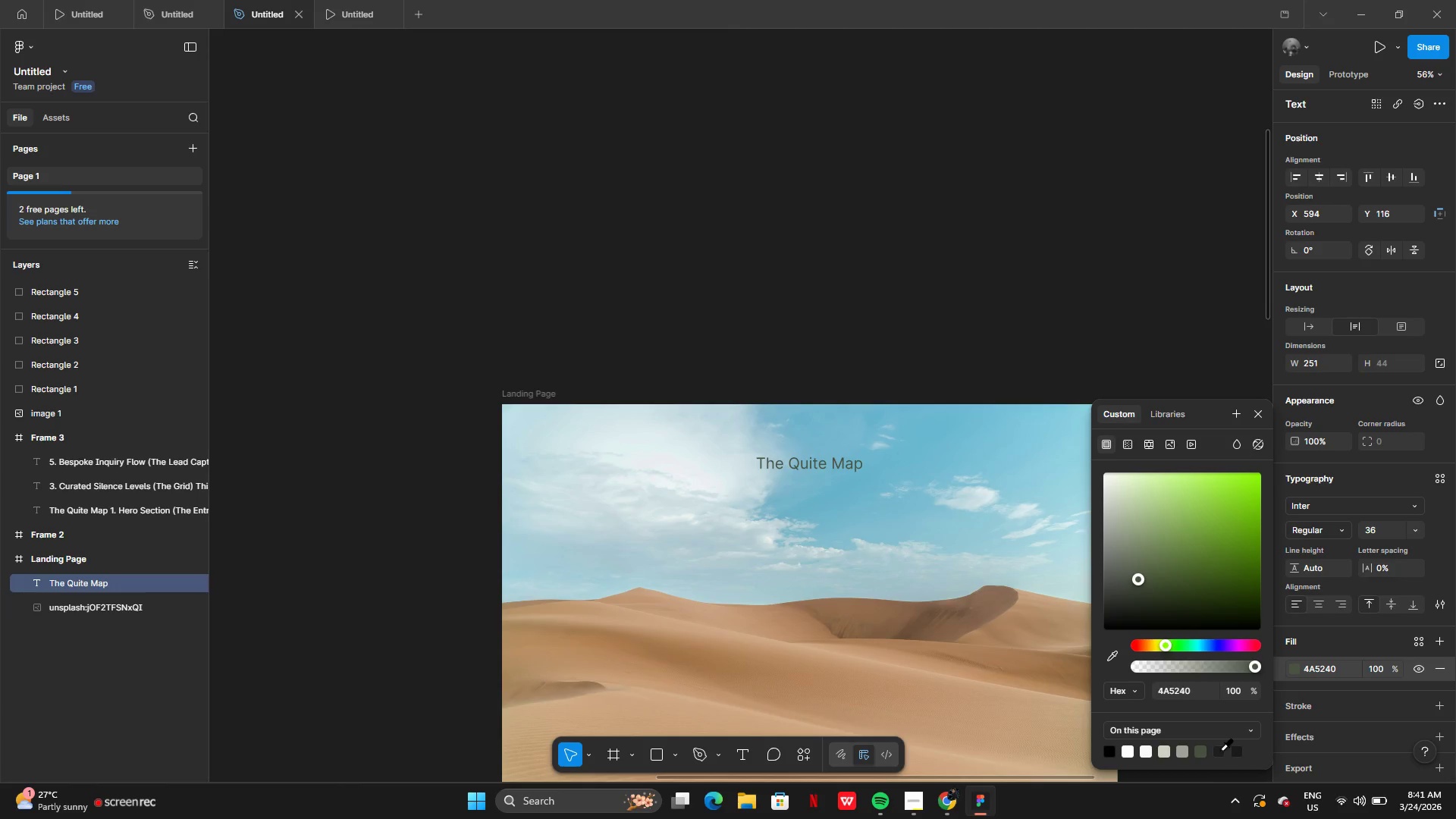 
left_click([1220, 750])
 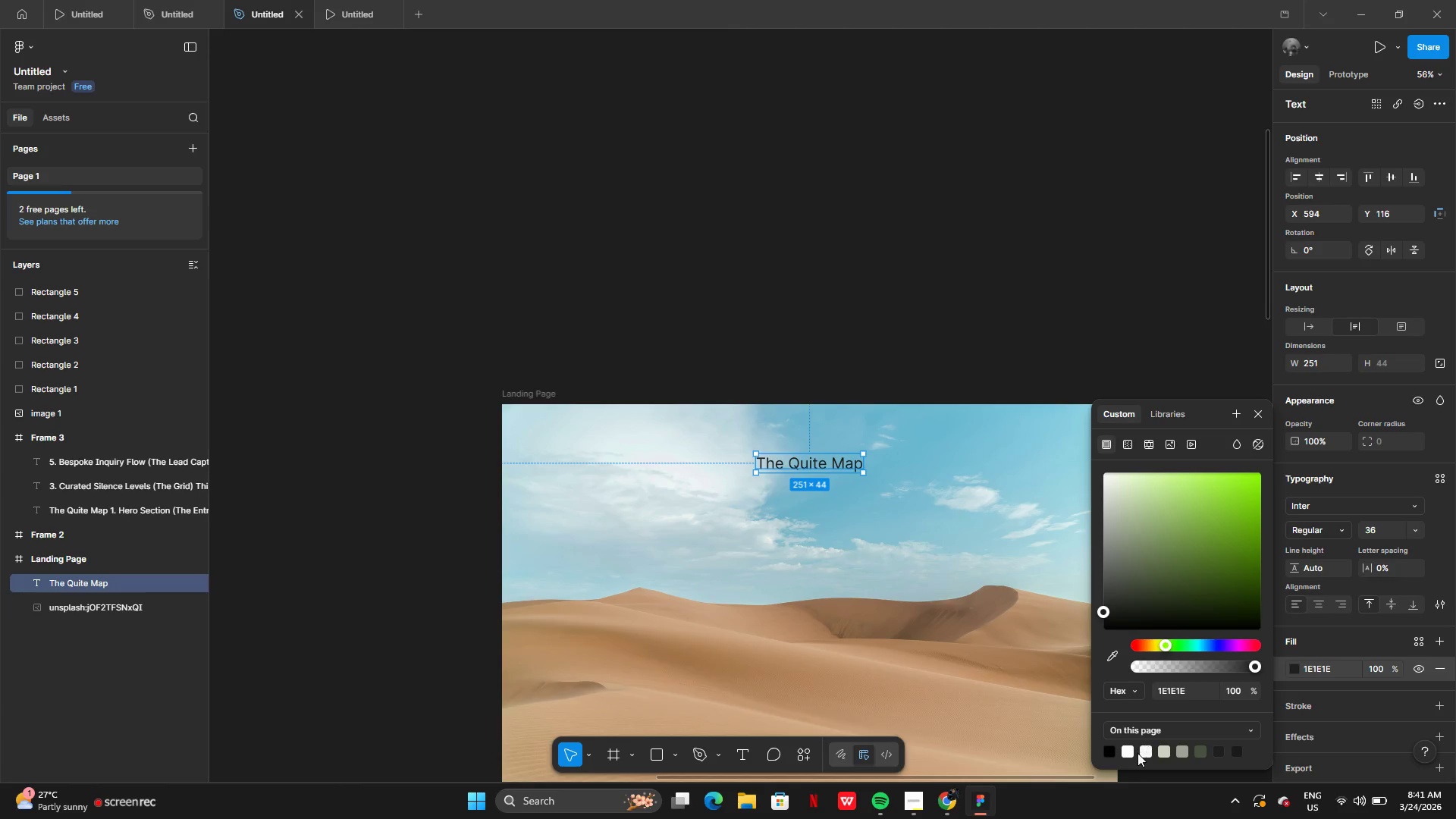 
left_click([1130, 754])
 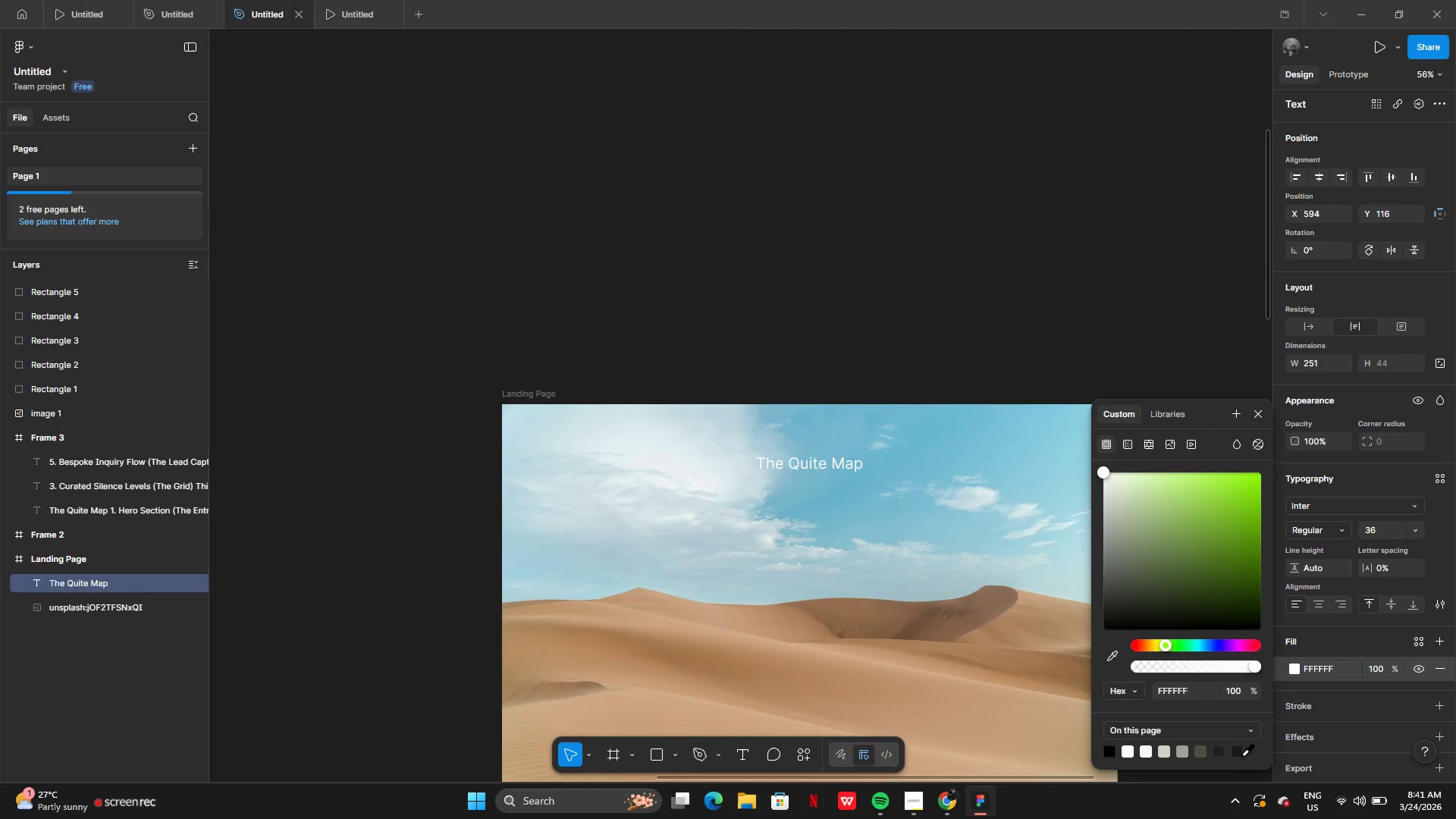 
left_click([1236, 753])
 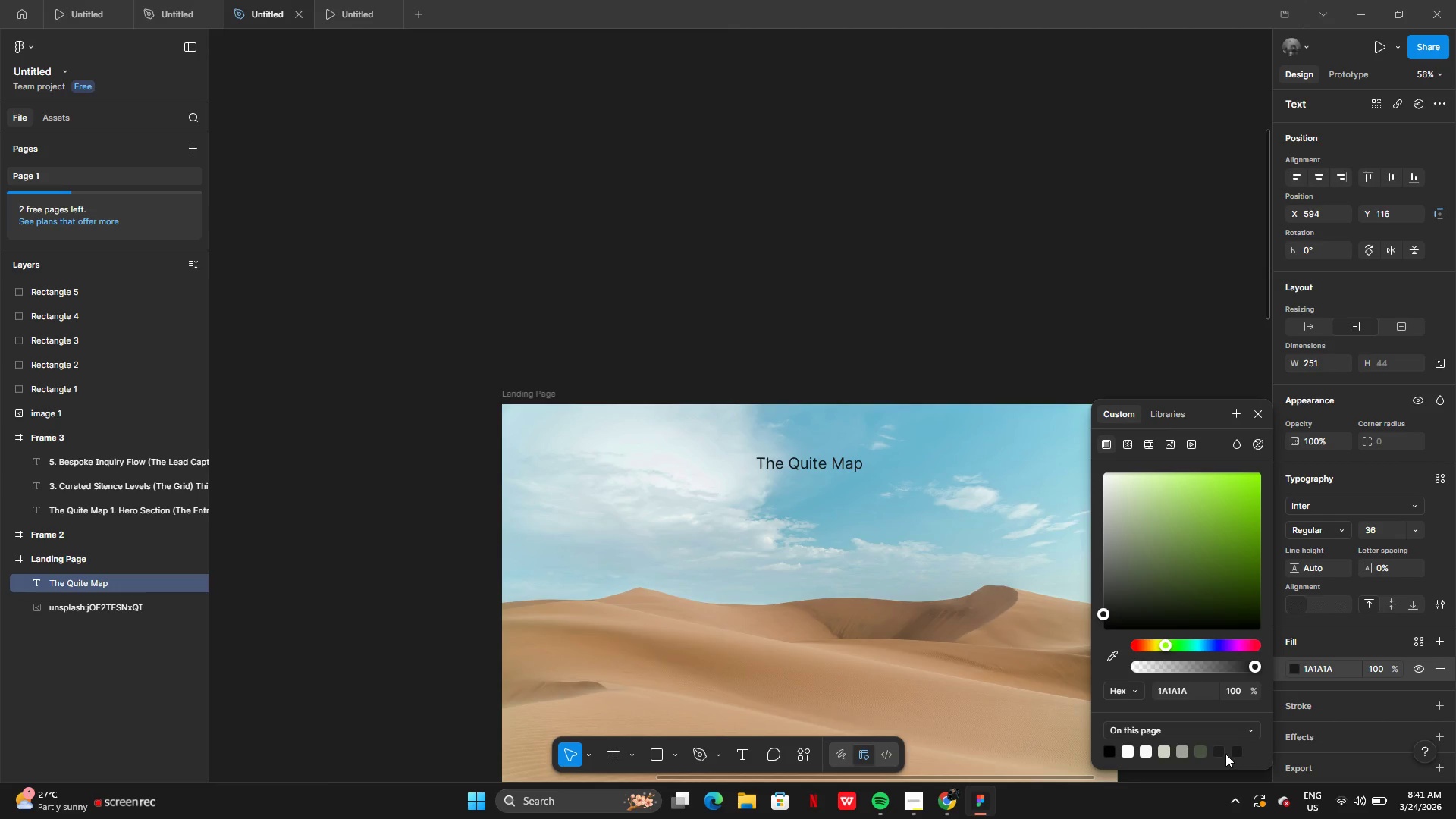 
left_click([1225, 754])
 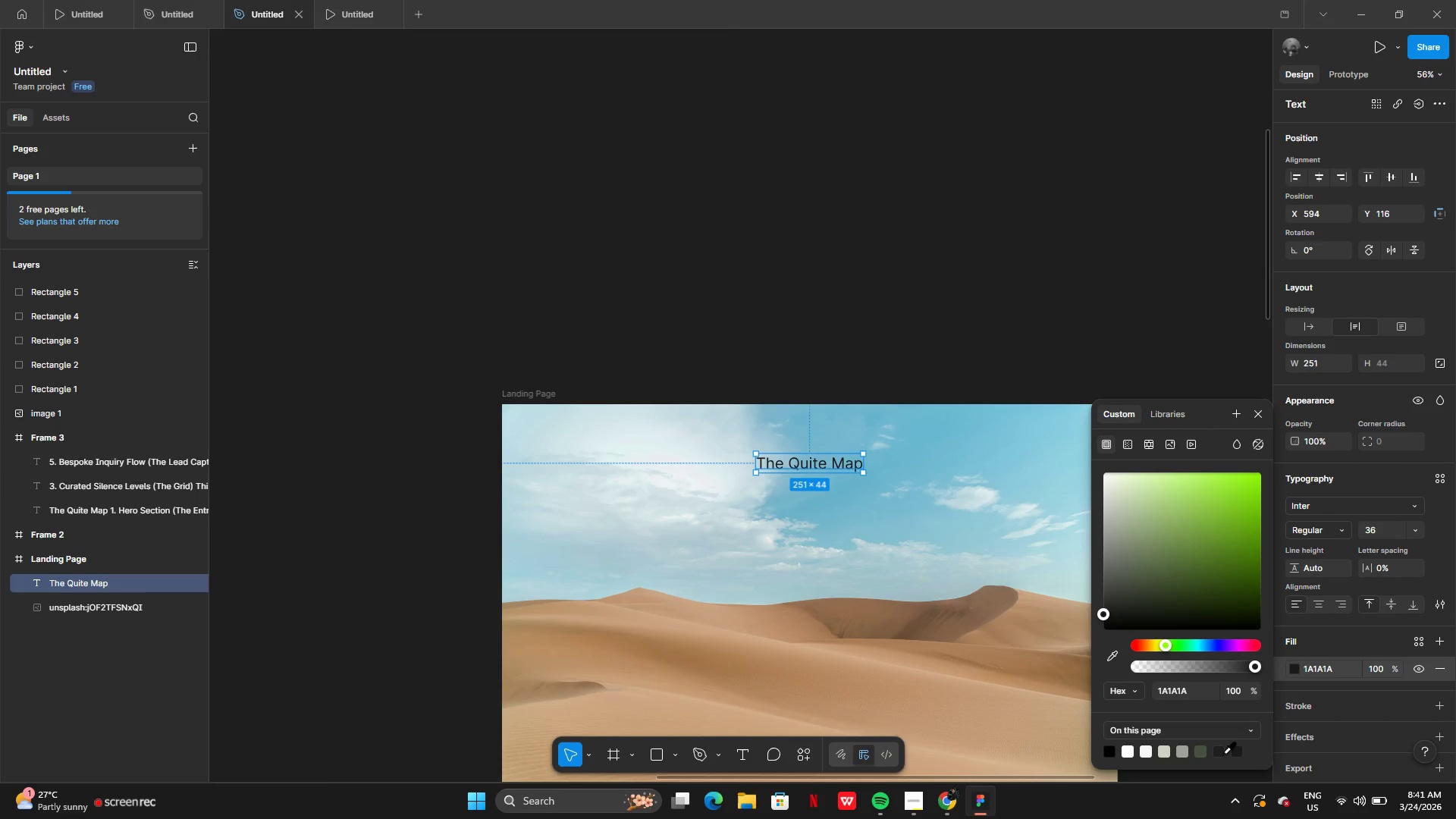 
left_click([1223, 753])
 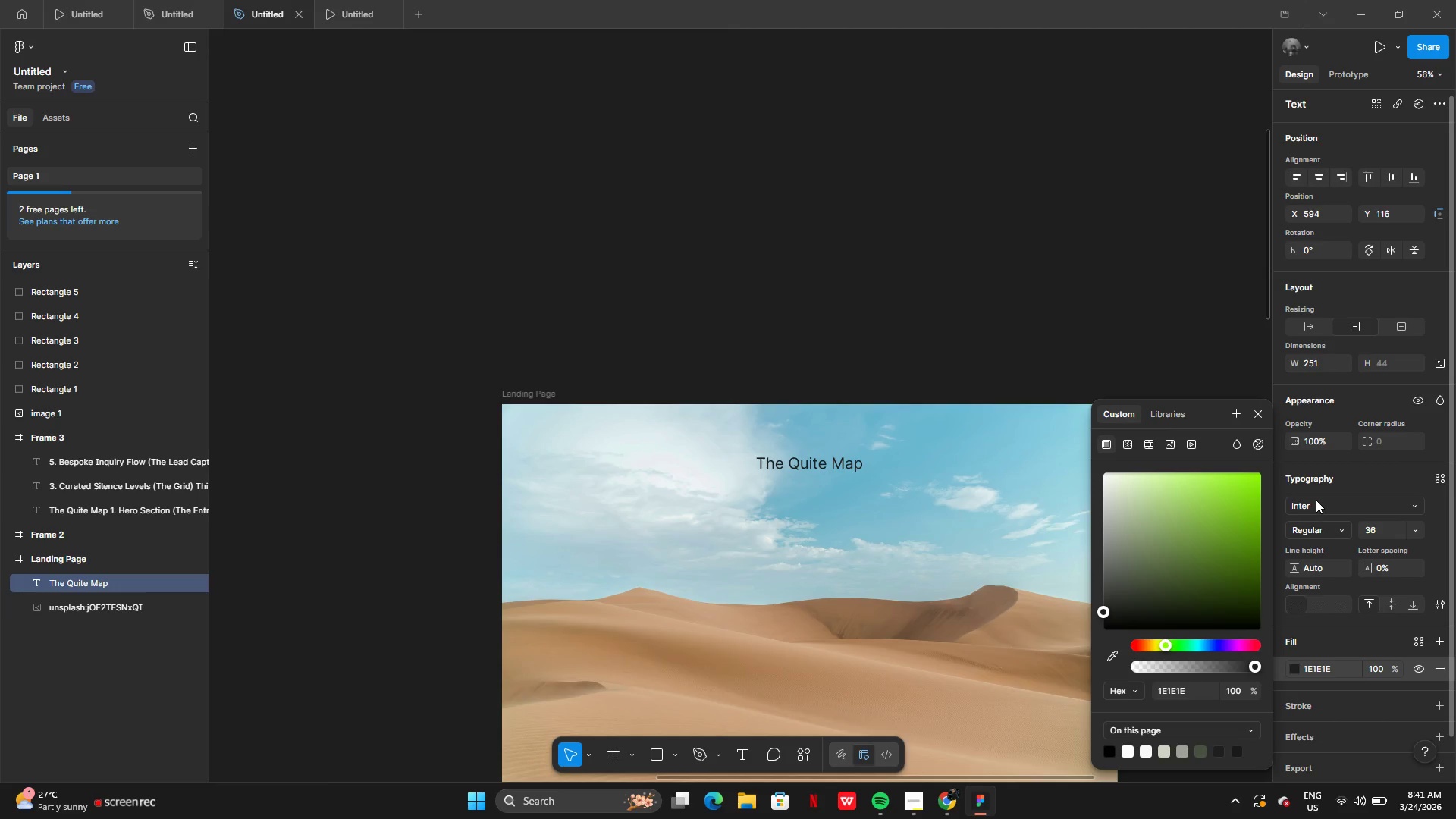 
left_click([1312, 508])
 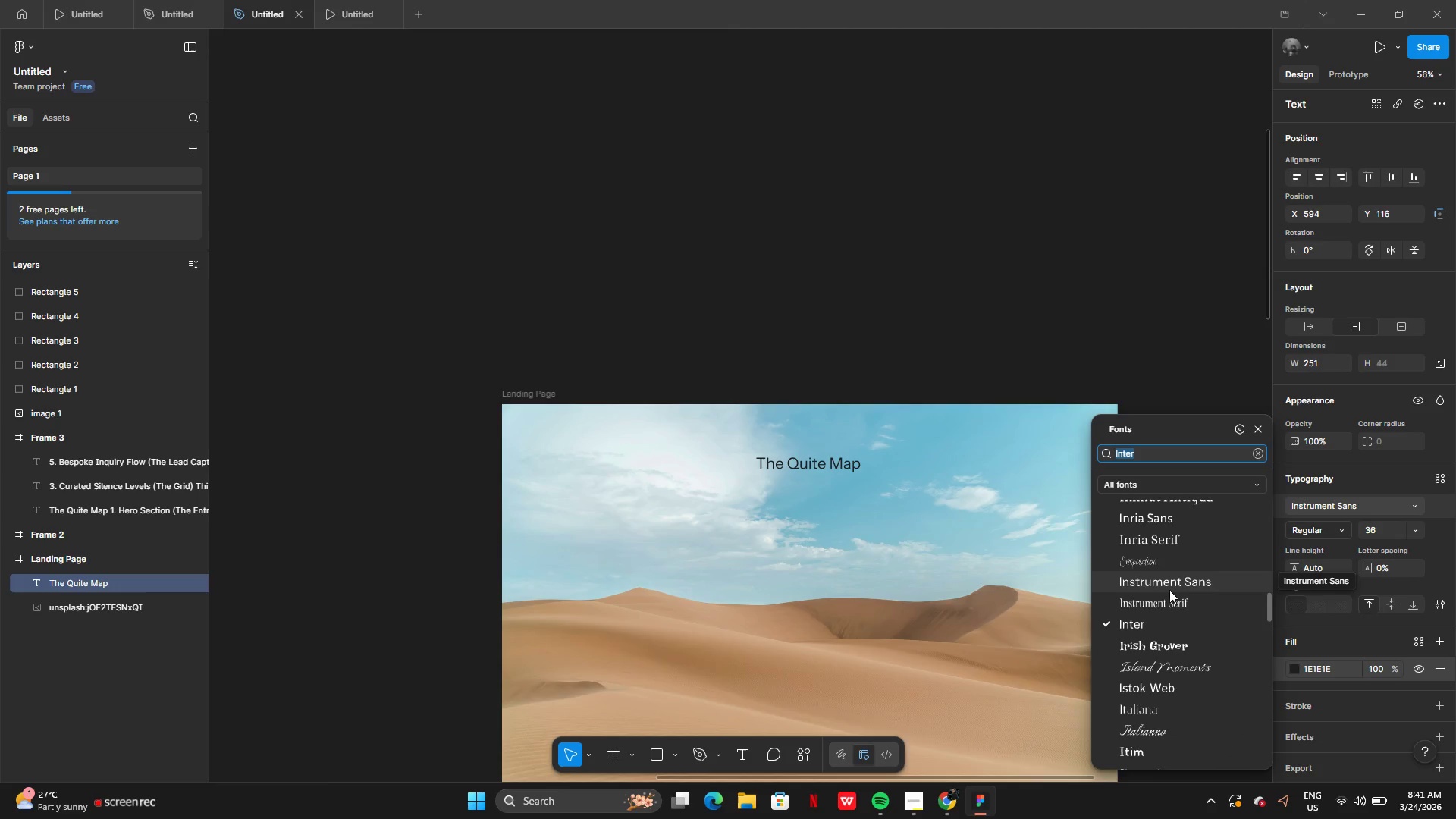 
left_click([1169, 590])
 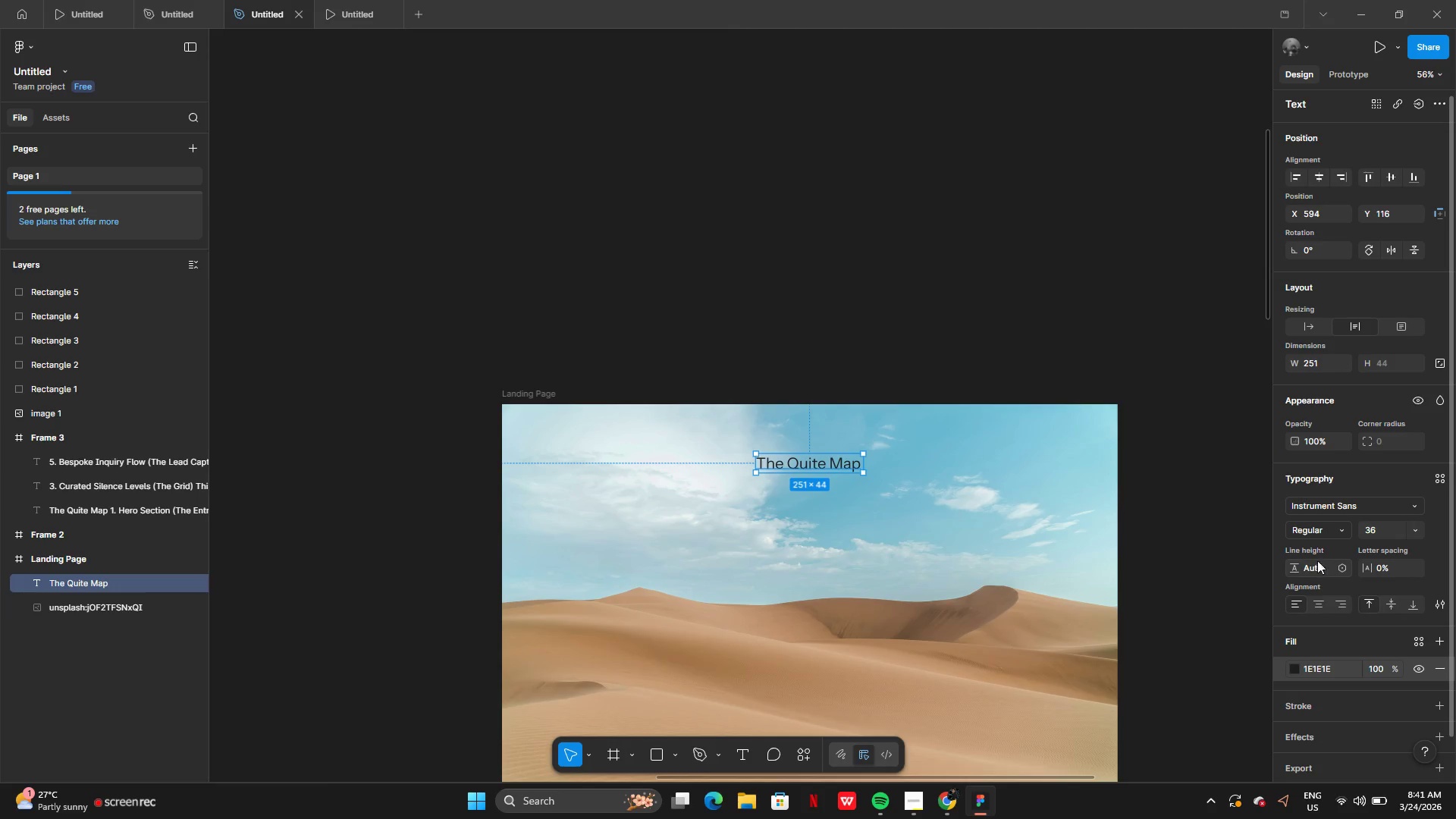 
left_click([1310, 530])
 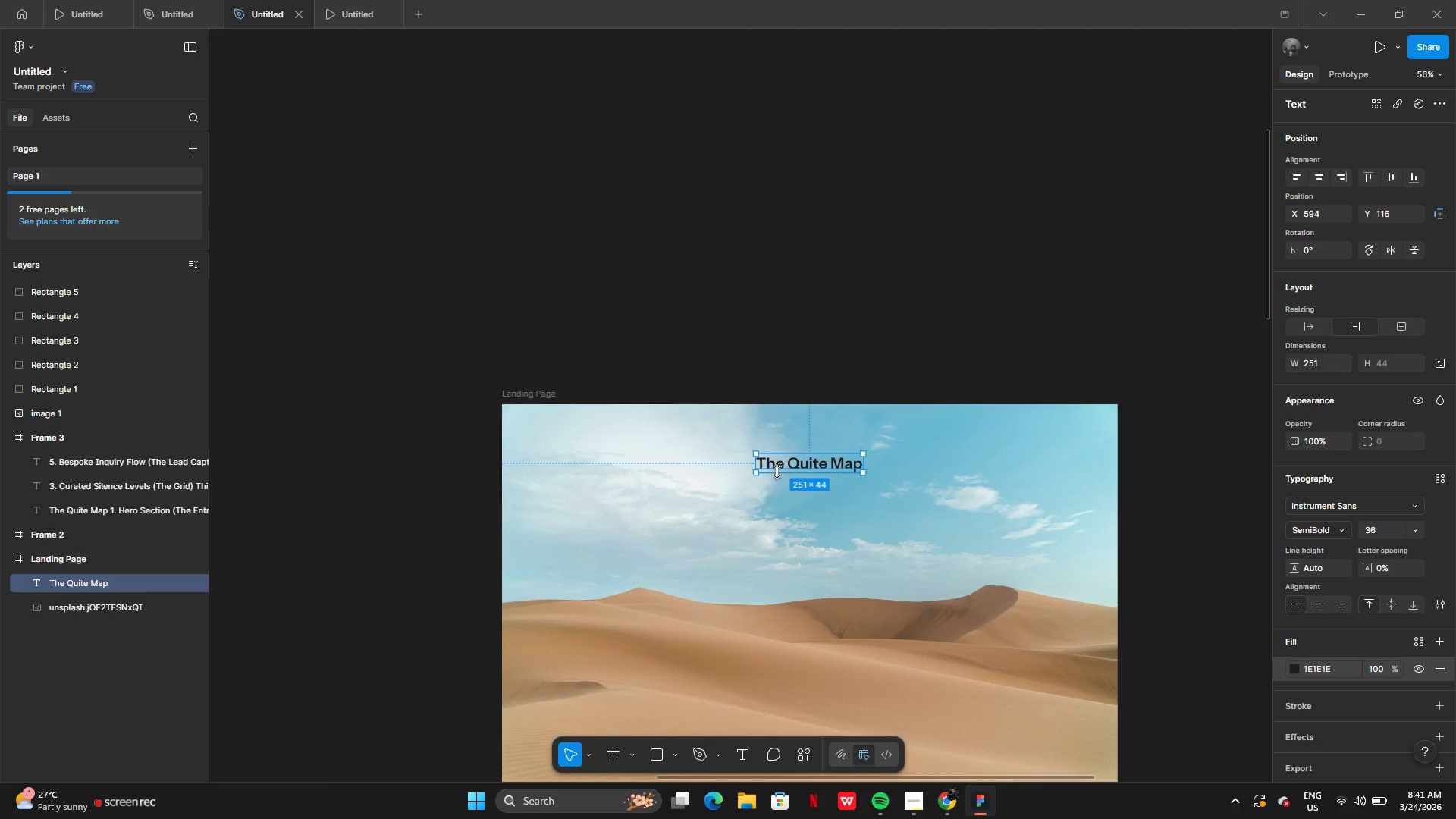 
wait(5.3)
 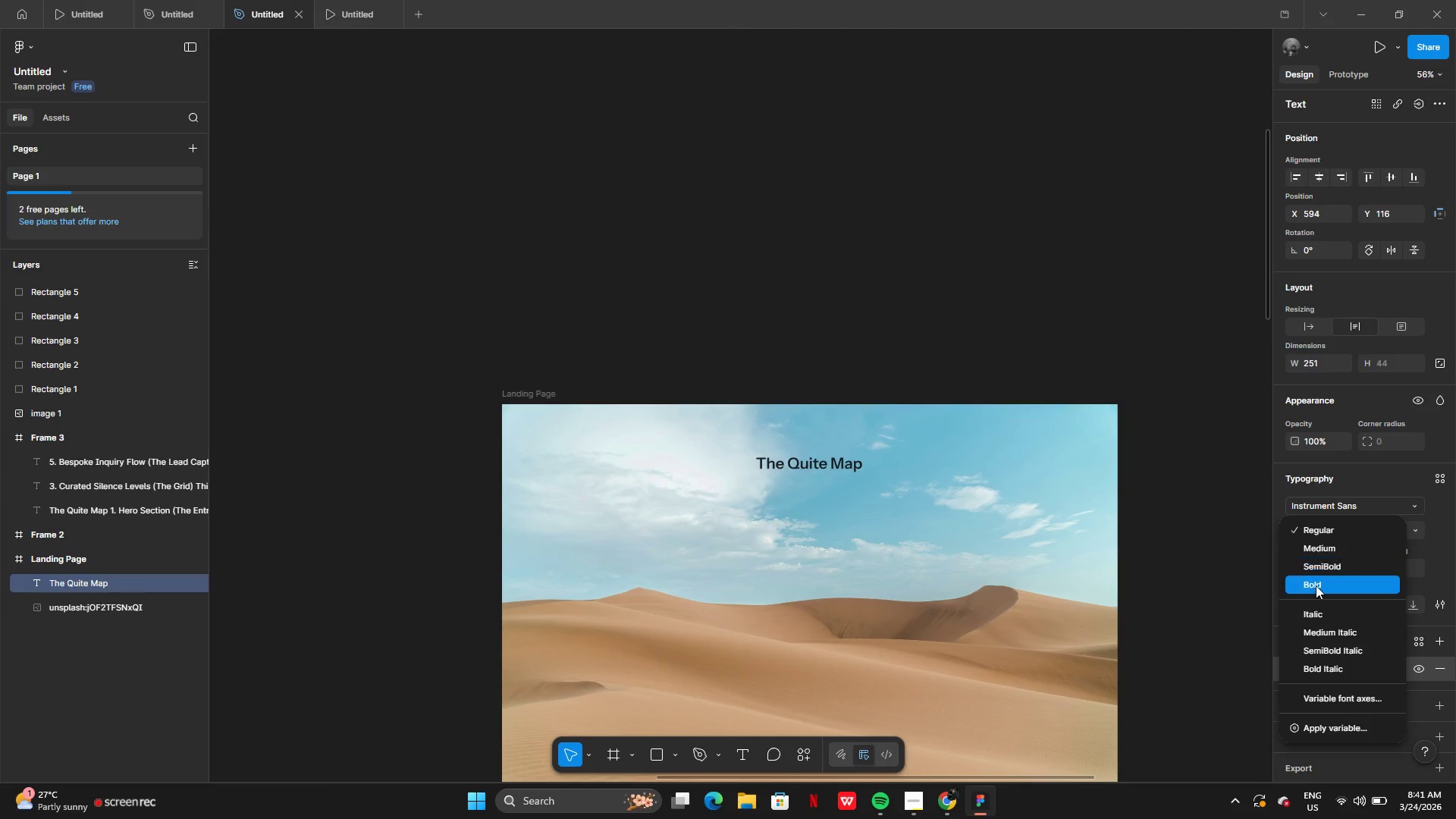 
left_click_drag(start_coordinate=[824, 397], to_coordinate=[825, 401])
 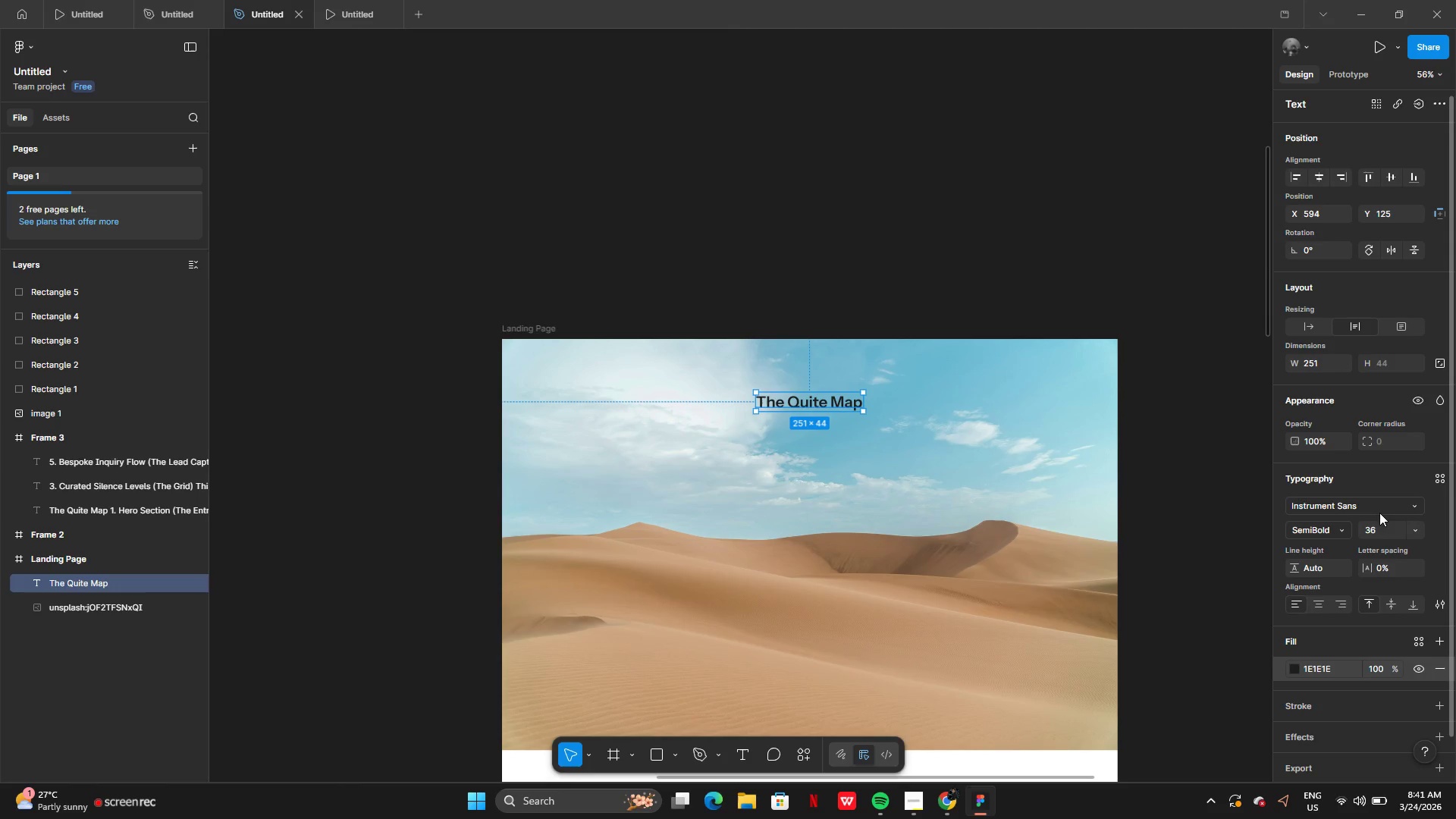 
left_click([1414, 531])
 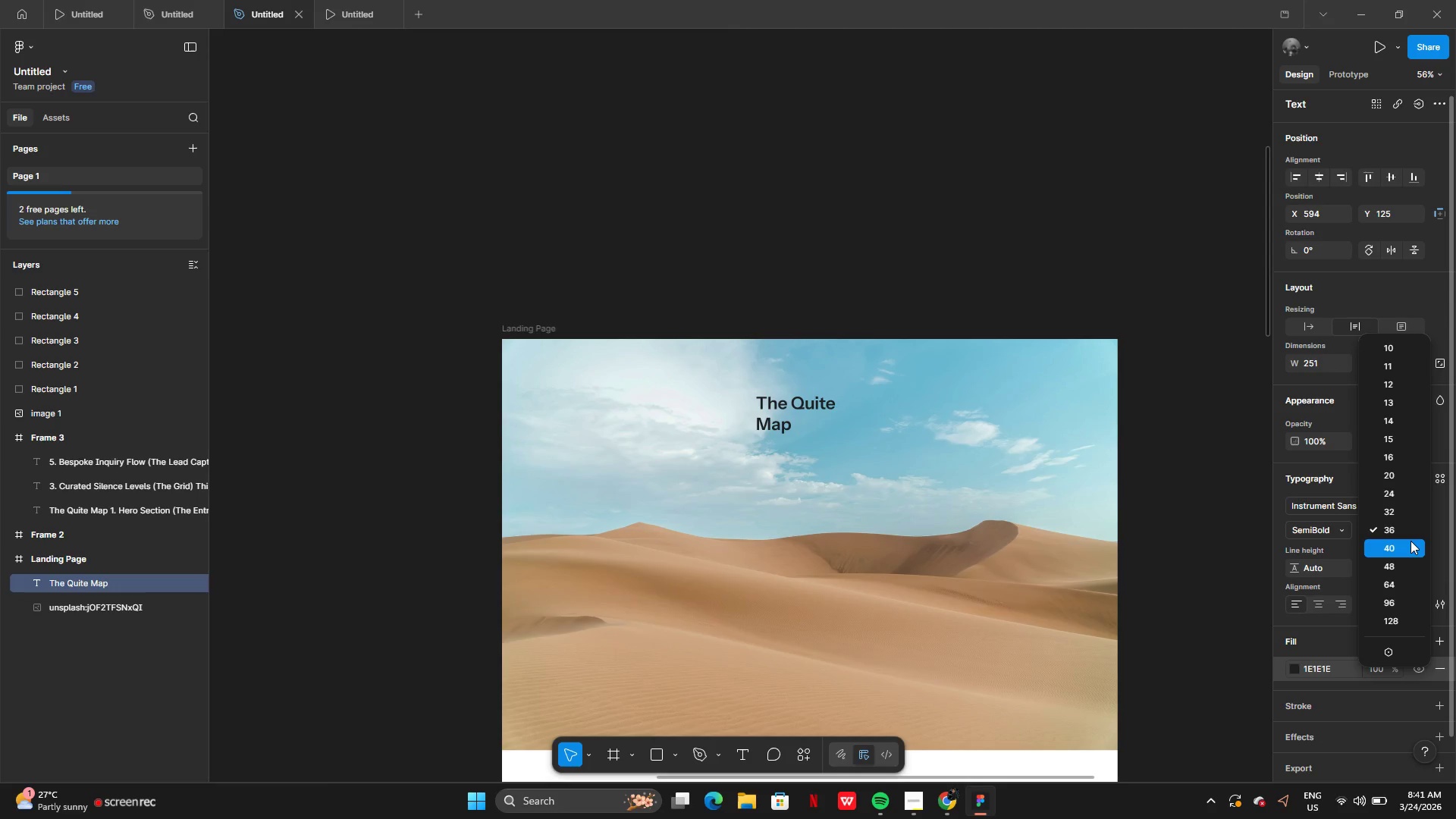 
left_click([1410, 541])
 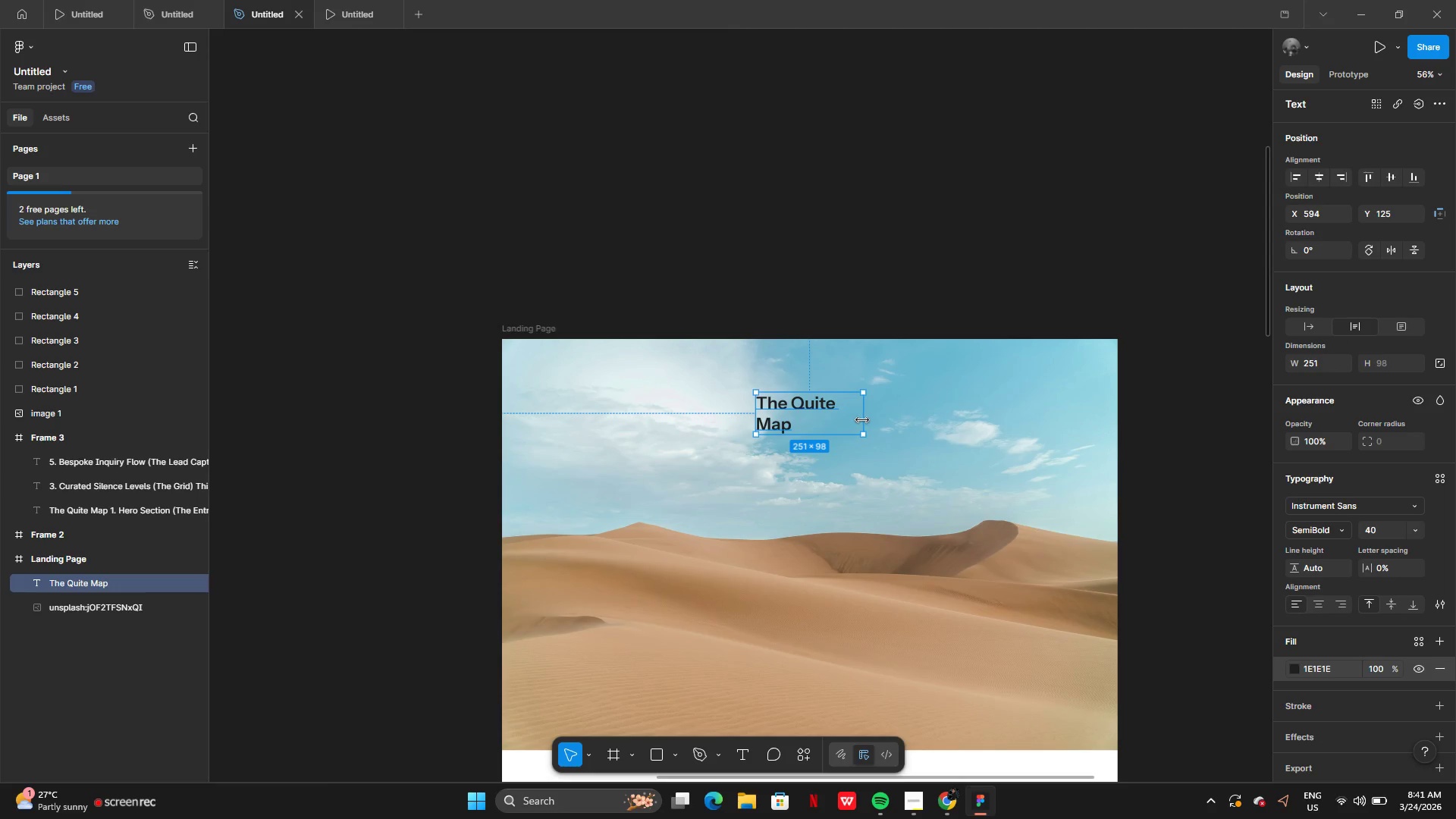 
left_click_drag(start_coordinate=[861, 419], to_coordinate=[878, 413])
 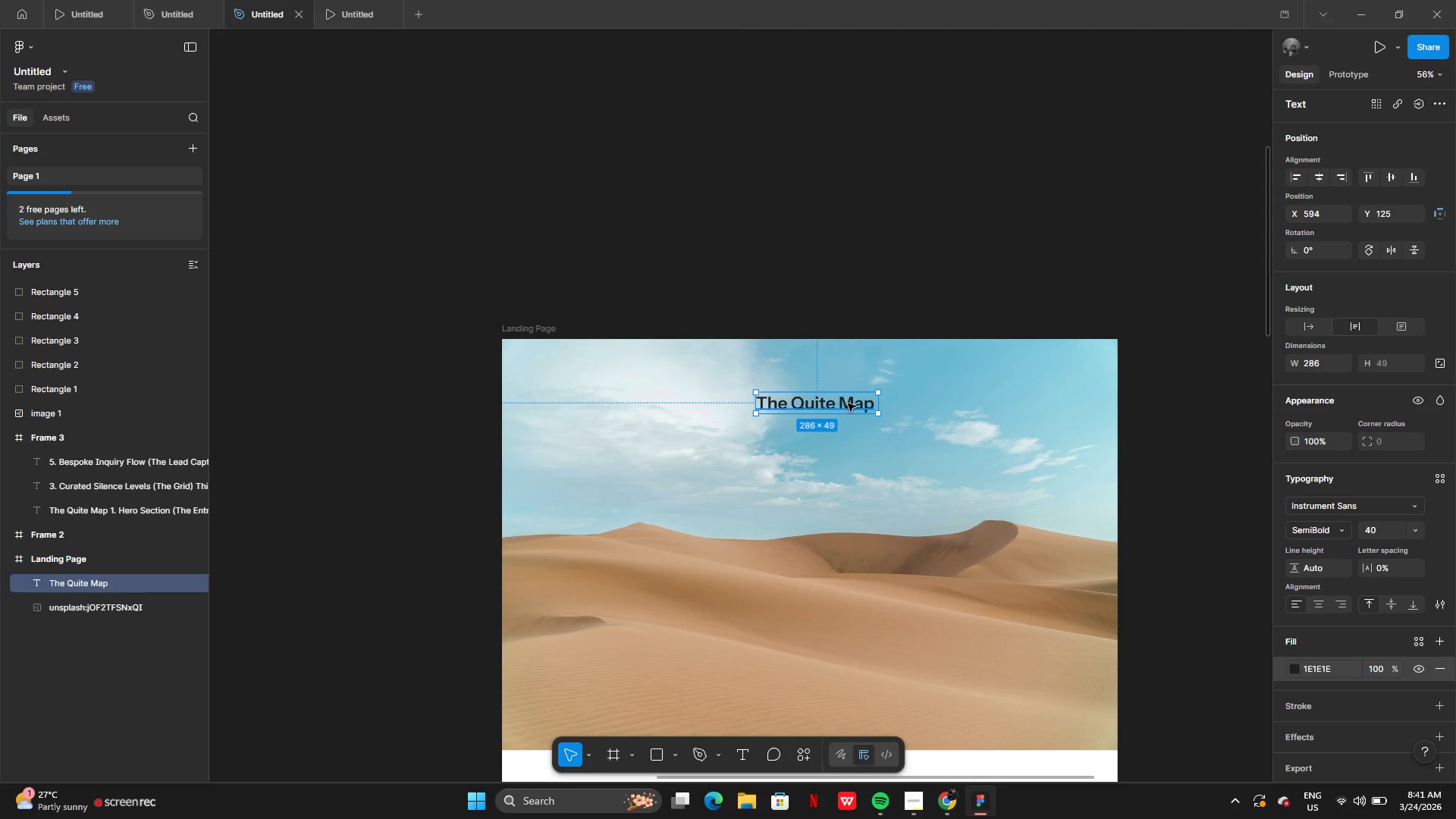 
left_click_drag(start_coordinate=[848, 403], to_coordinate=[839, 384])
 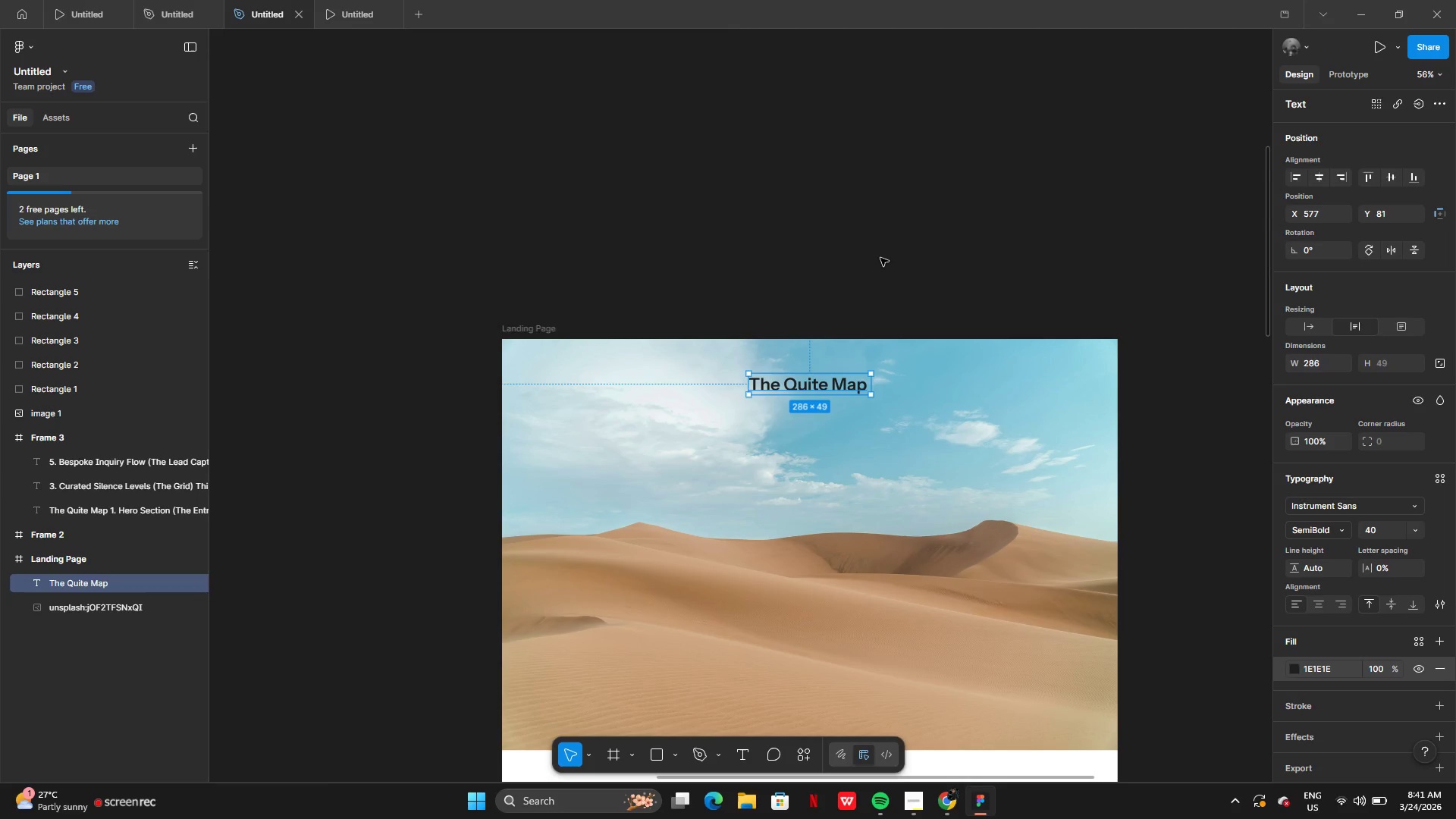 
left_click([880, 258])
 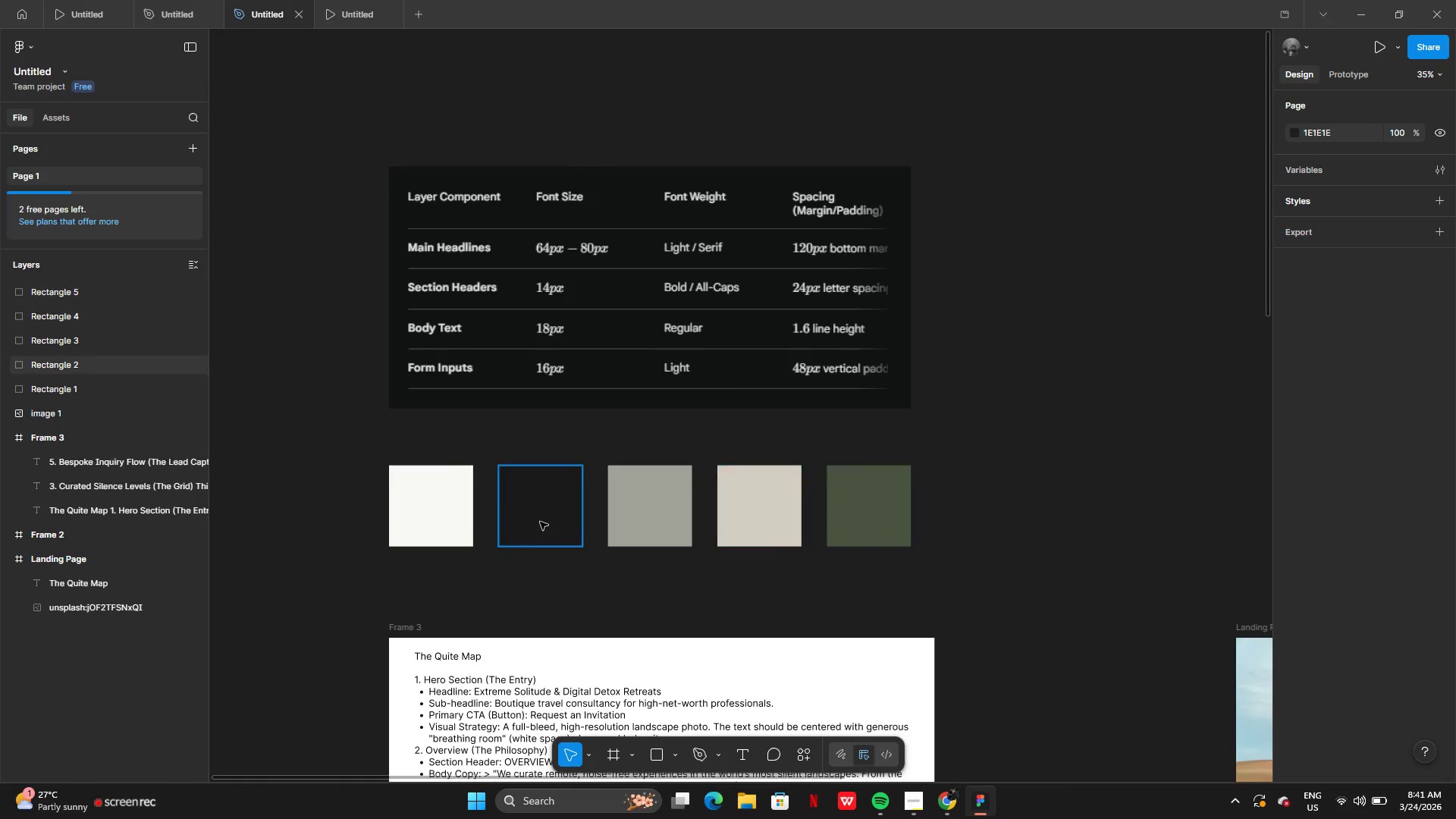 
wait(7.52)
 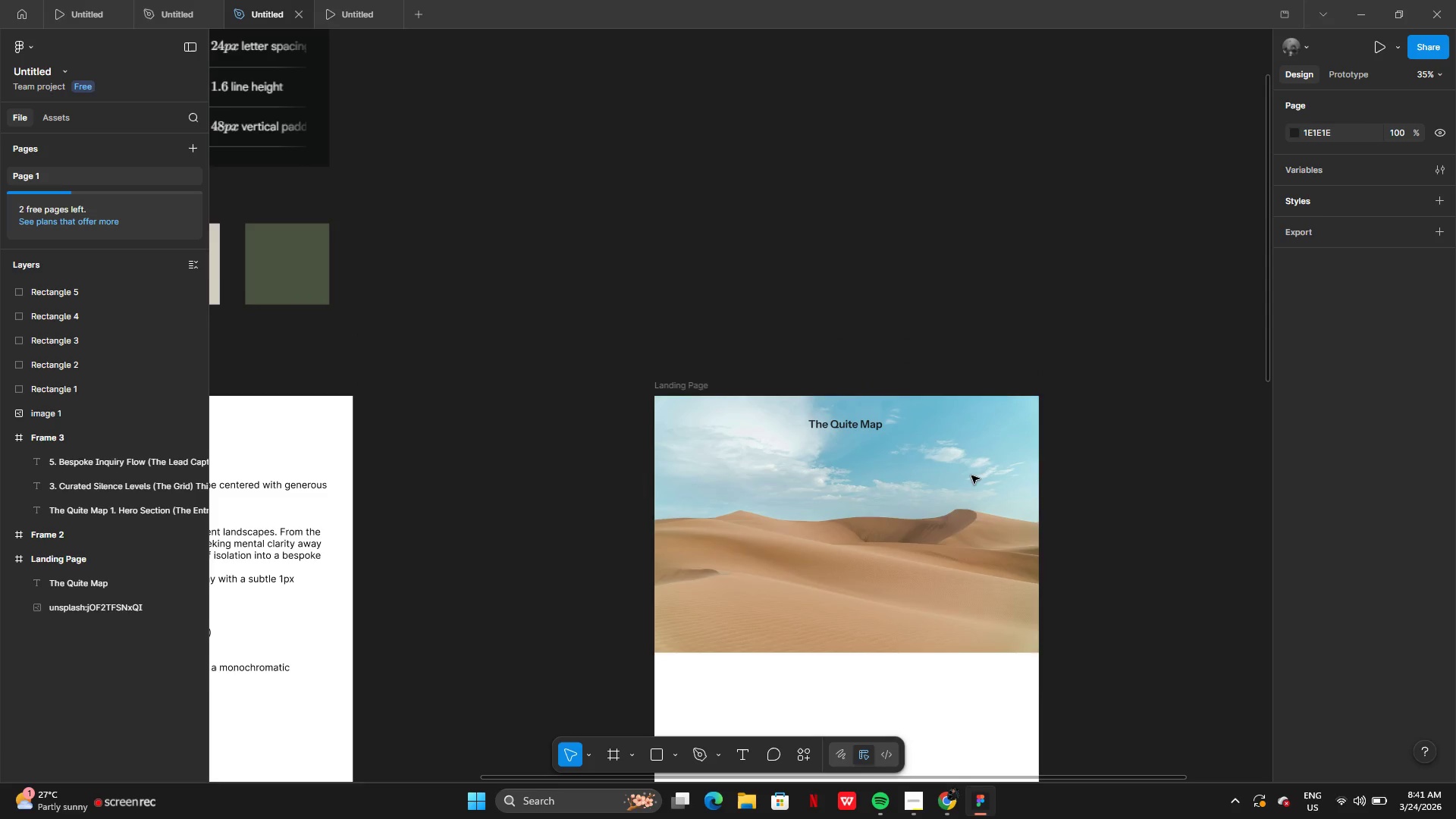 
left_click([453, 502])
 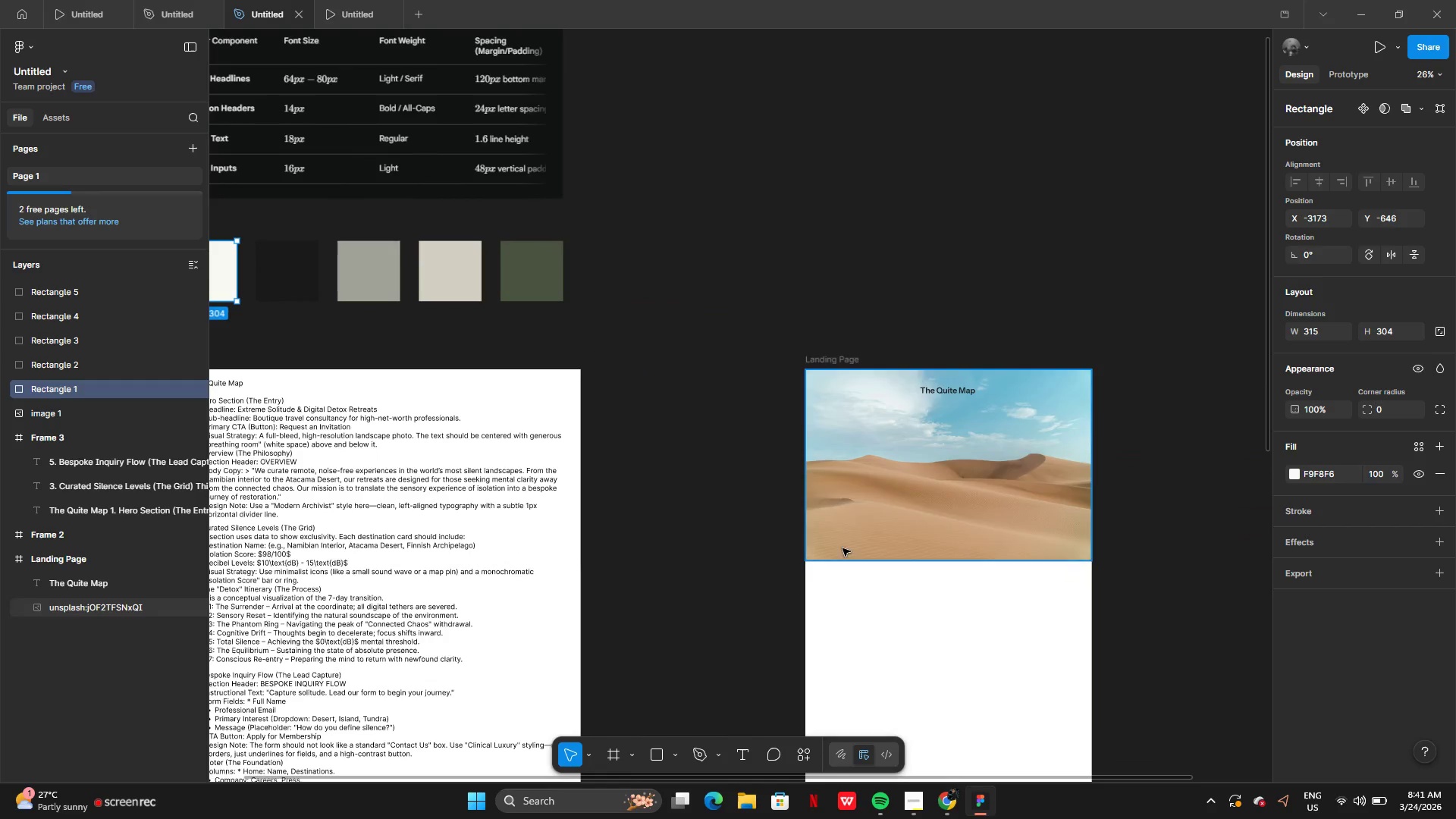 
wait(7.67)
 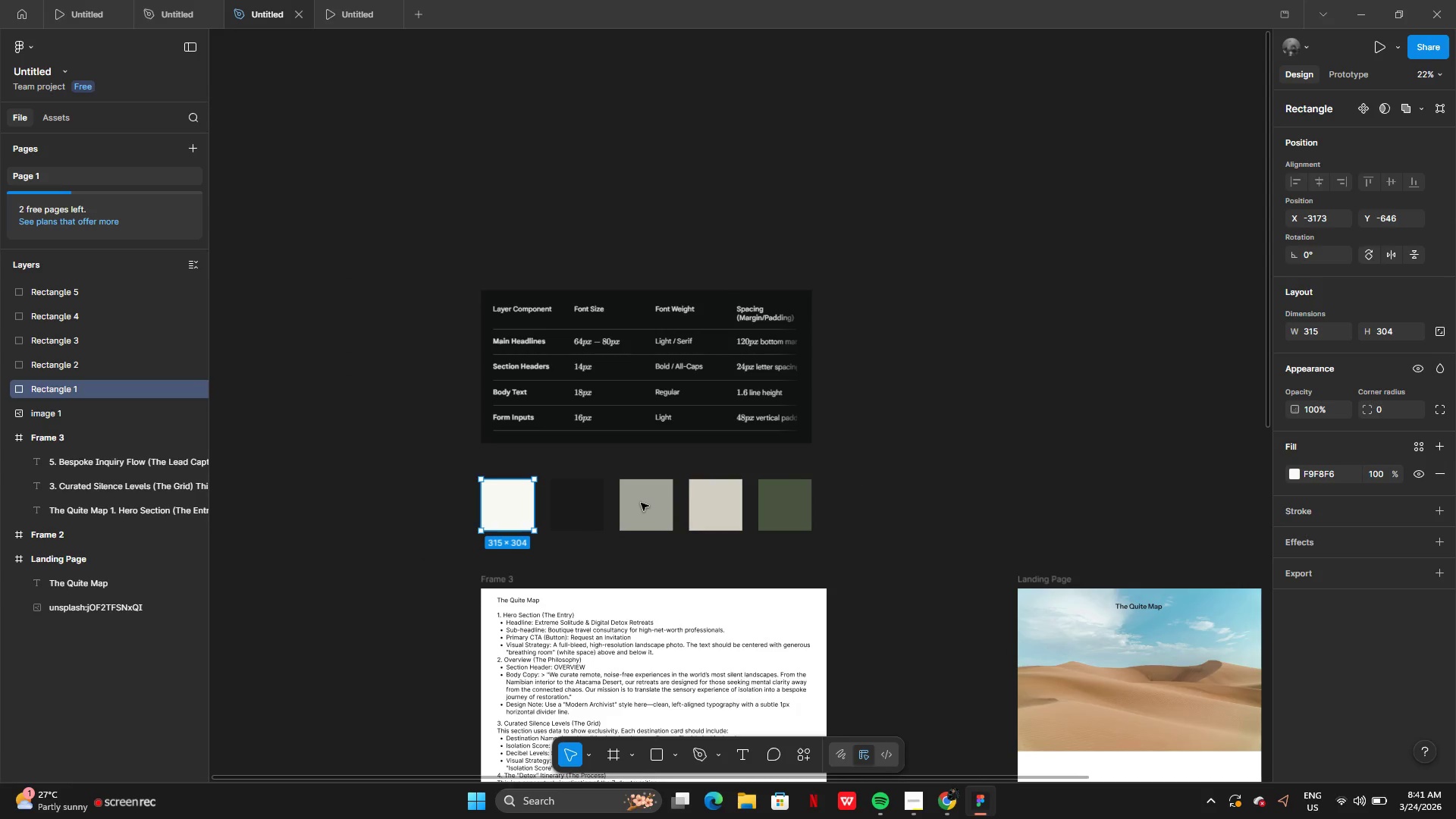 
left_click([710, 284])
 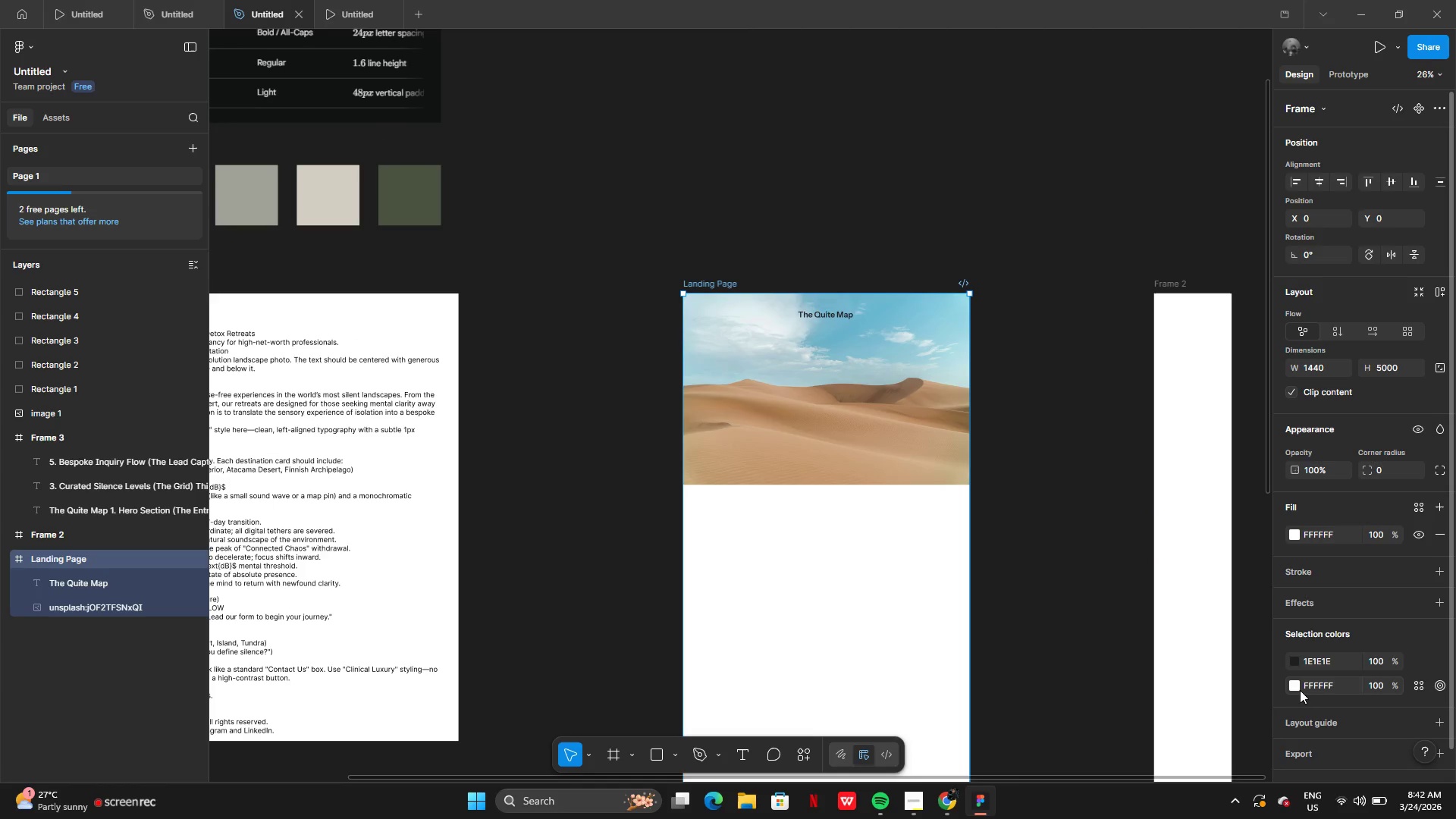 
left_click([1294, 687])
 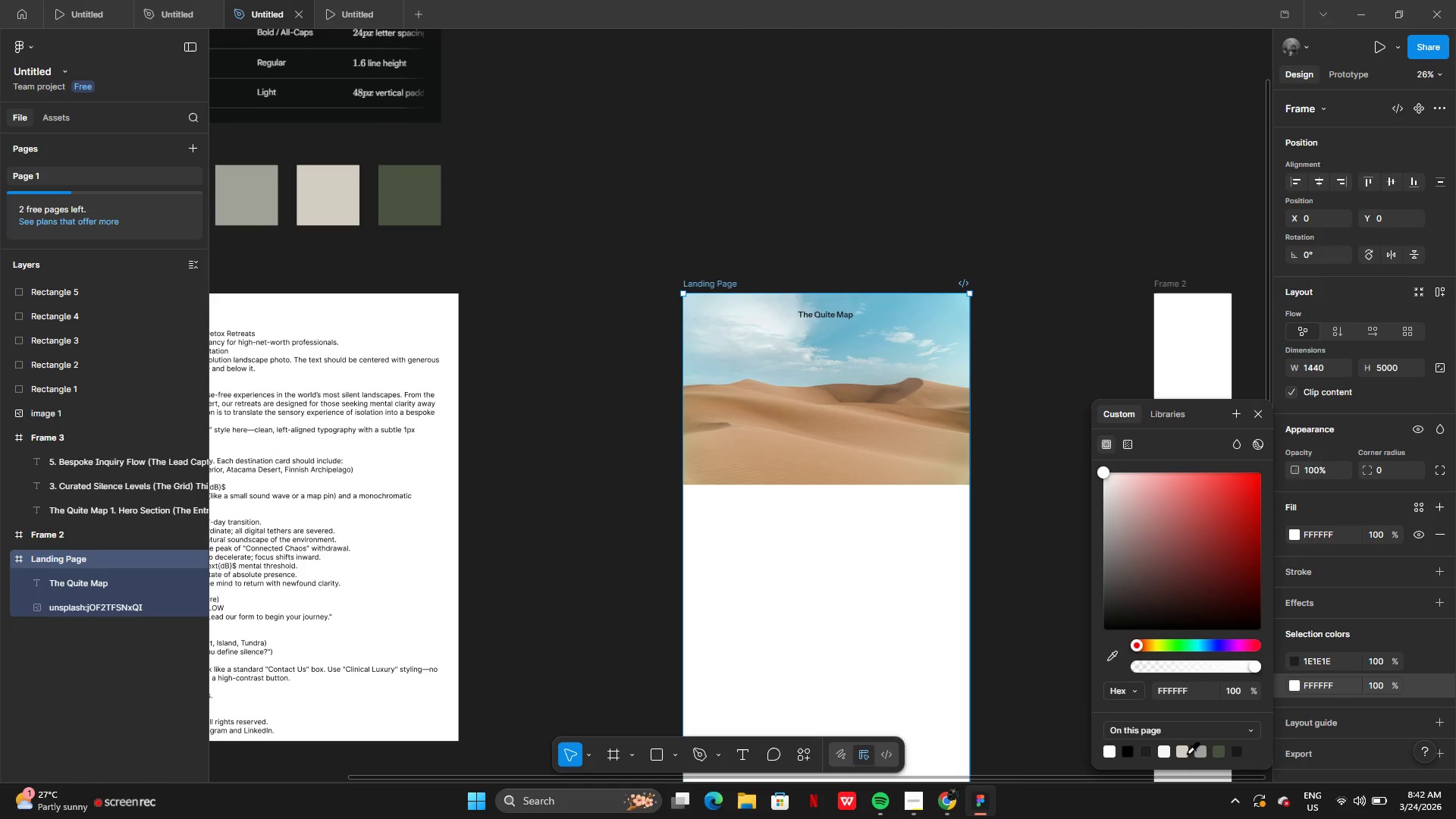 
left_click([1182, 753])
 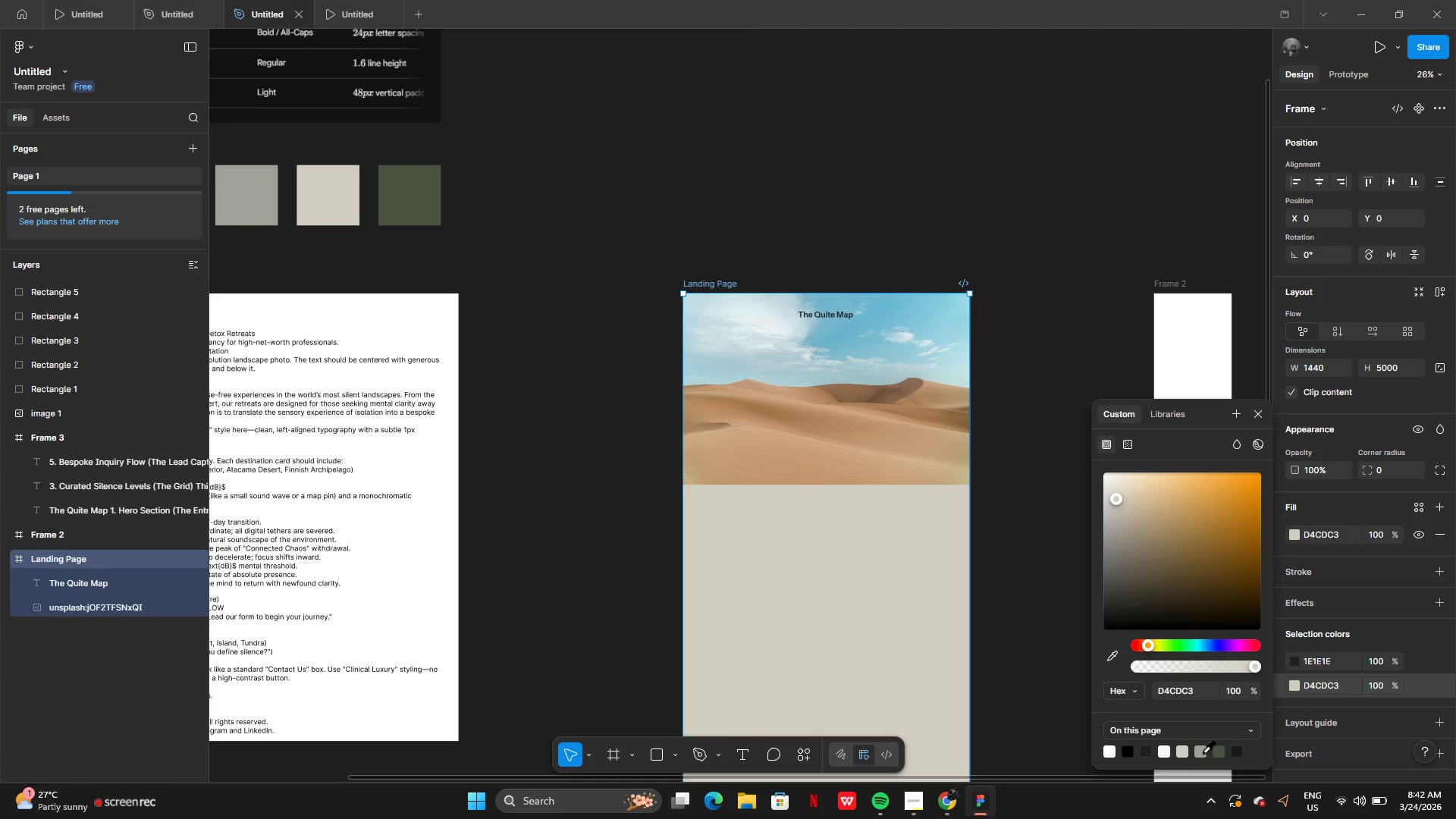 
left_click([1184, 755])
 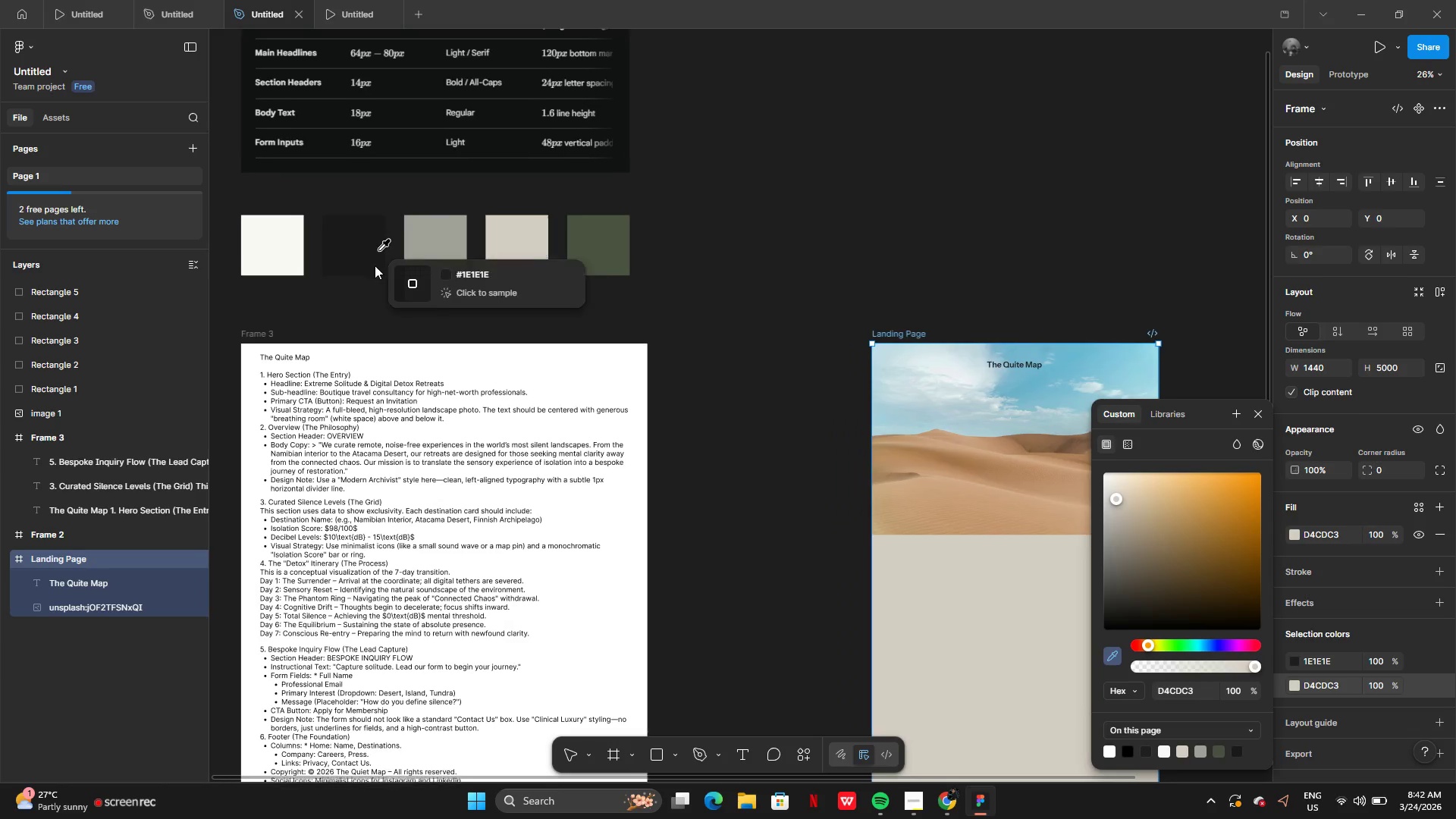 
wait(8.05)
 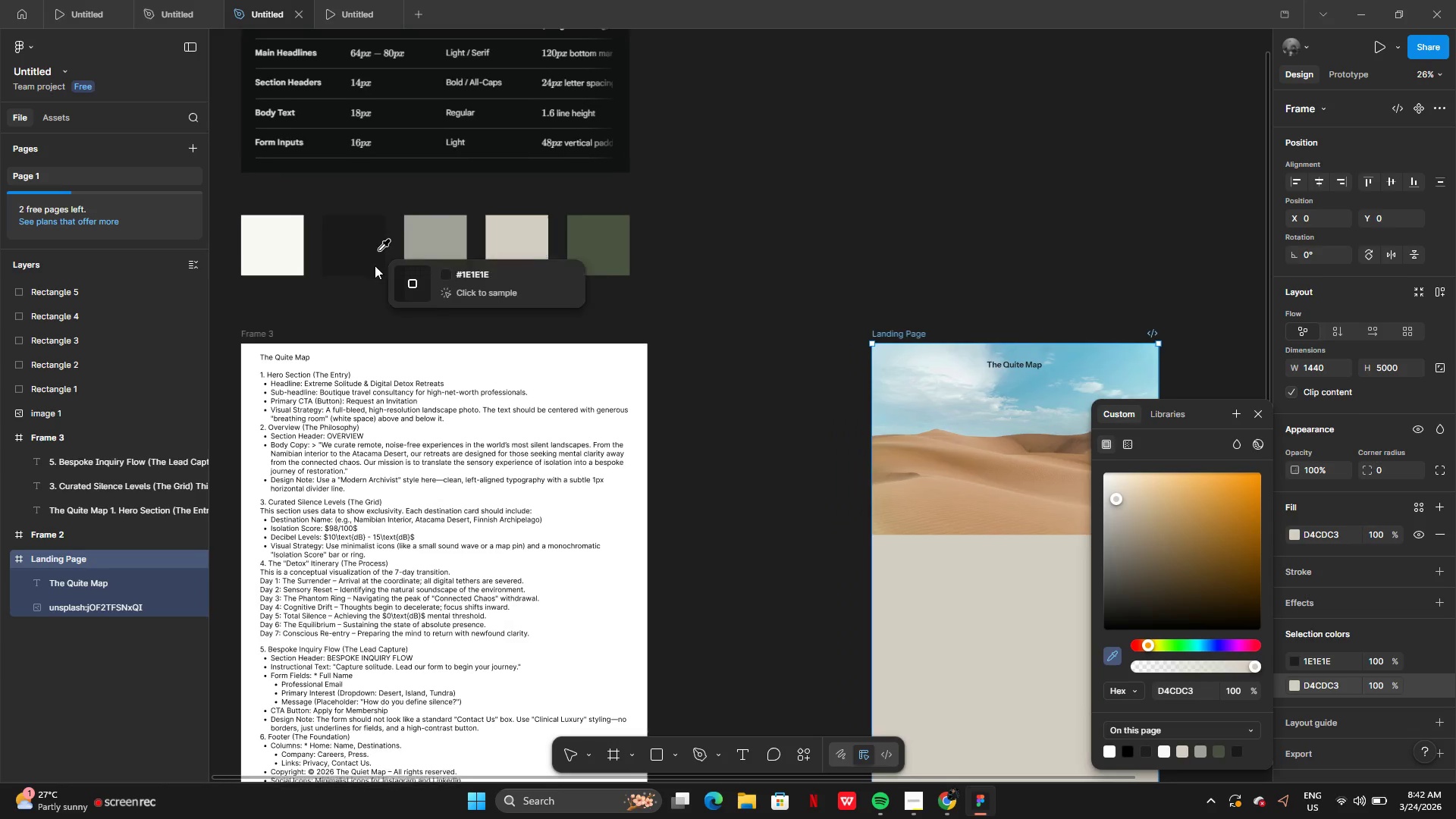 
left_click([839, 184])
 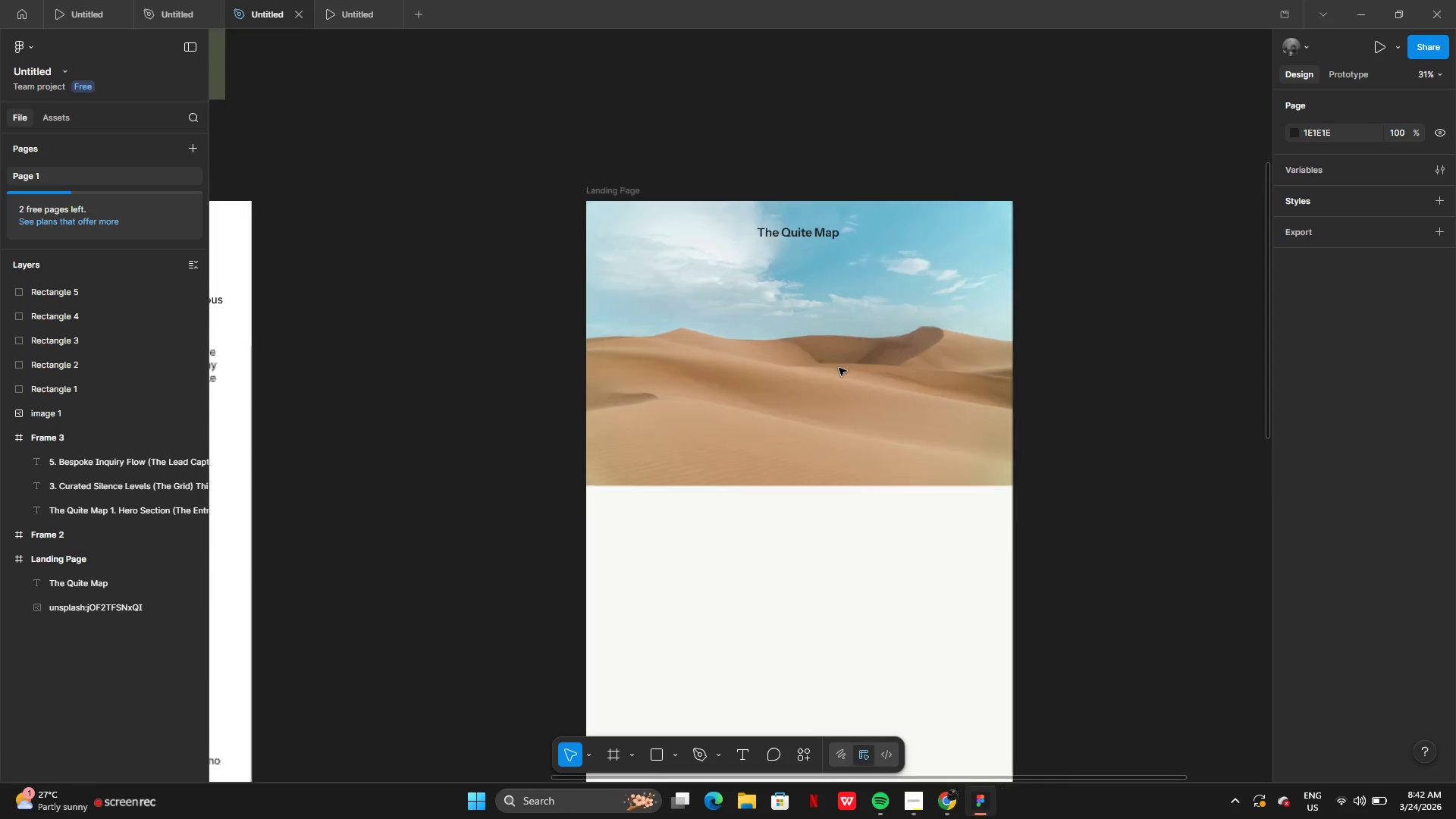 
wait(5.8)
 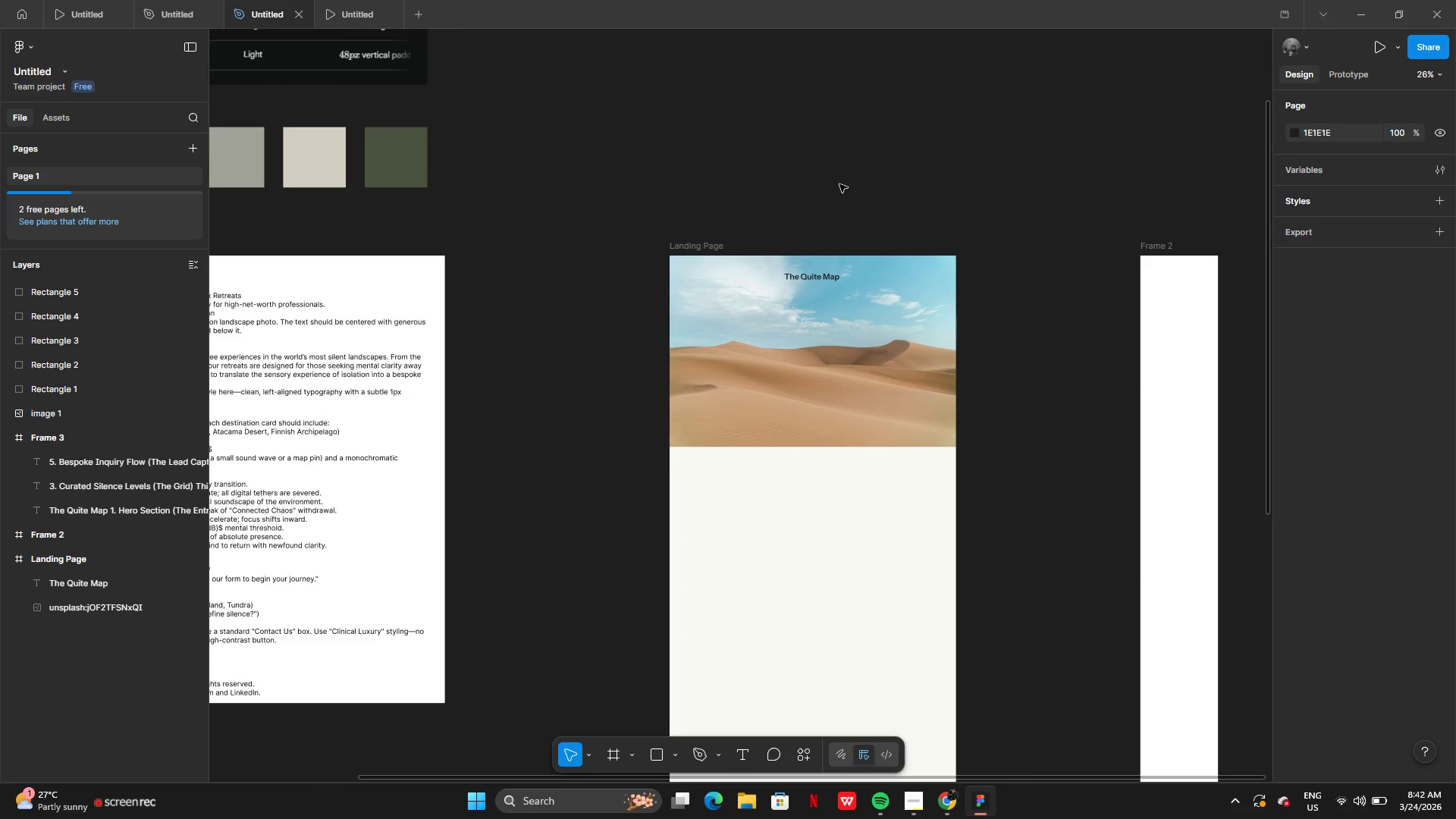 
left_click([793, 330])
 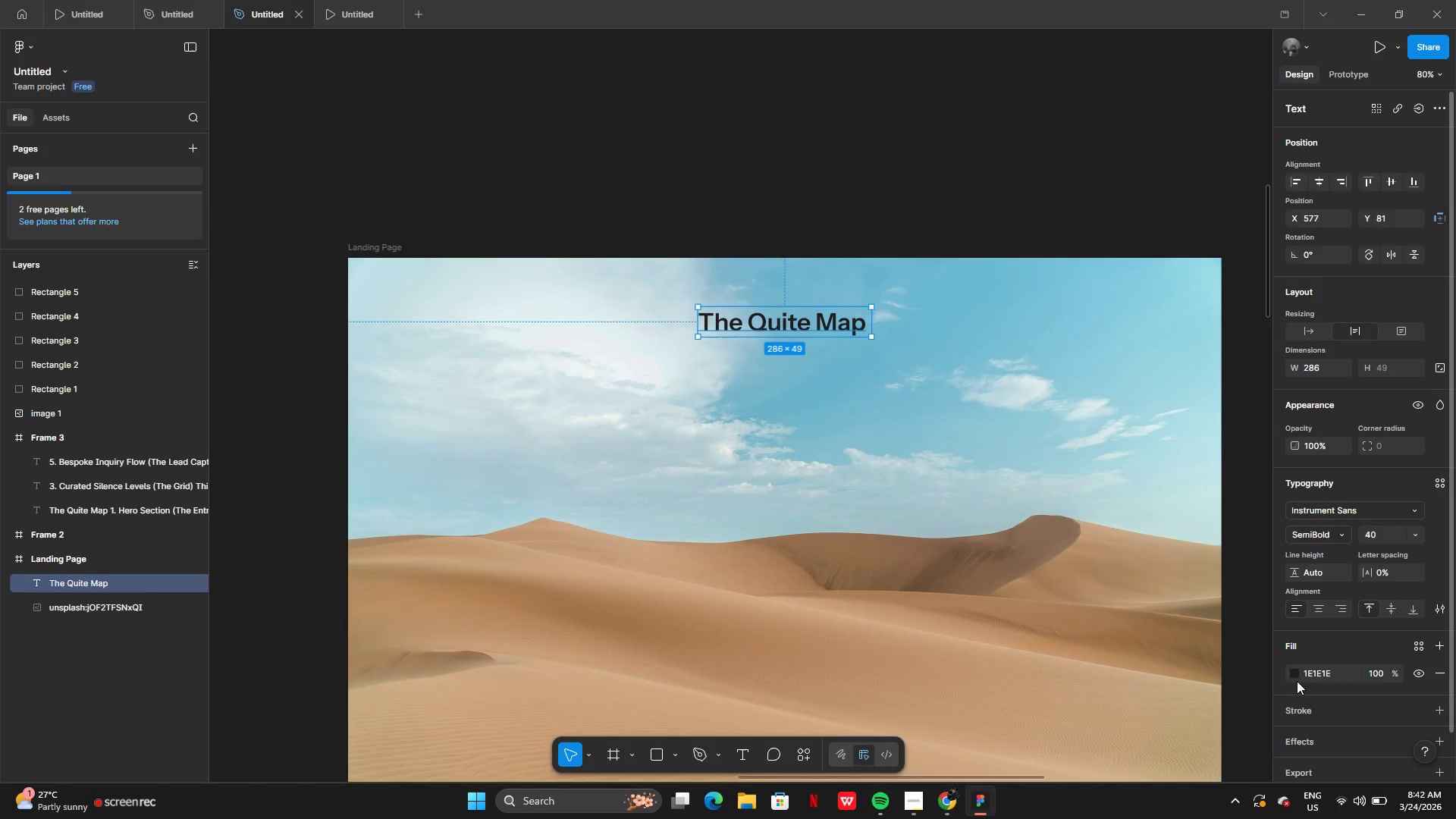 
left_click([1298, 672])
 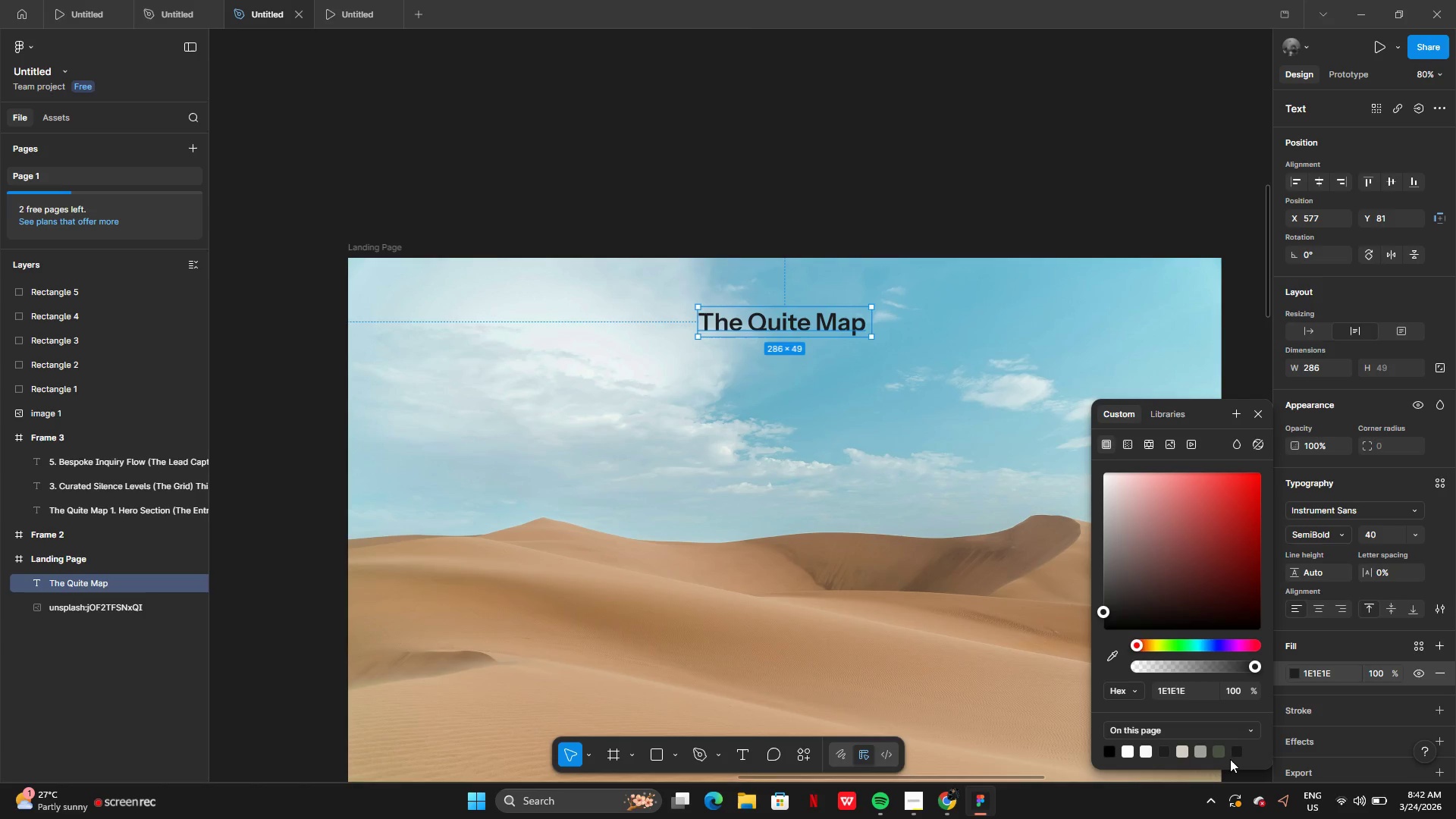 
left_click([1234, 754])
 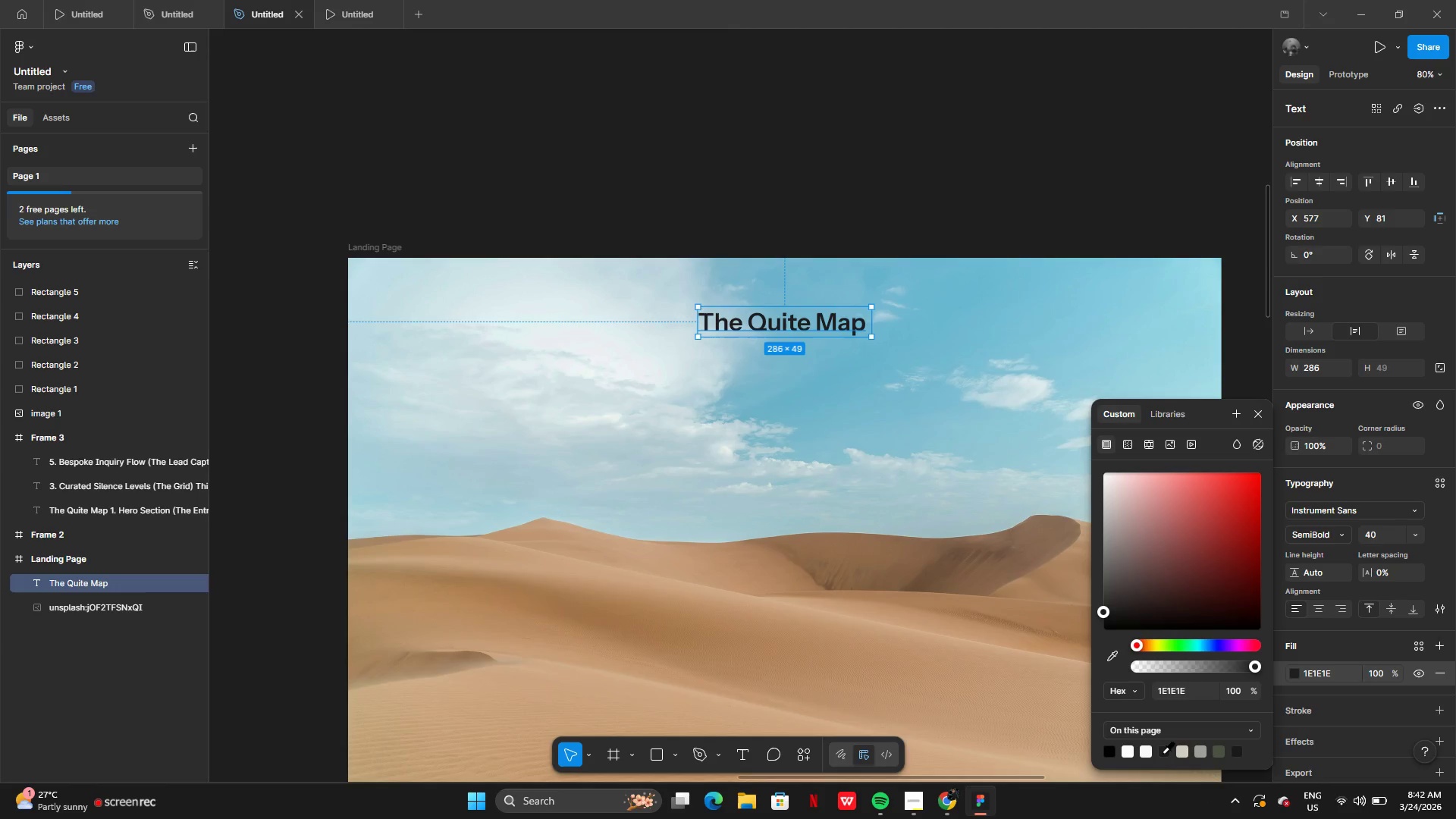 
left_click([1232, 753])
 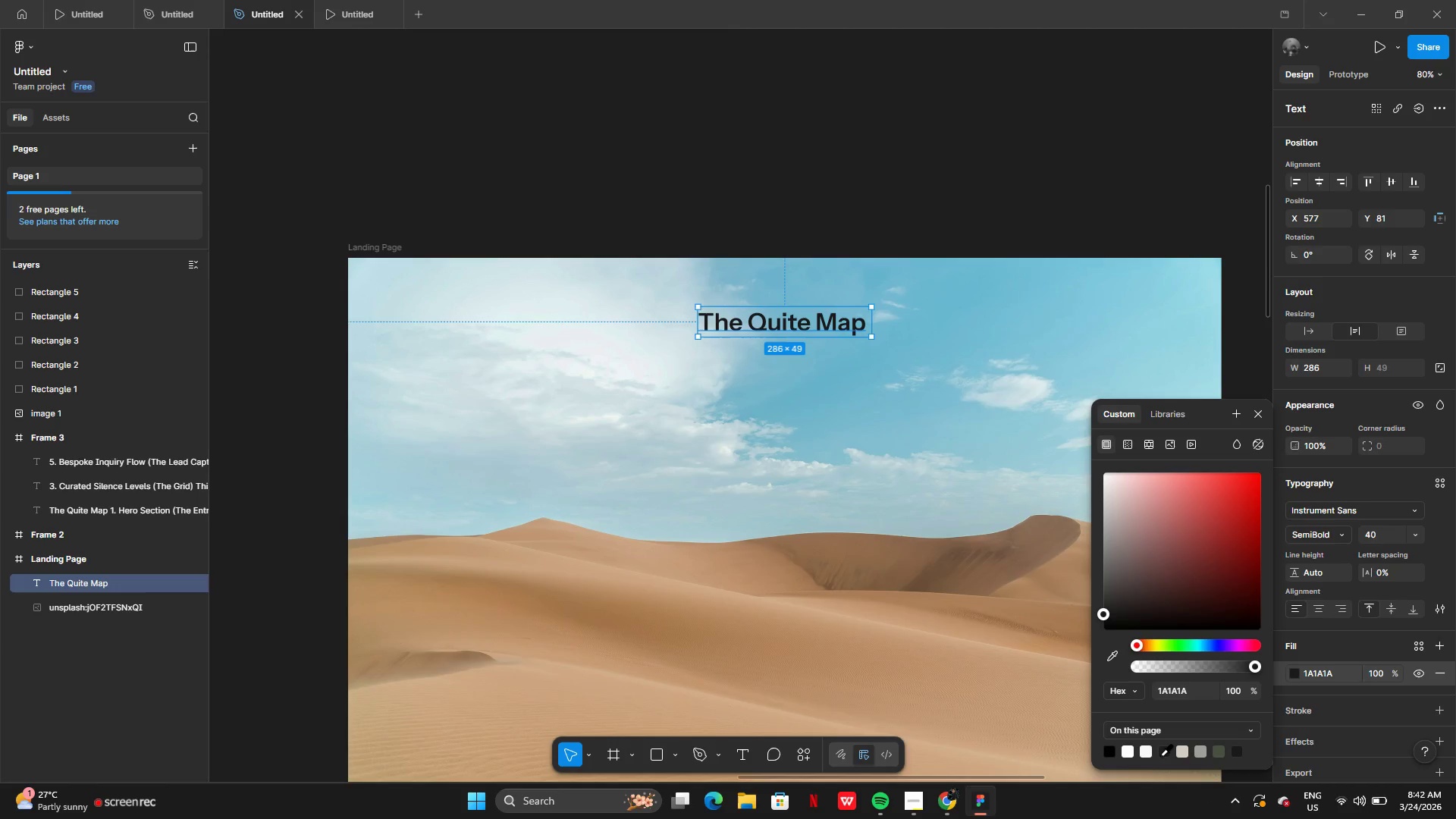 
left_click([1163, 754])
 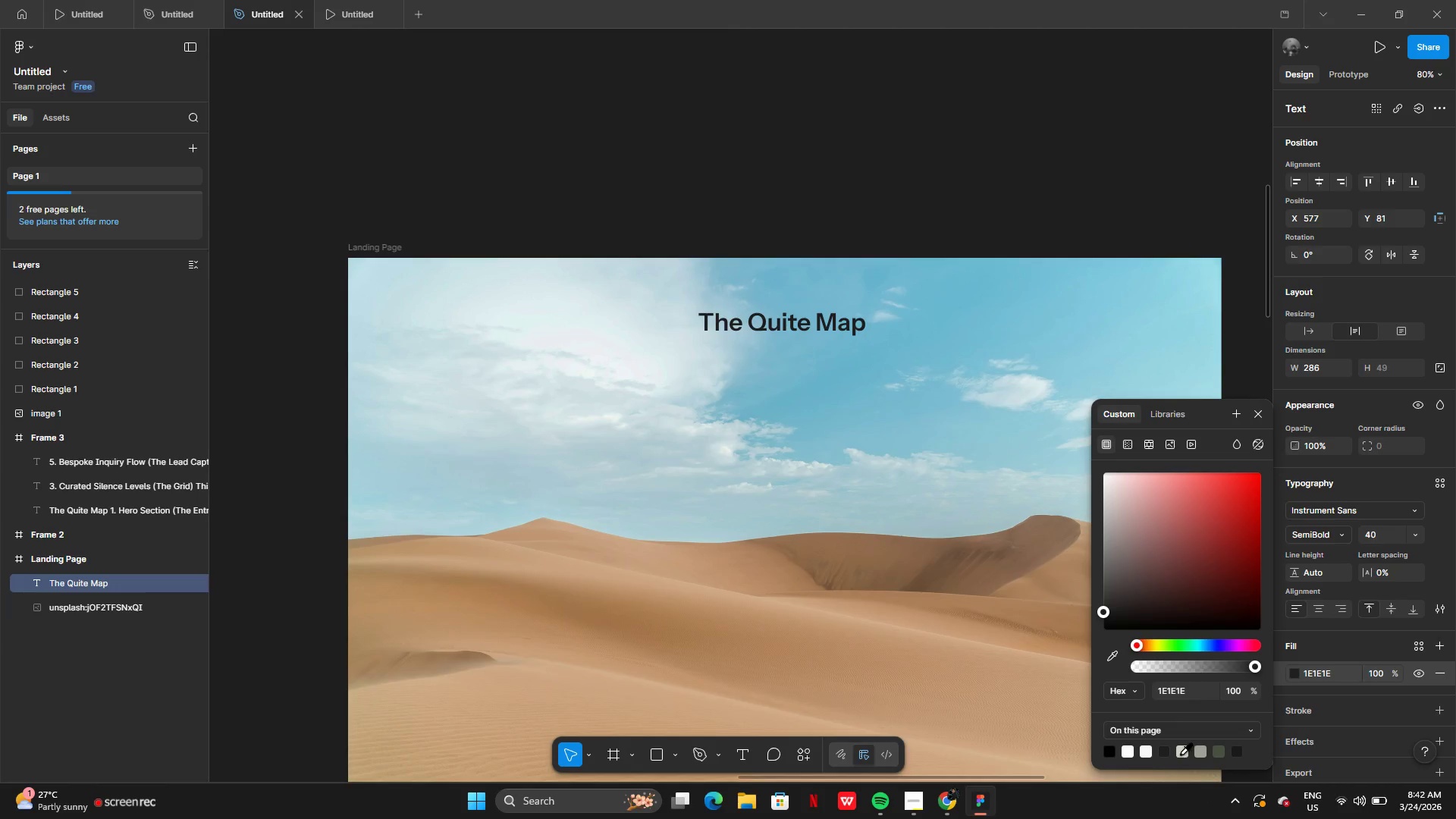 
left_click([1180, 754])
 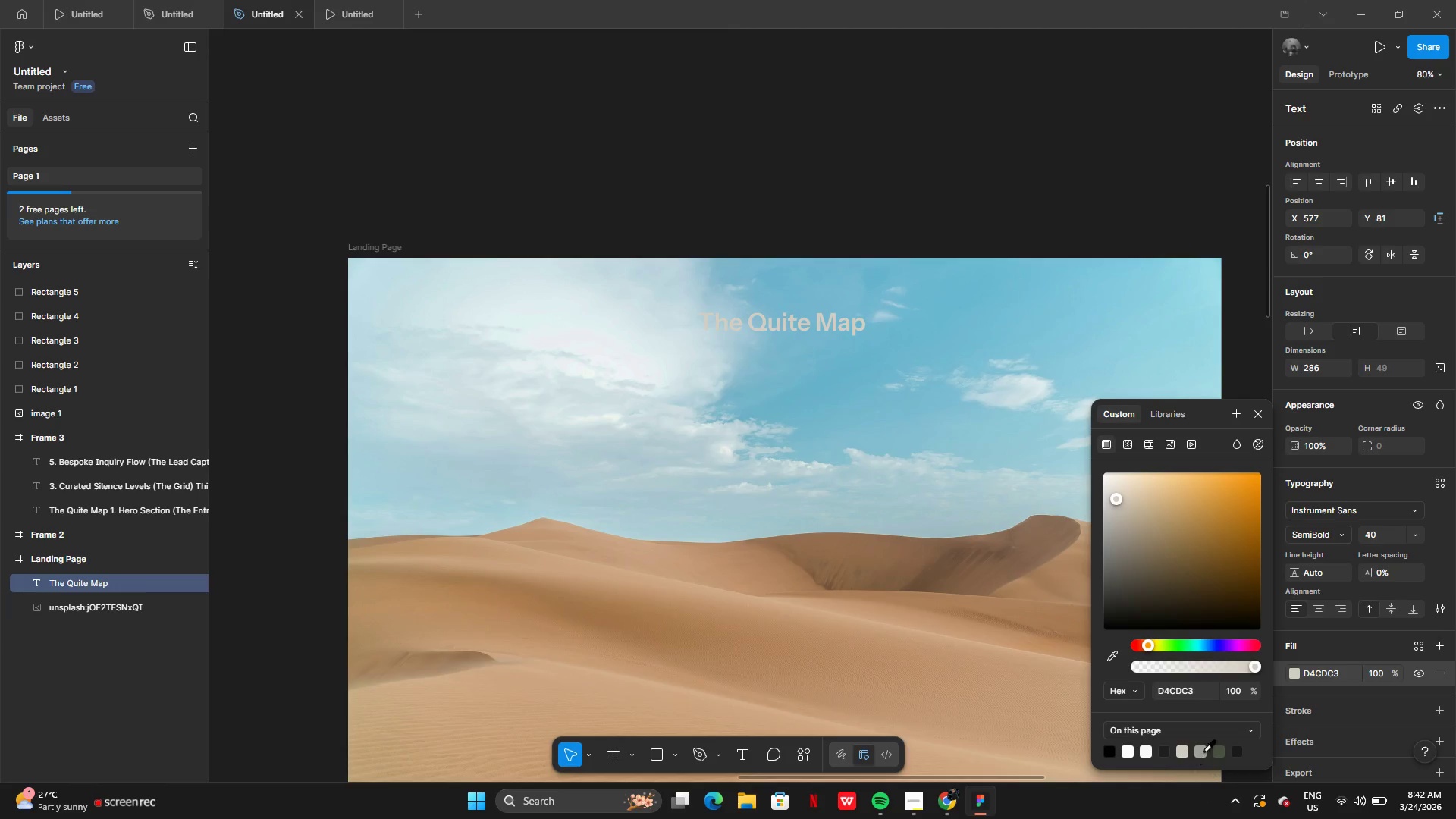 
left_click([1203, 751])
 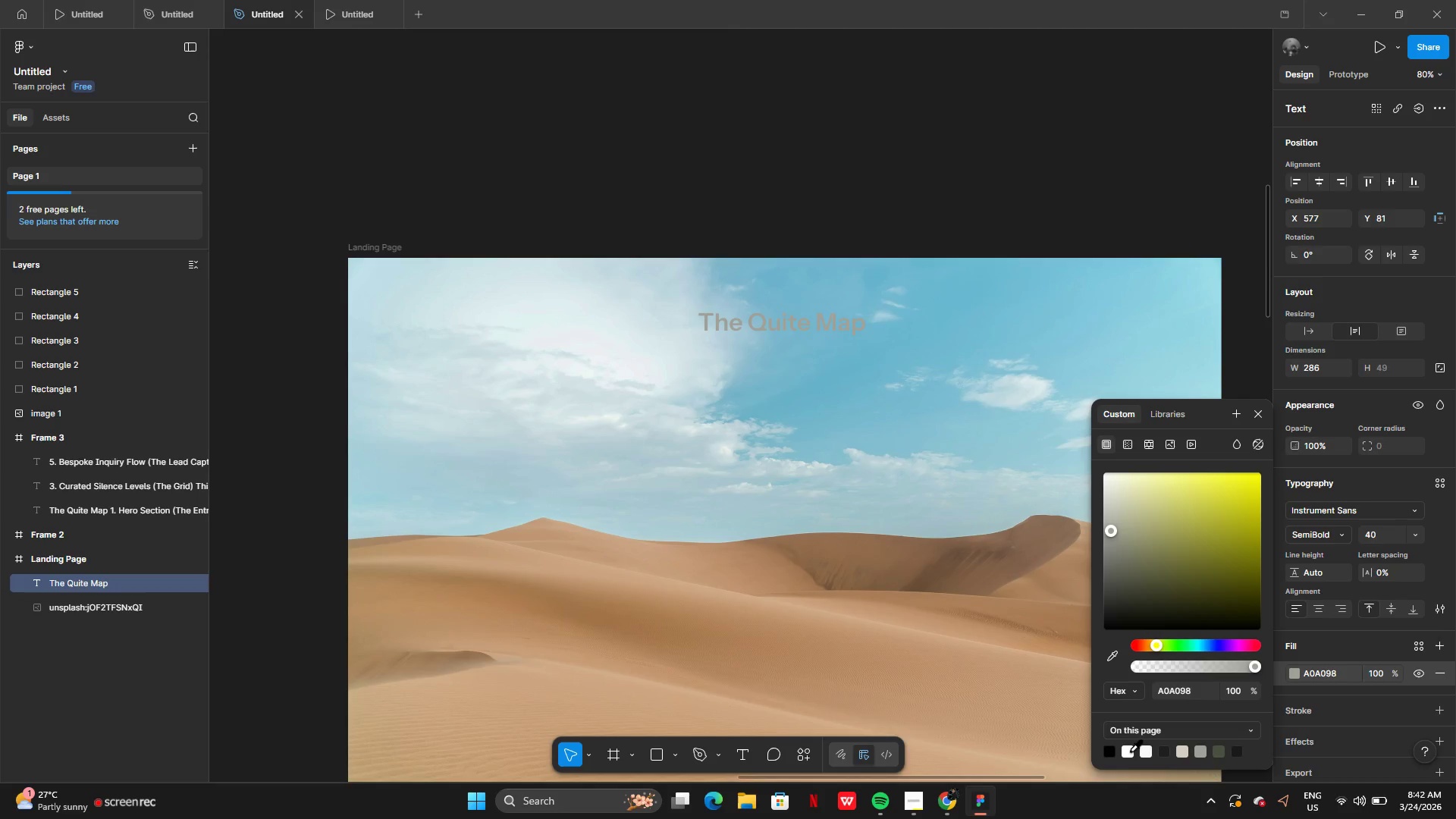 
left_click([1128, 751])
 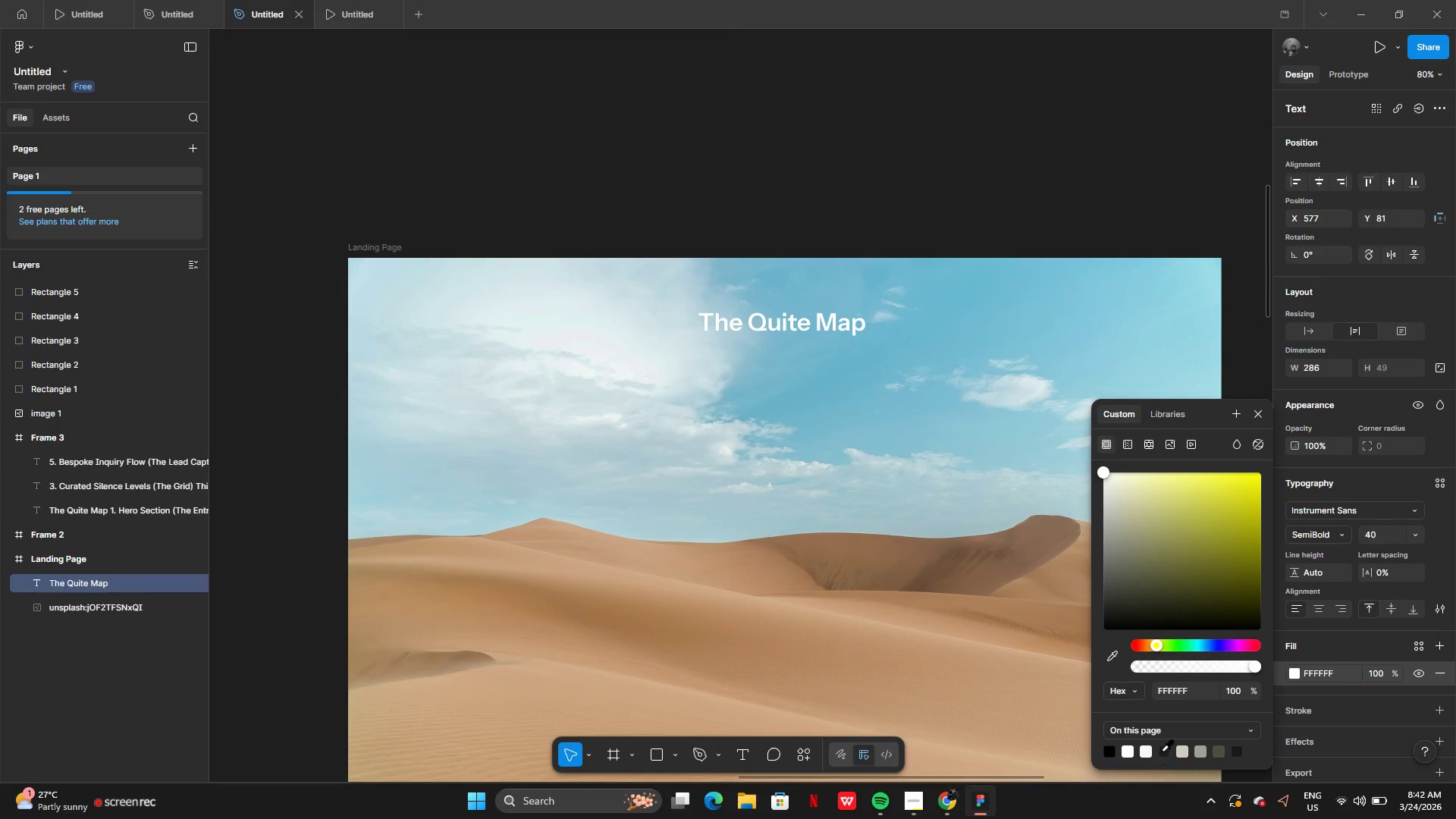 
left_click([1161, 751])
 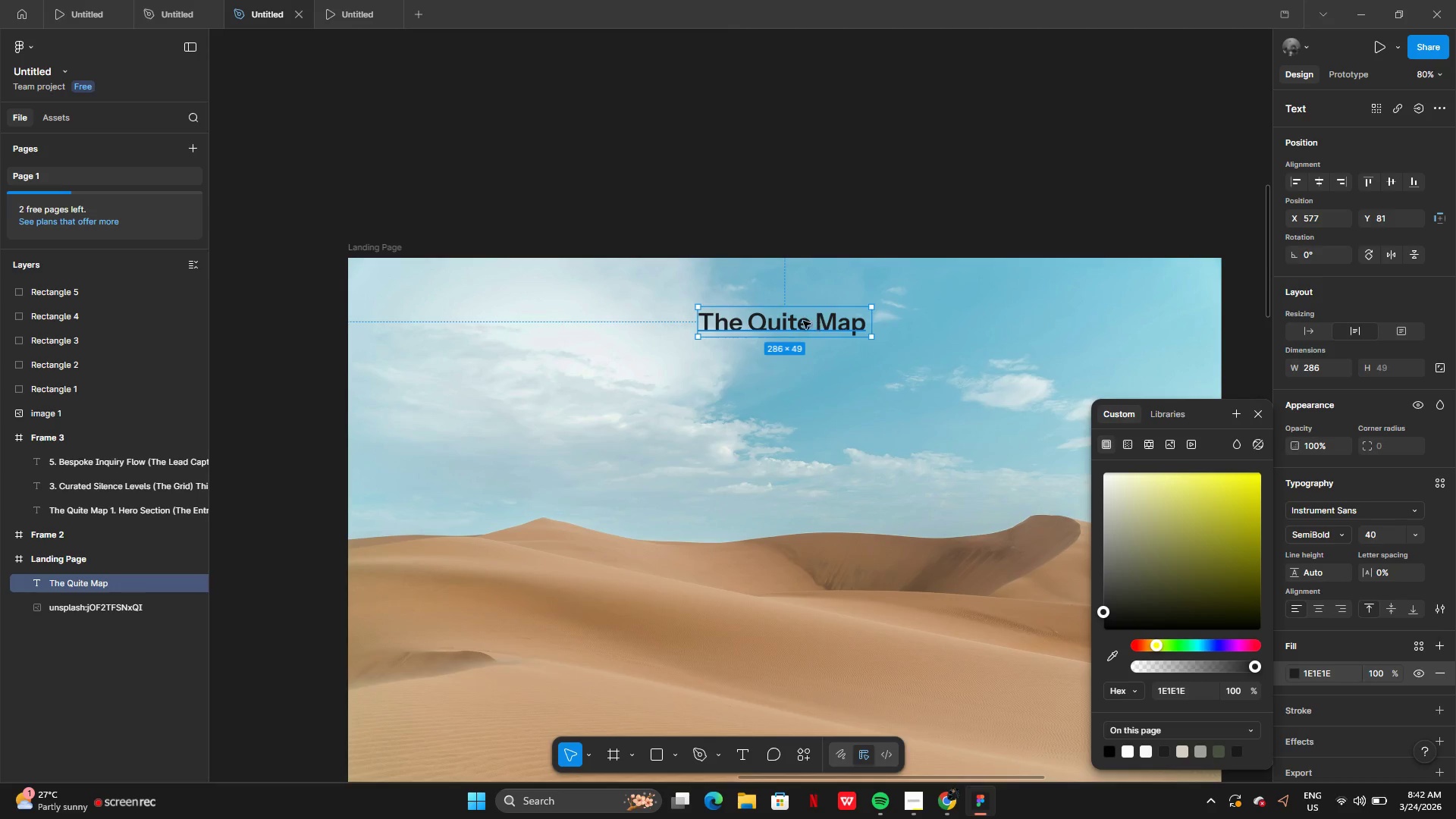 
left_click([802, 322])
 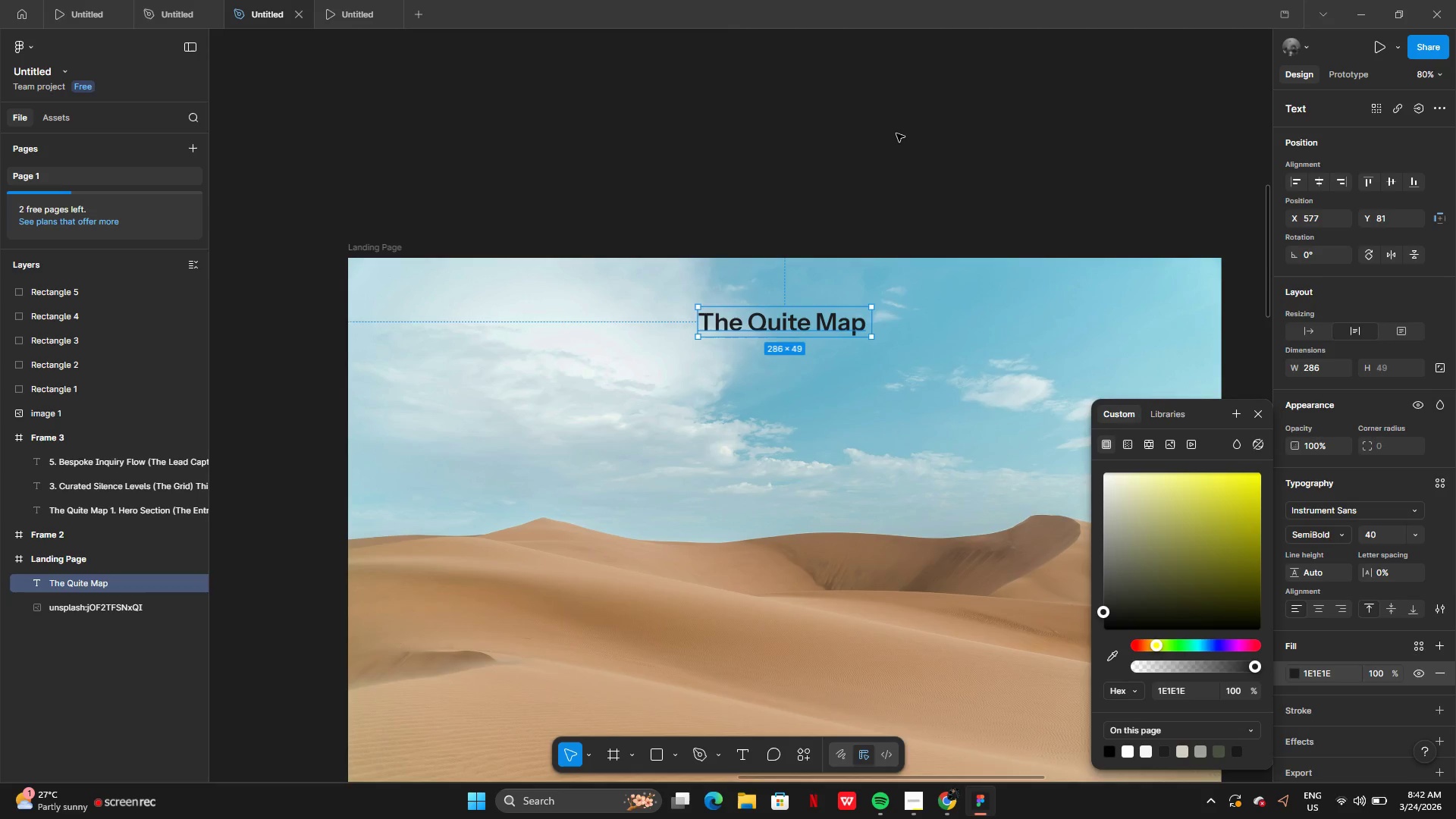 
left_click([897, 133])
 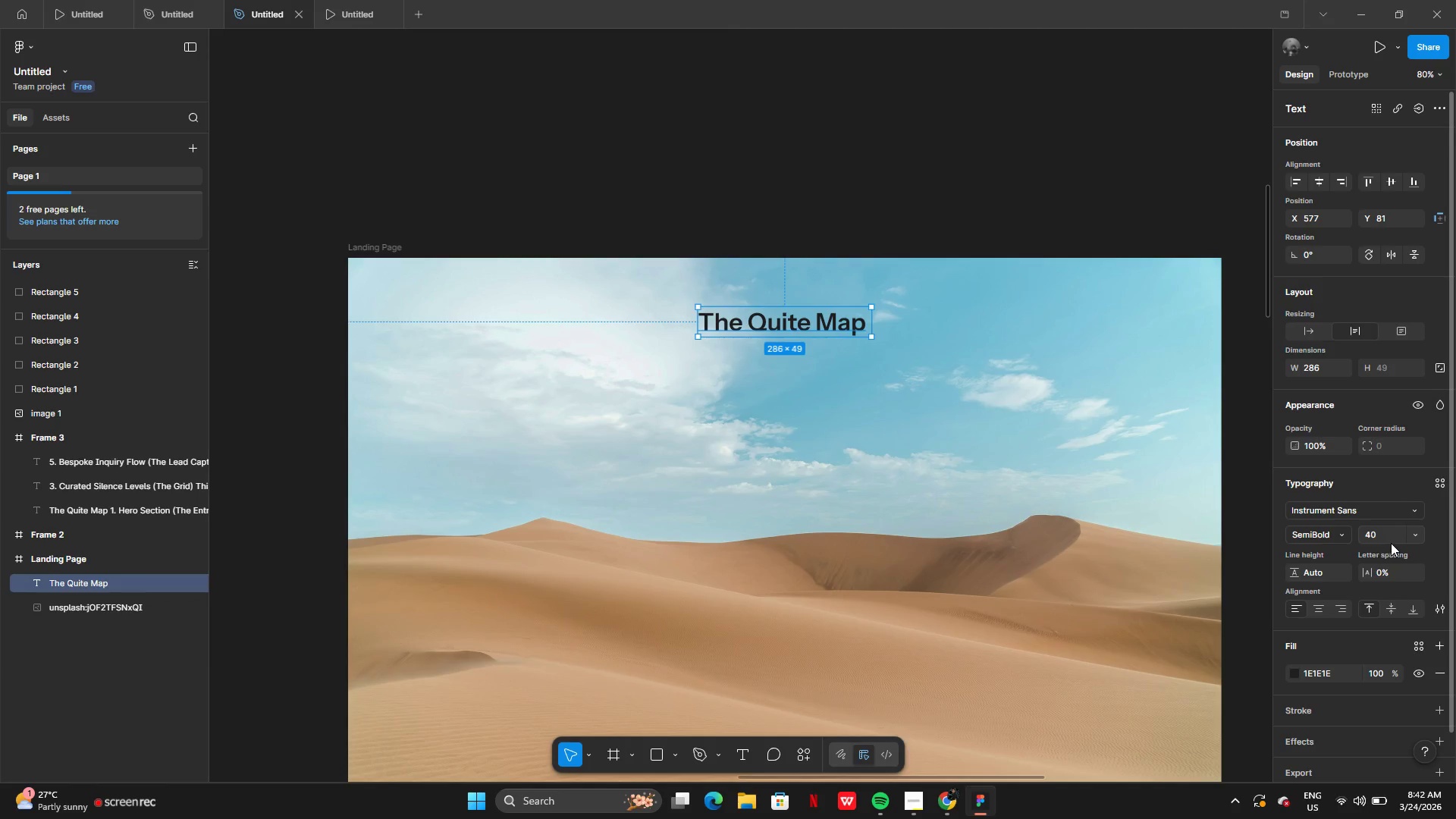 
left_click([1321, 535])
 